 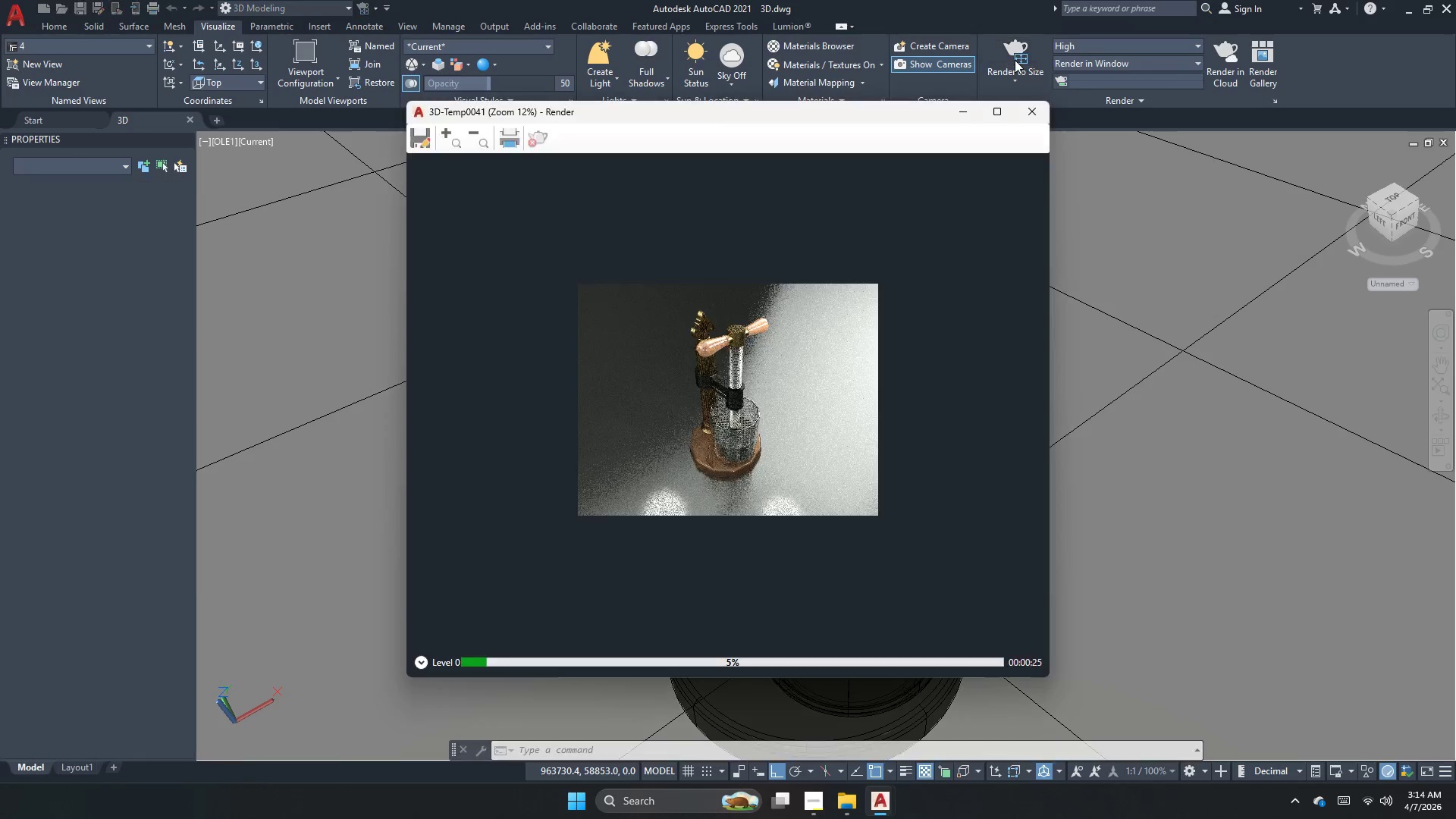 
scroll: coordinate [733, 355], scroll_direction: up, amount: 1.0
 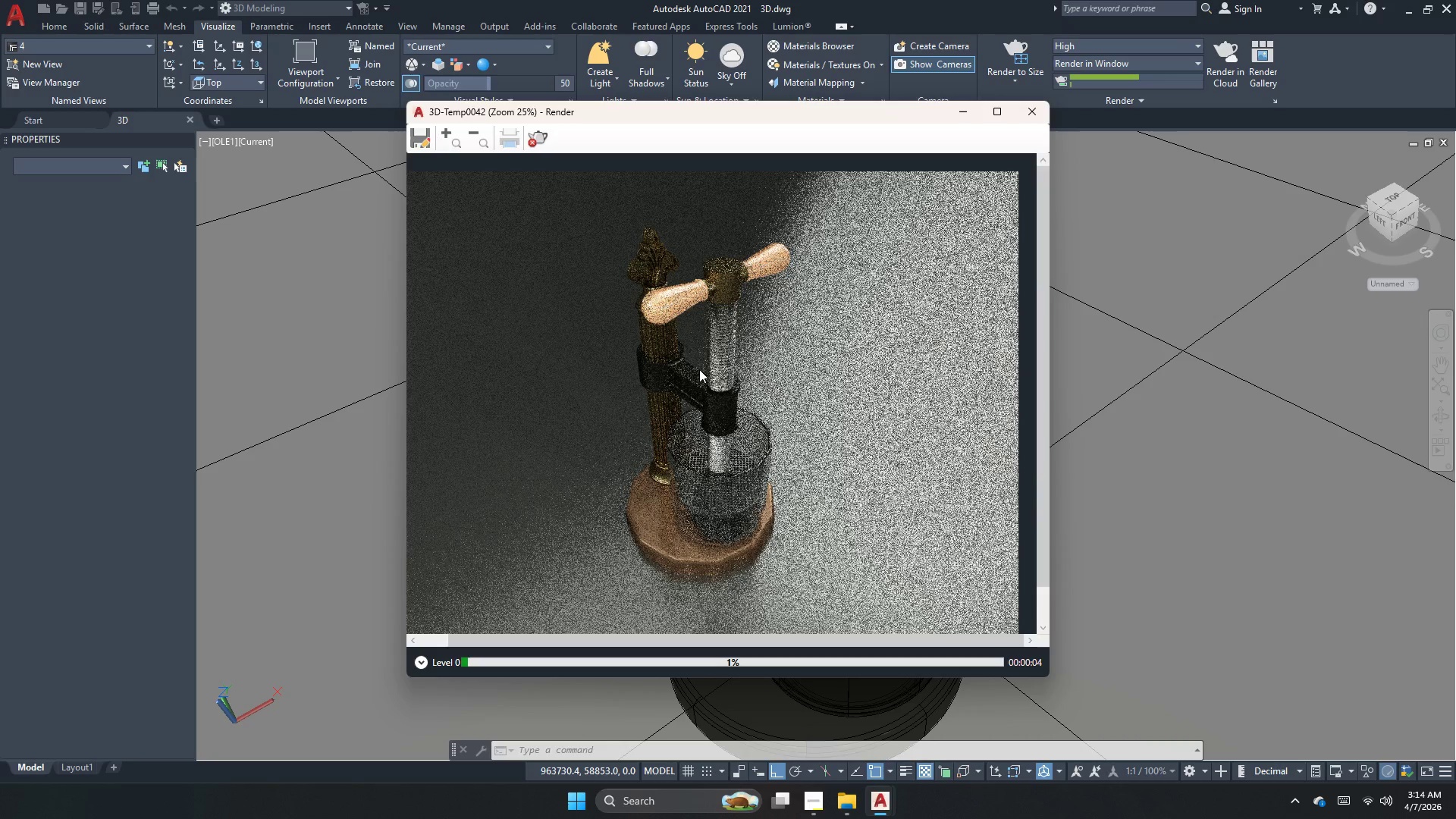 
scroll: coordinate [690, 380], scroll_direction: down, amount: 1.0
 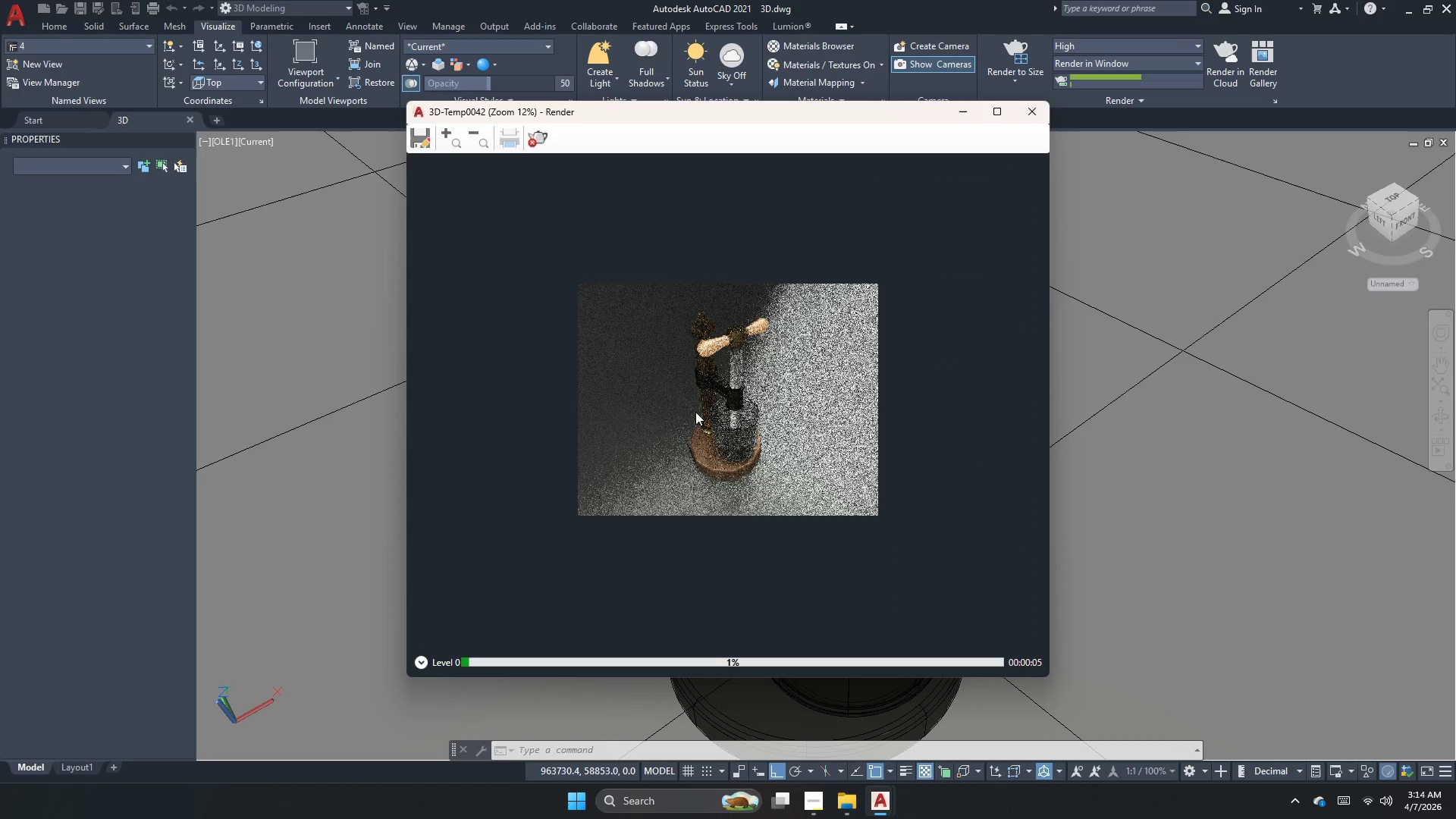 
scroll: coordinate [695, 412], scroll_direction: up, amount: 1.0
 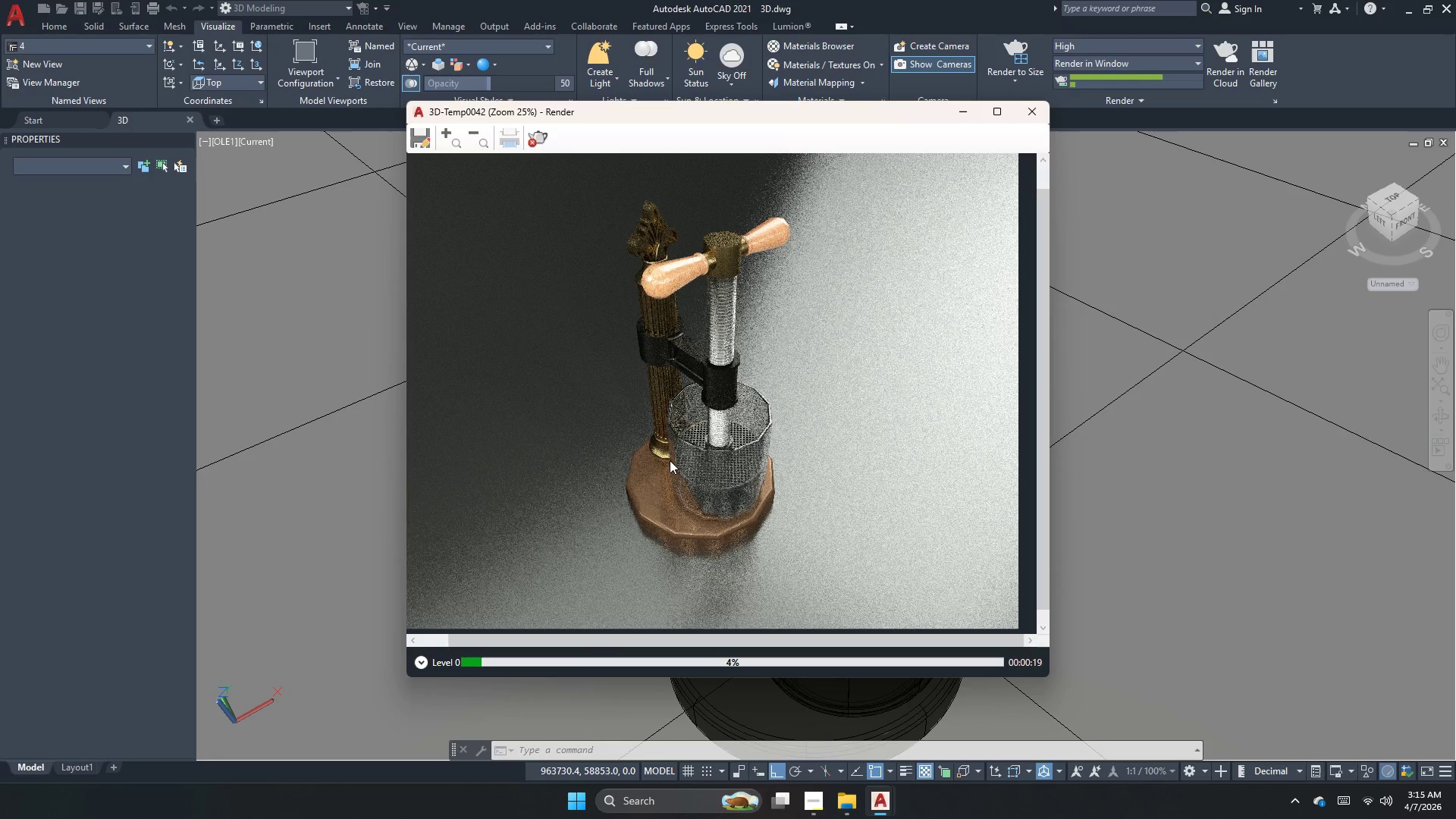 
wait(18.21)
 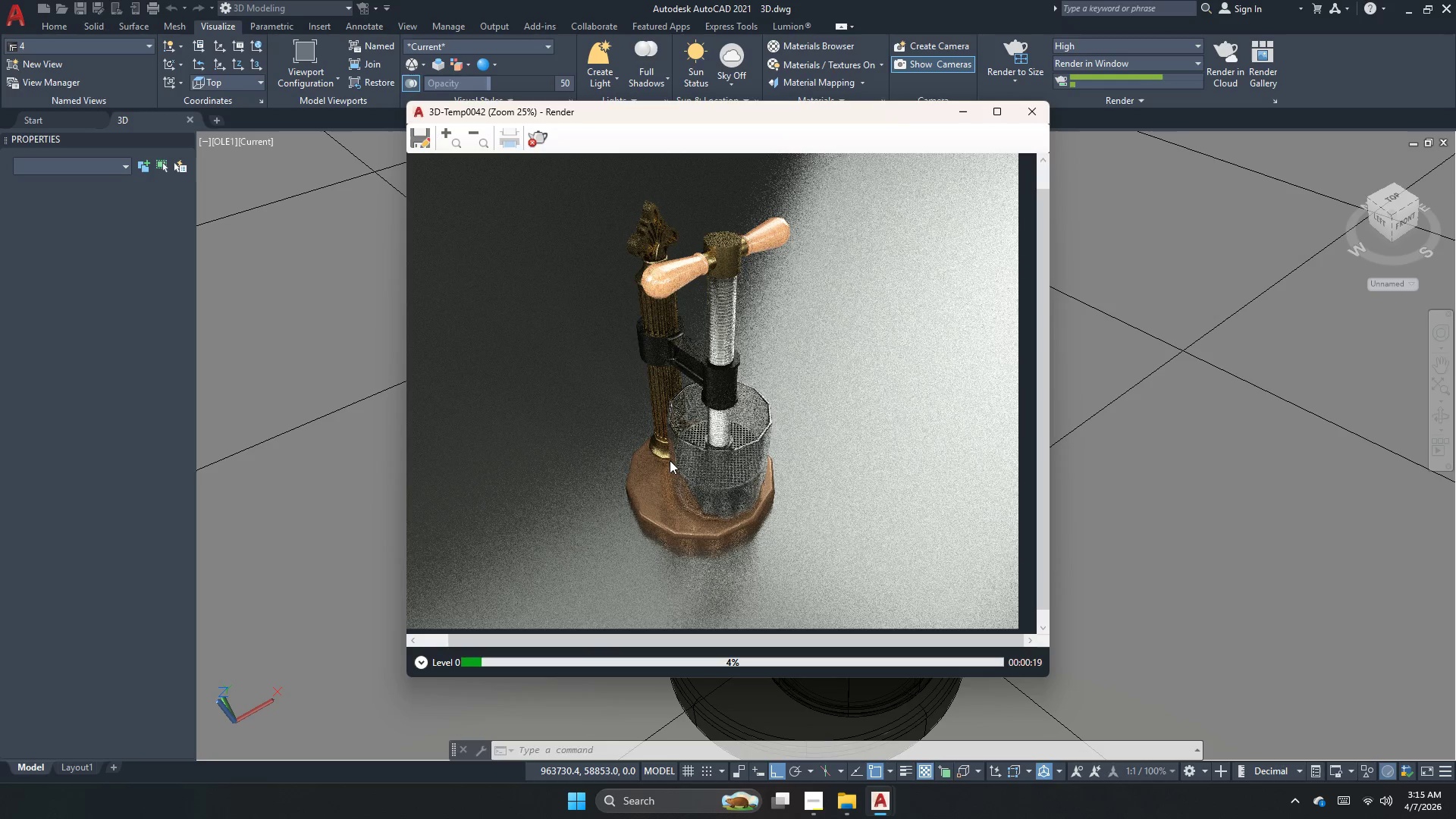 
scroll: coordinate [790, 466], scroll_direction: none, amount: 0.0
 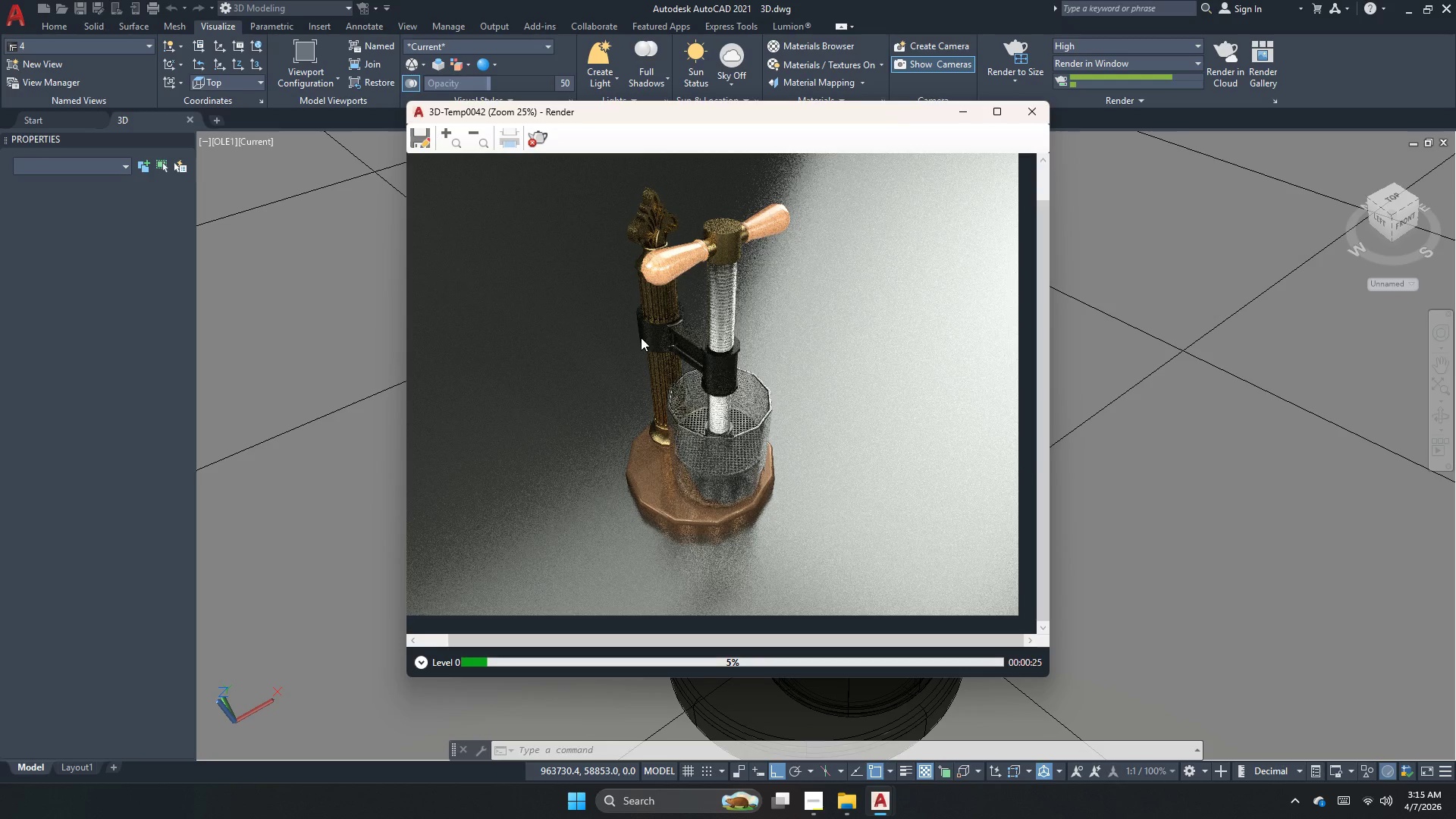 
scroll: coordinate [687, 230], scroll_direction: up, amount: 3.0
 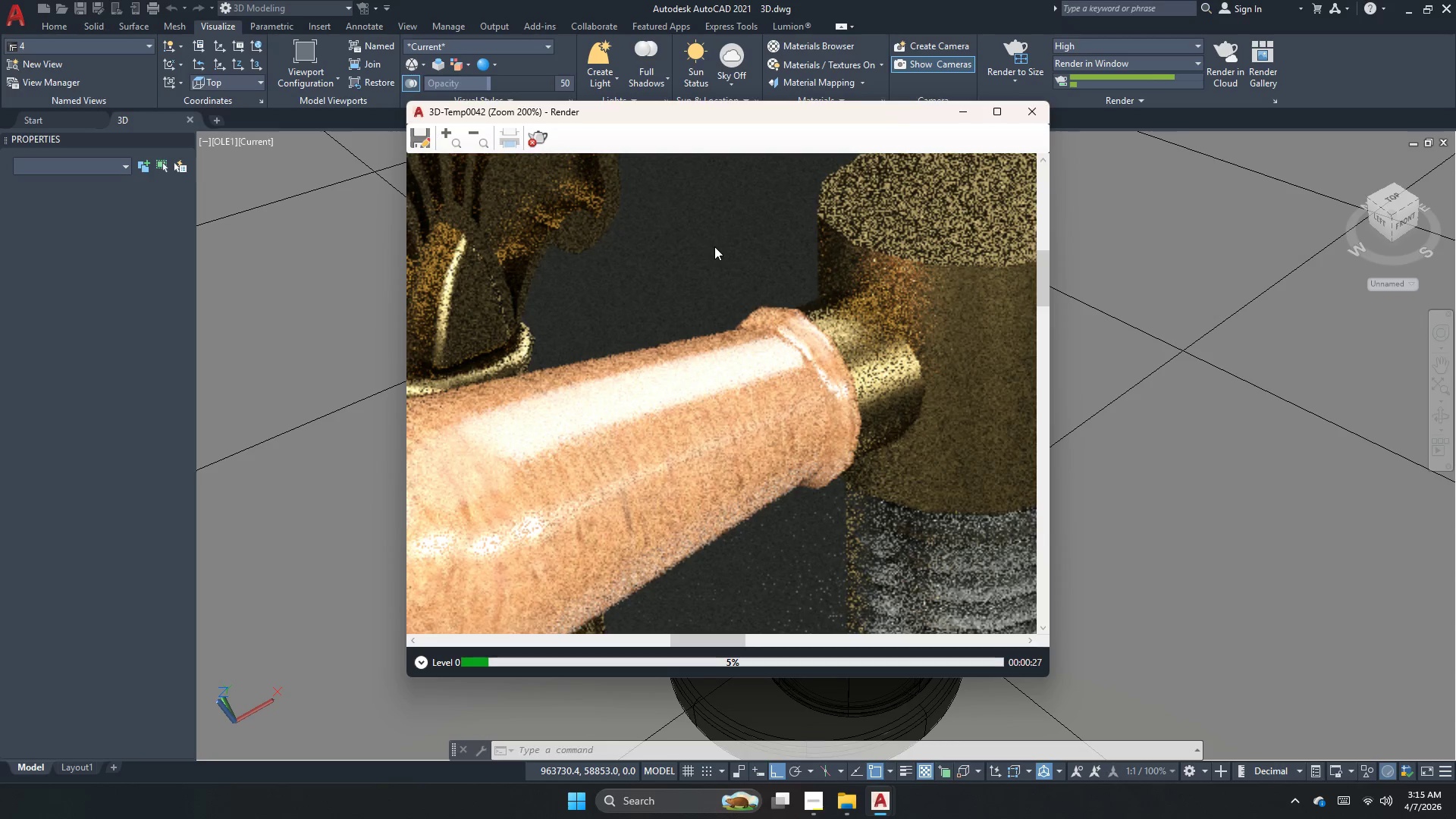 
scroll: coordinate [762, 275], scroll_direction: down, amount: 4.0
 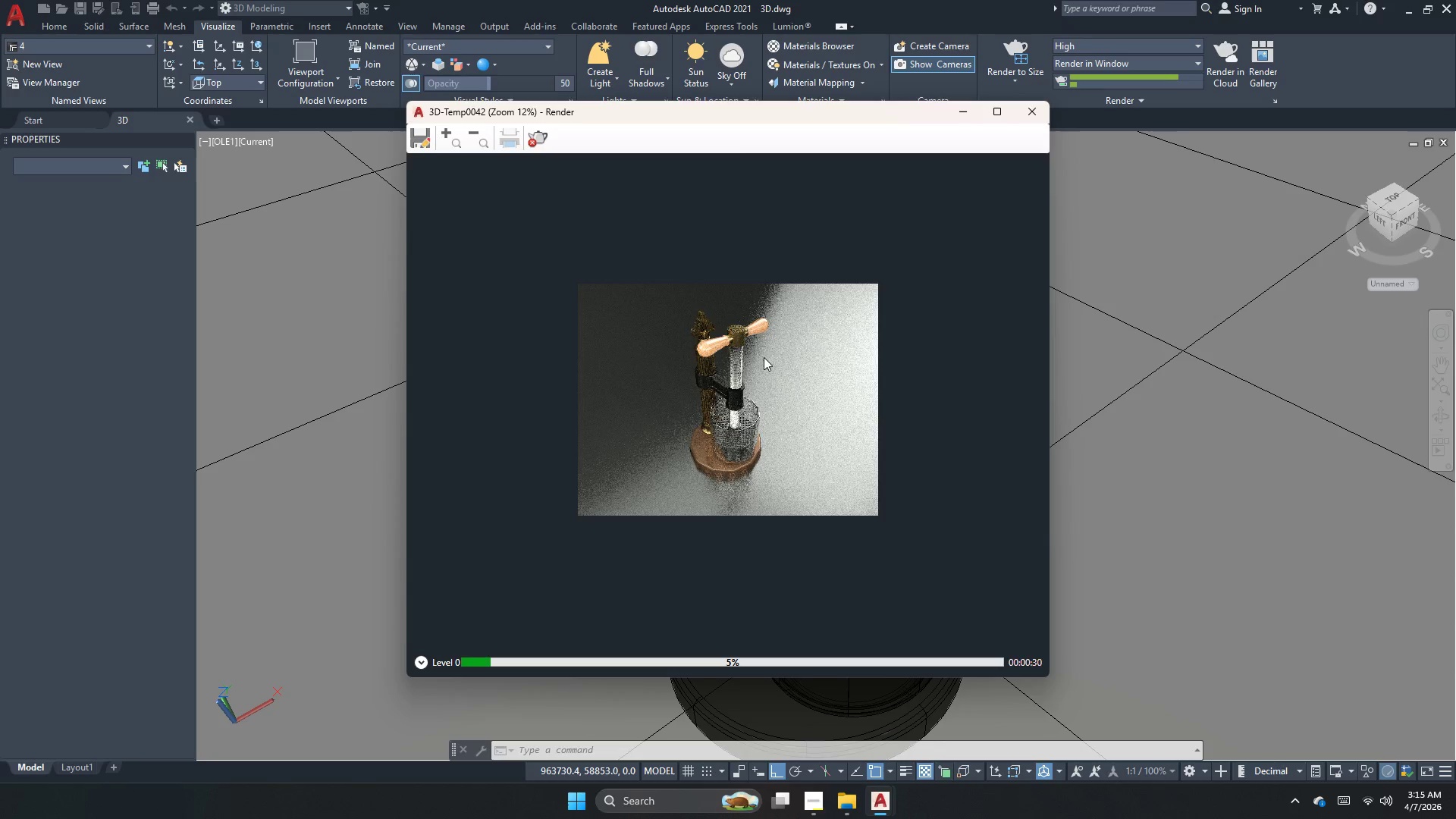 
scroll: coordinate [759, 368], scroll_direction: up, amount: 1.0
 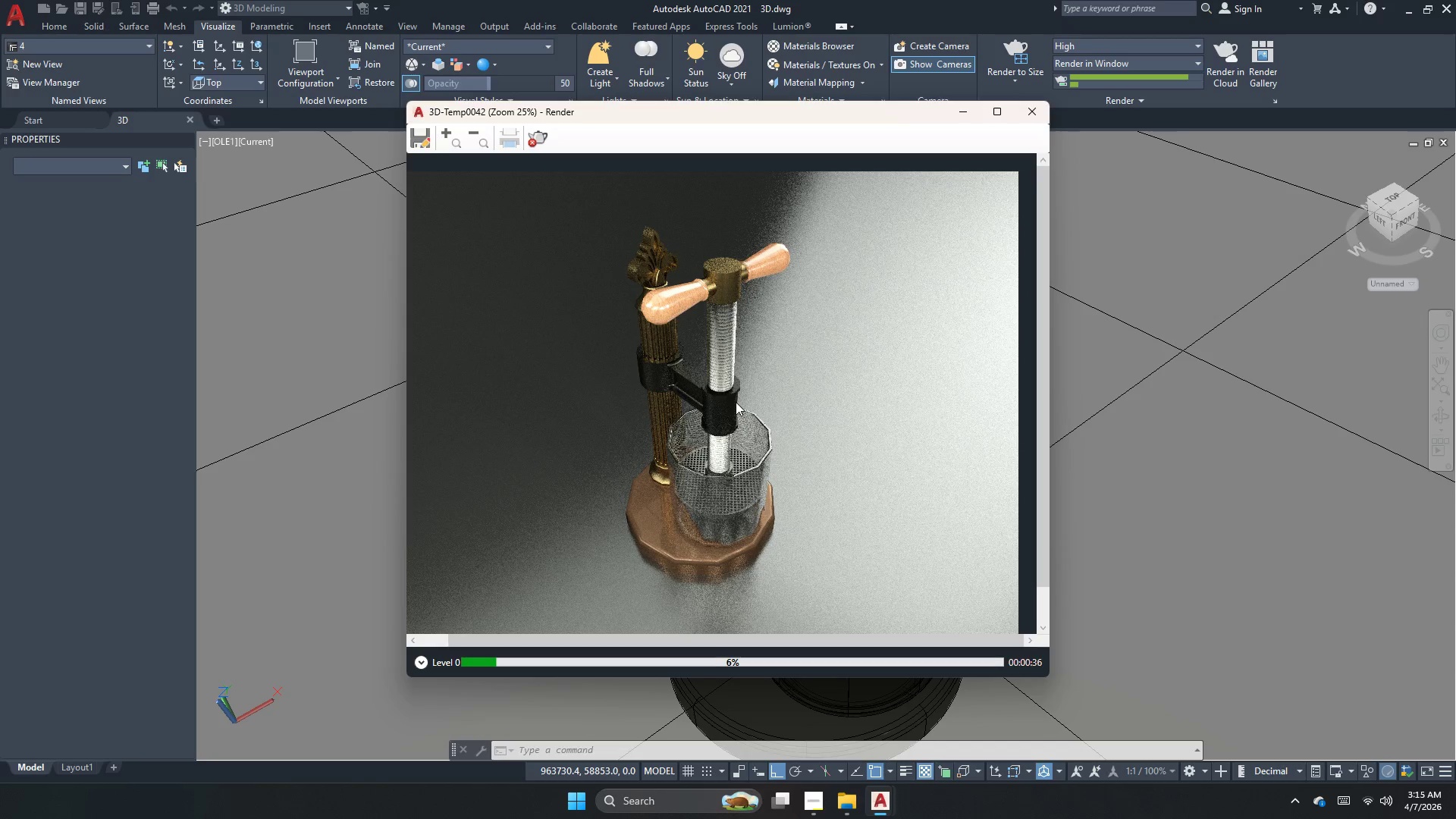 
wait(7.13)
 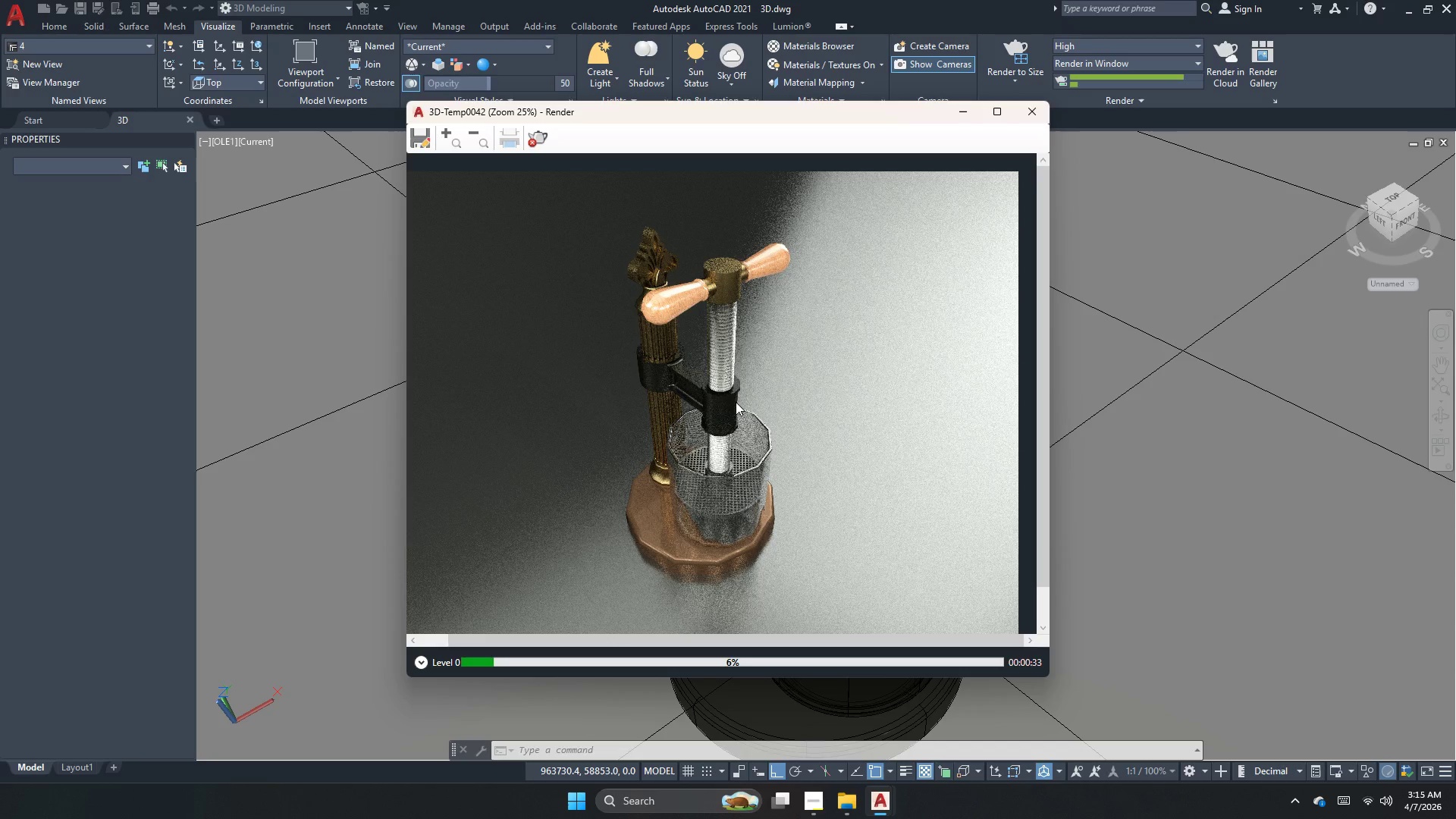 
scroll: coordinate [664, 256], scroll_direction: up, amount: 1.0
 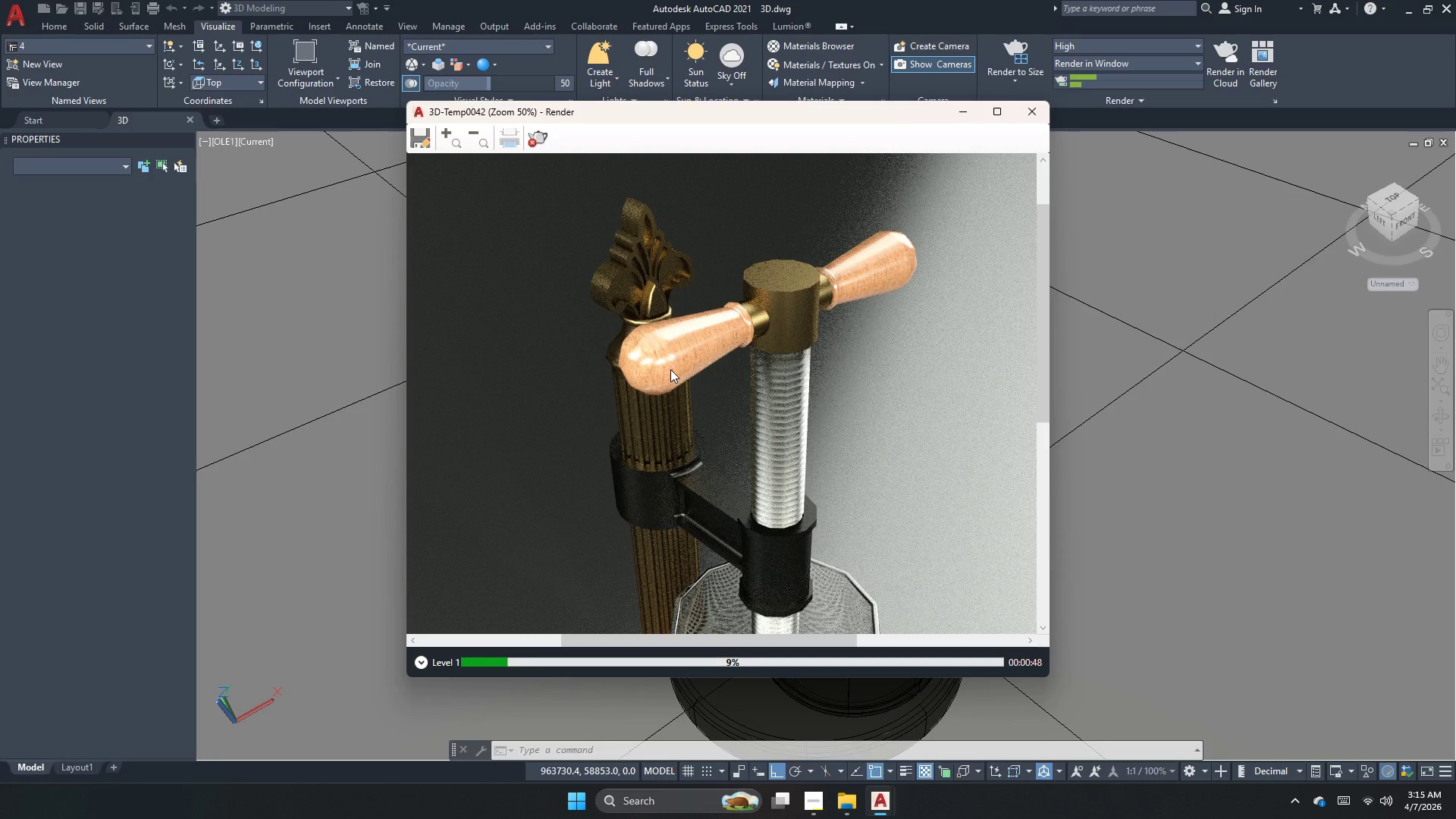 
wait(15.2)
 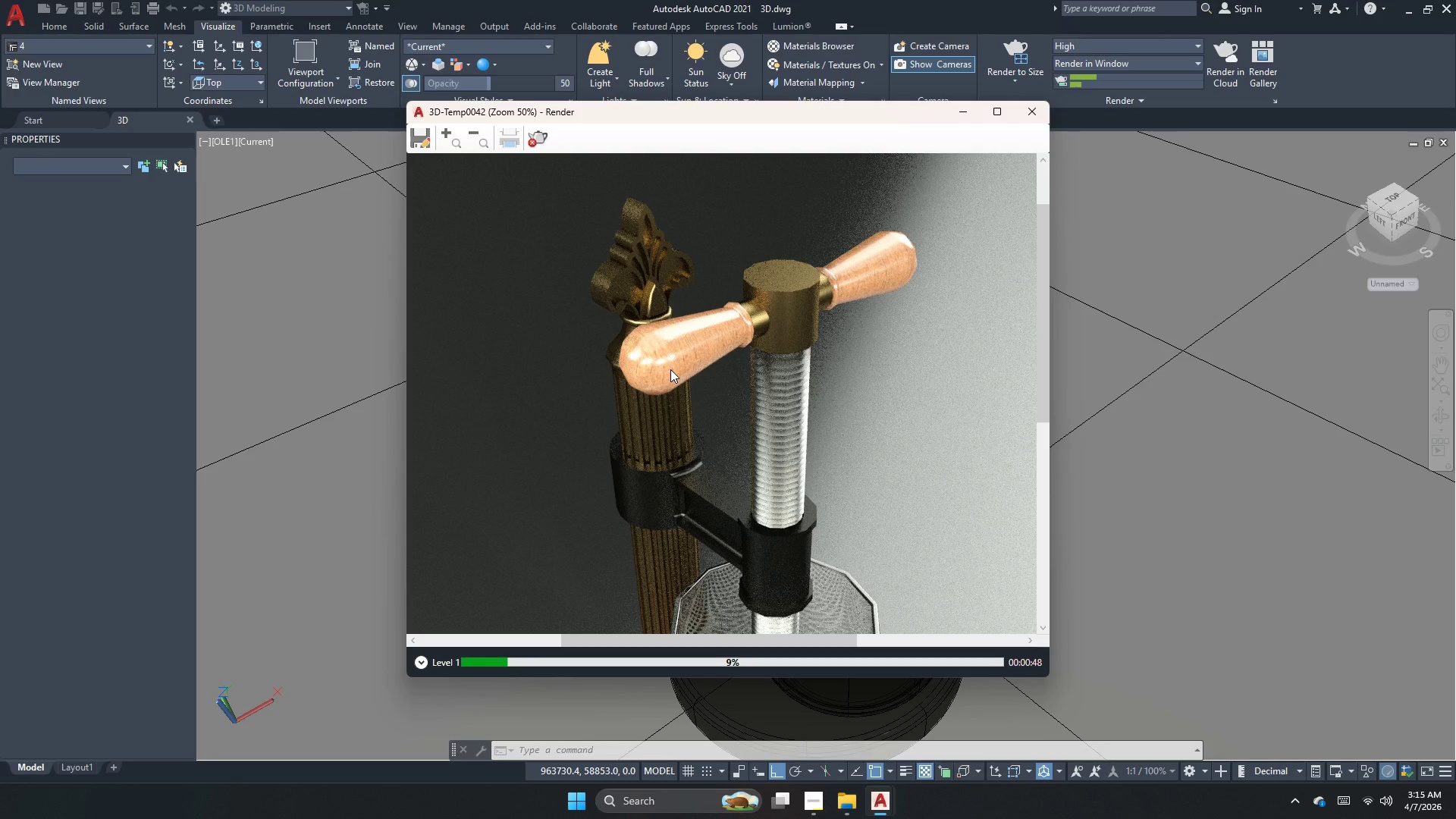 
scroll: coordinate [686, 287], scroll_direction: down, amount: 4.0
 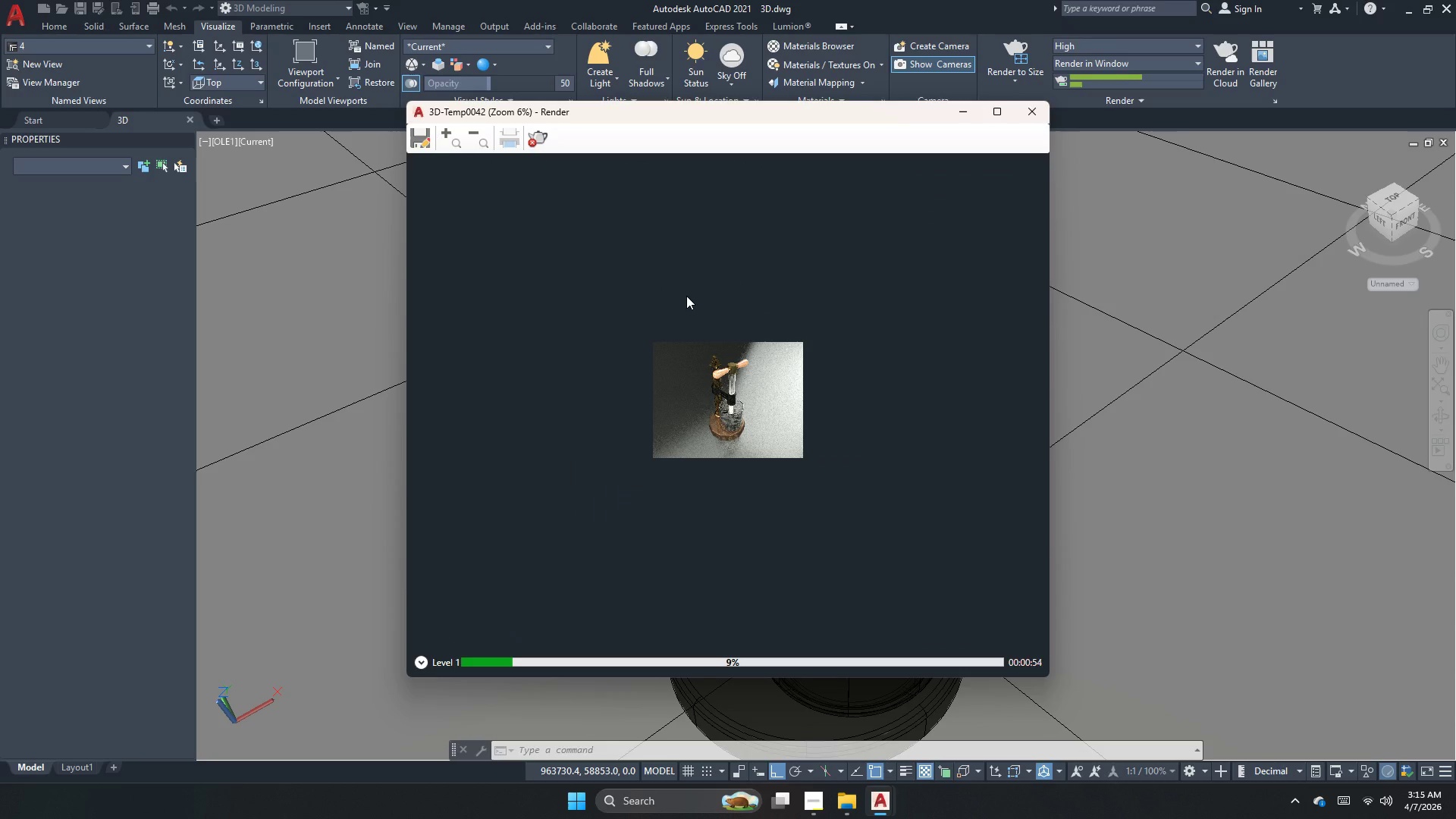 
scroll: coordinate [734, 402], scroll_direction: up, amount: 2.0
 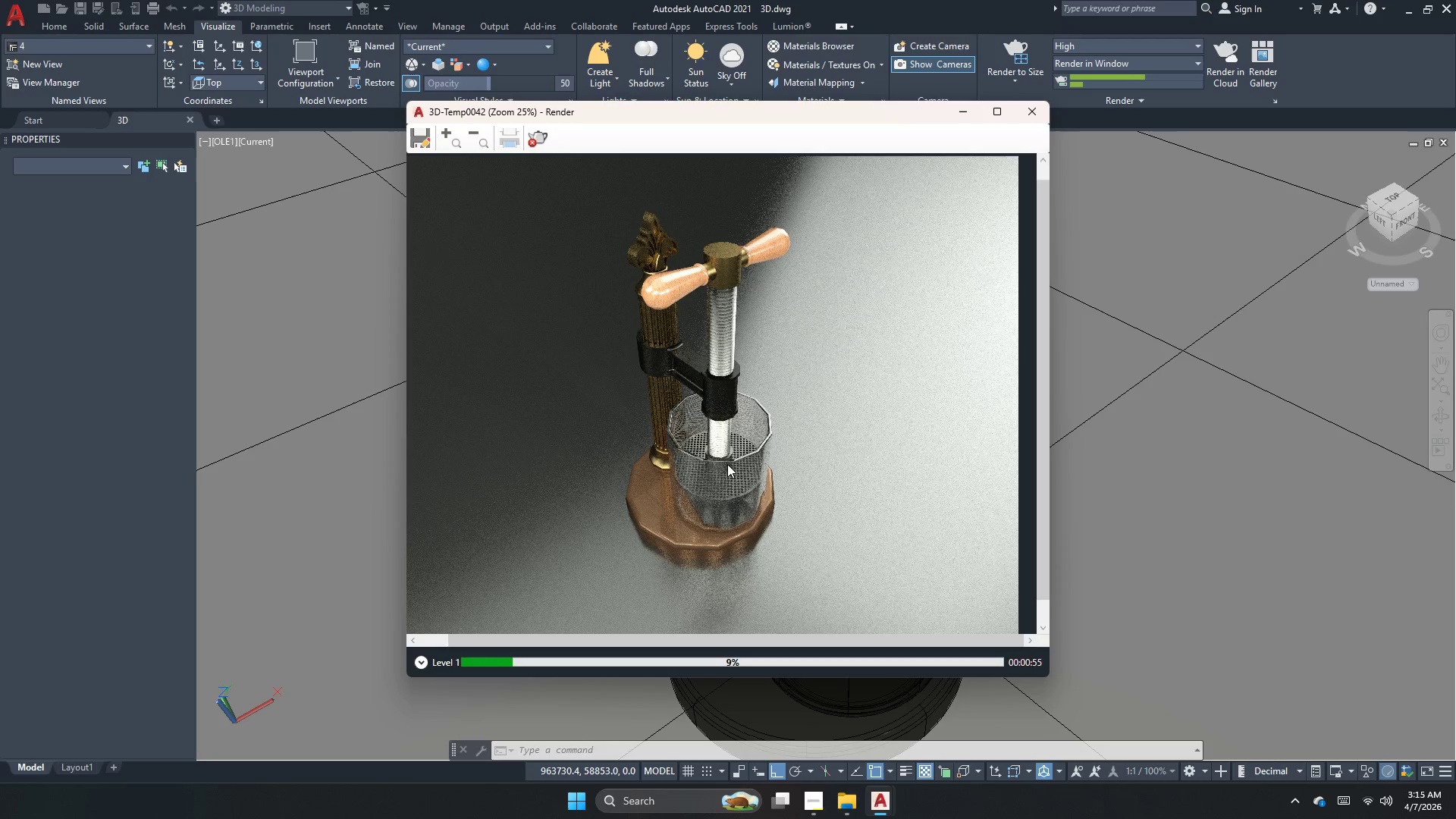 
scroll: coordinate [727, 464], scroll_direction: none, amount: 0.0
 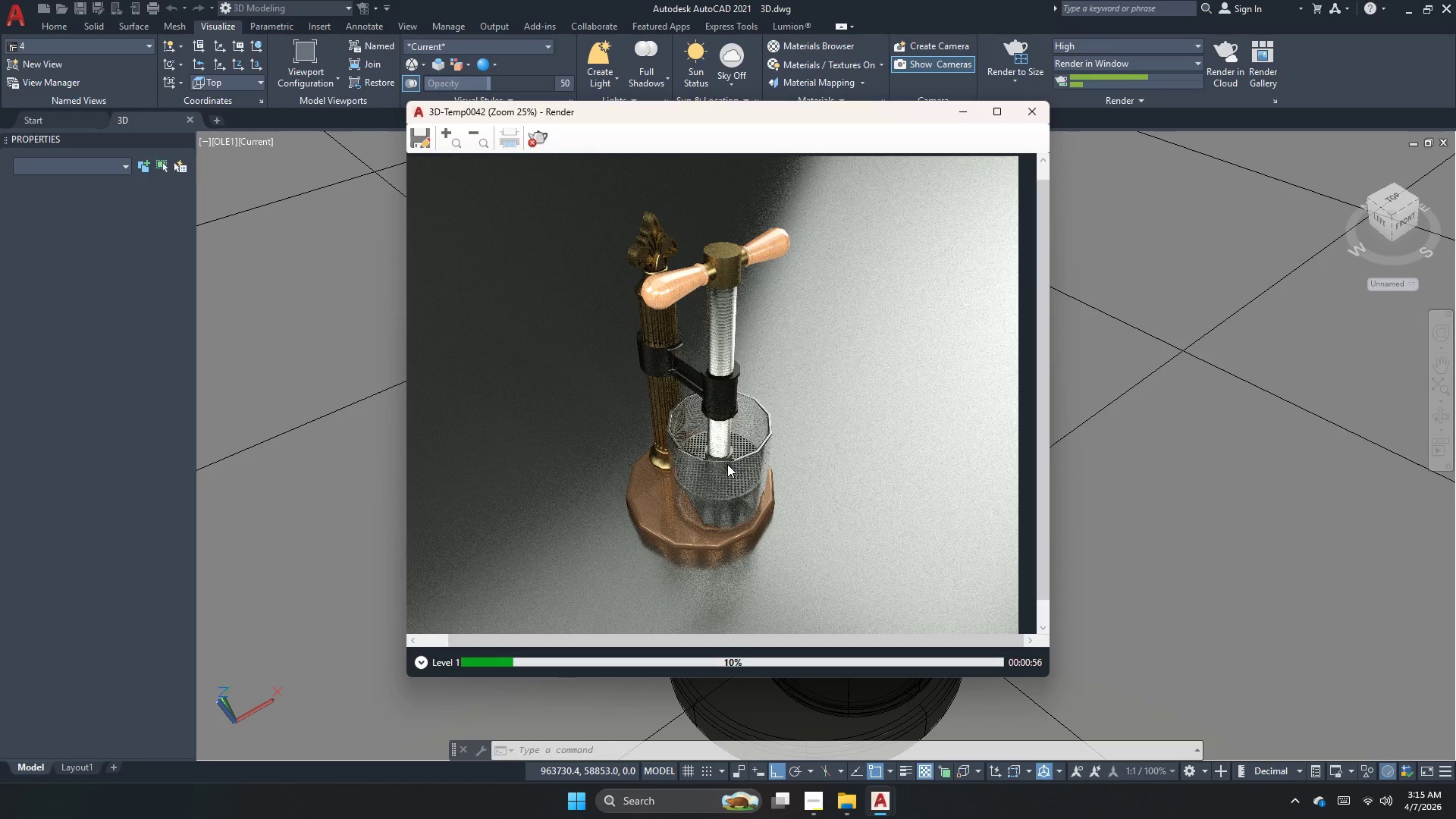 
scroll: coordinate [727, 464], scroll_direction: up, amount: 3.0
 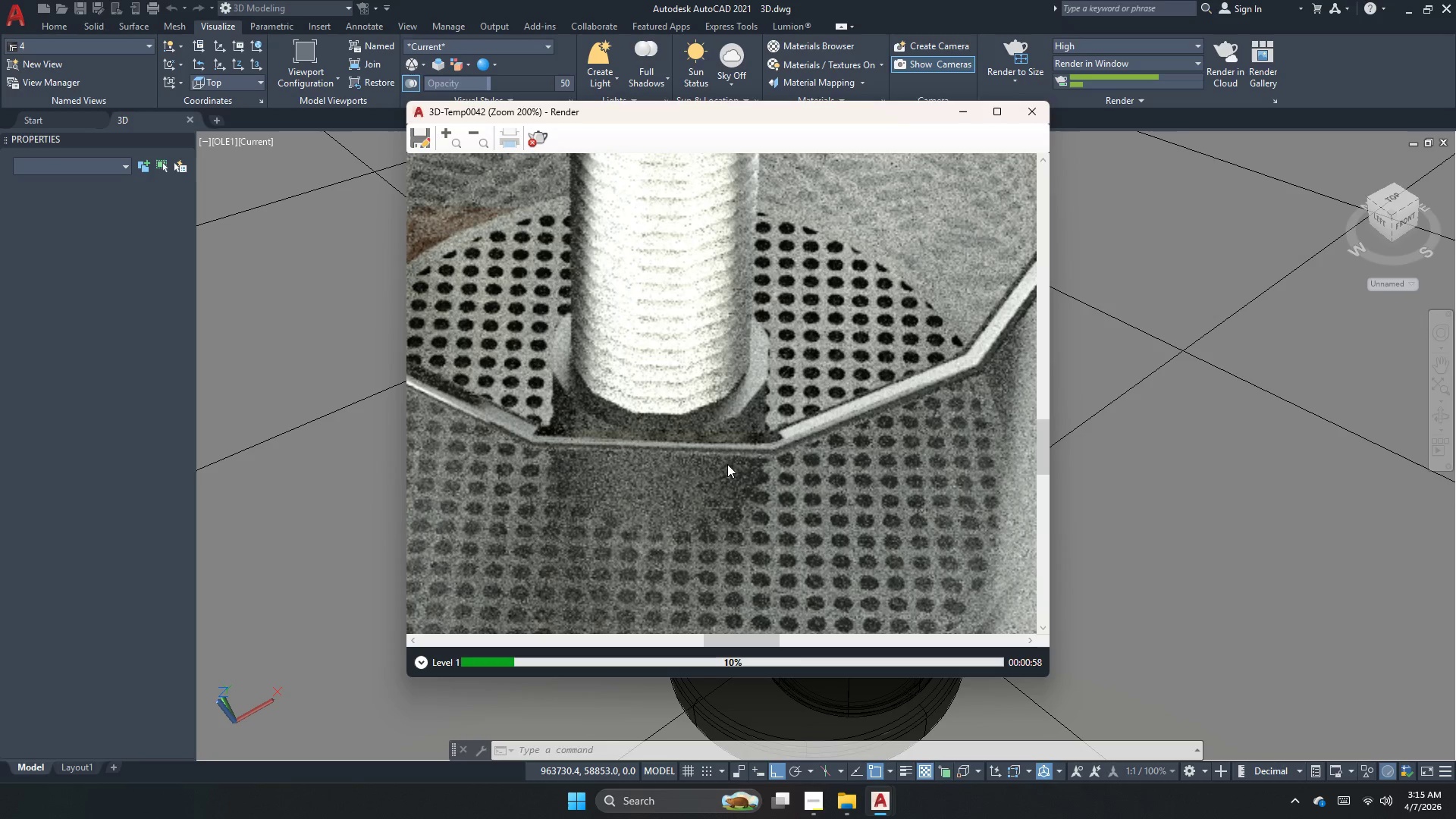 
scroll: coordinate [727, 464], scroll_direction: down, amount: 1.0
 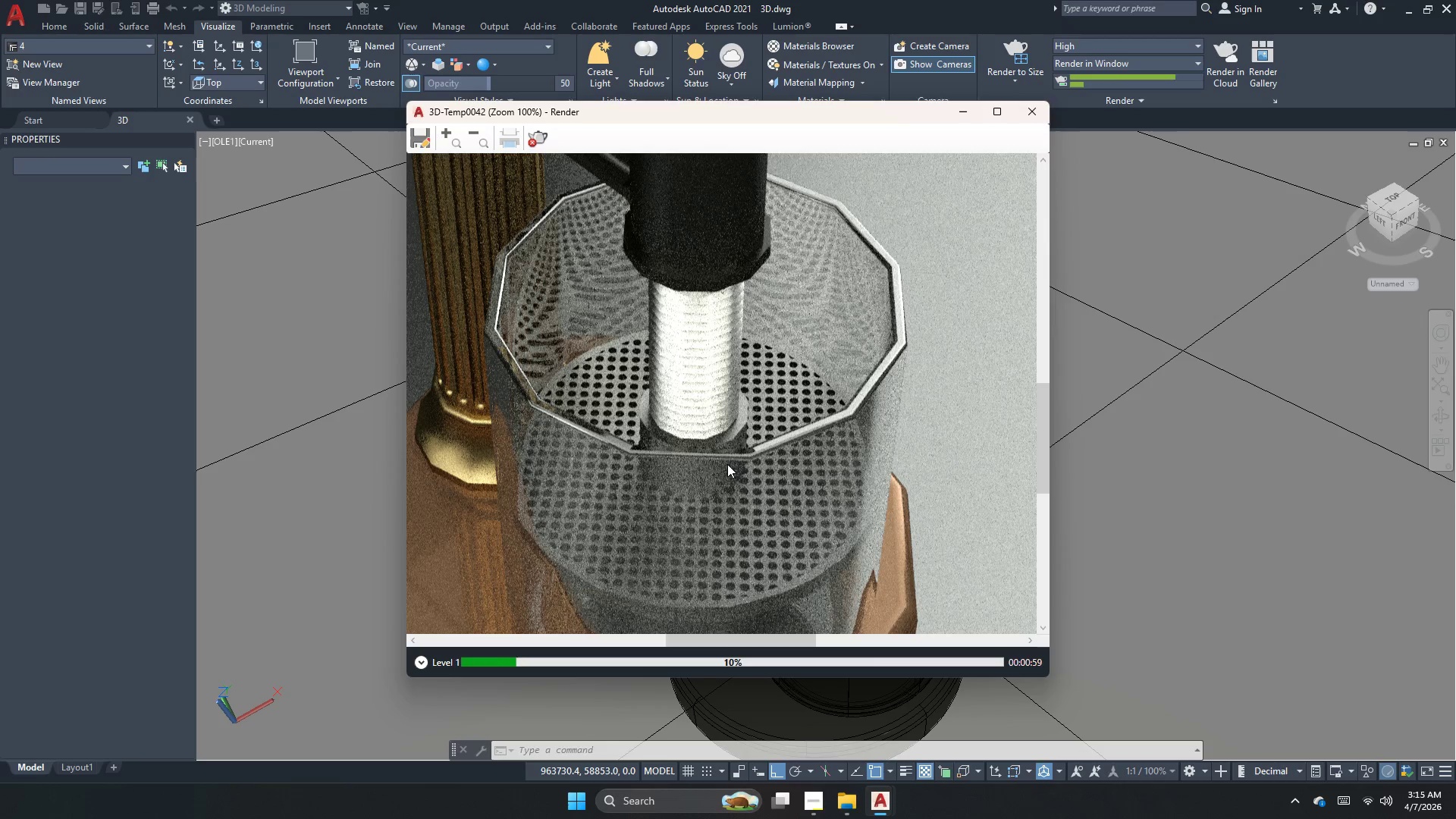 
scroll: coordinate [727, 464], scroll_direction: none, amount: 0.0
 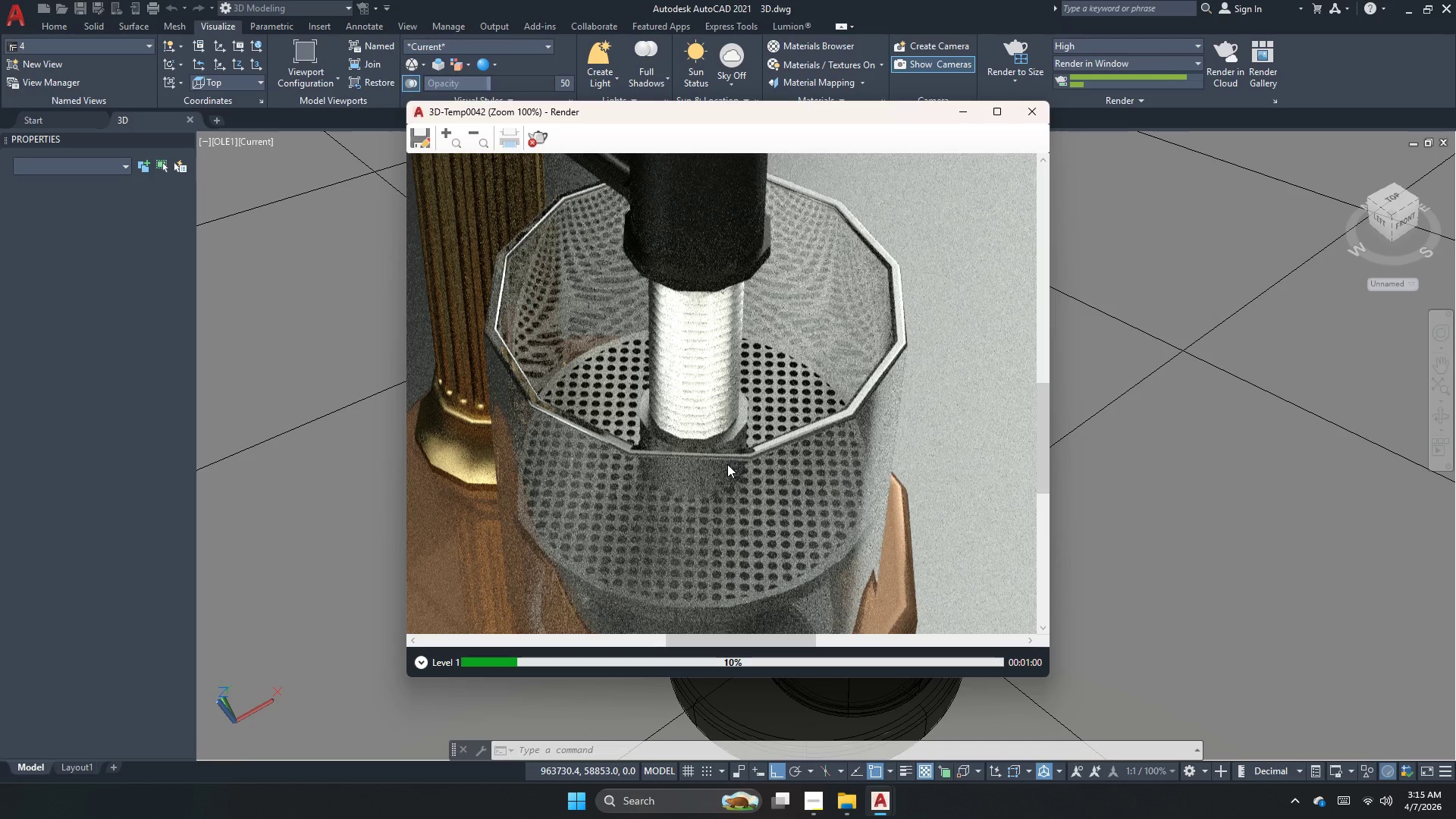 
scroll: coordinate [696, 548], scroll_direction: down, amount: 4.0
 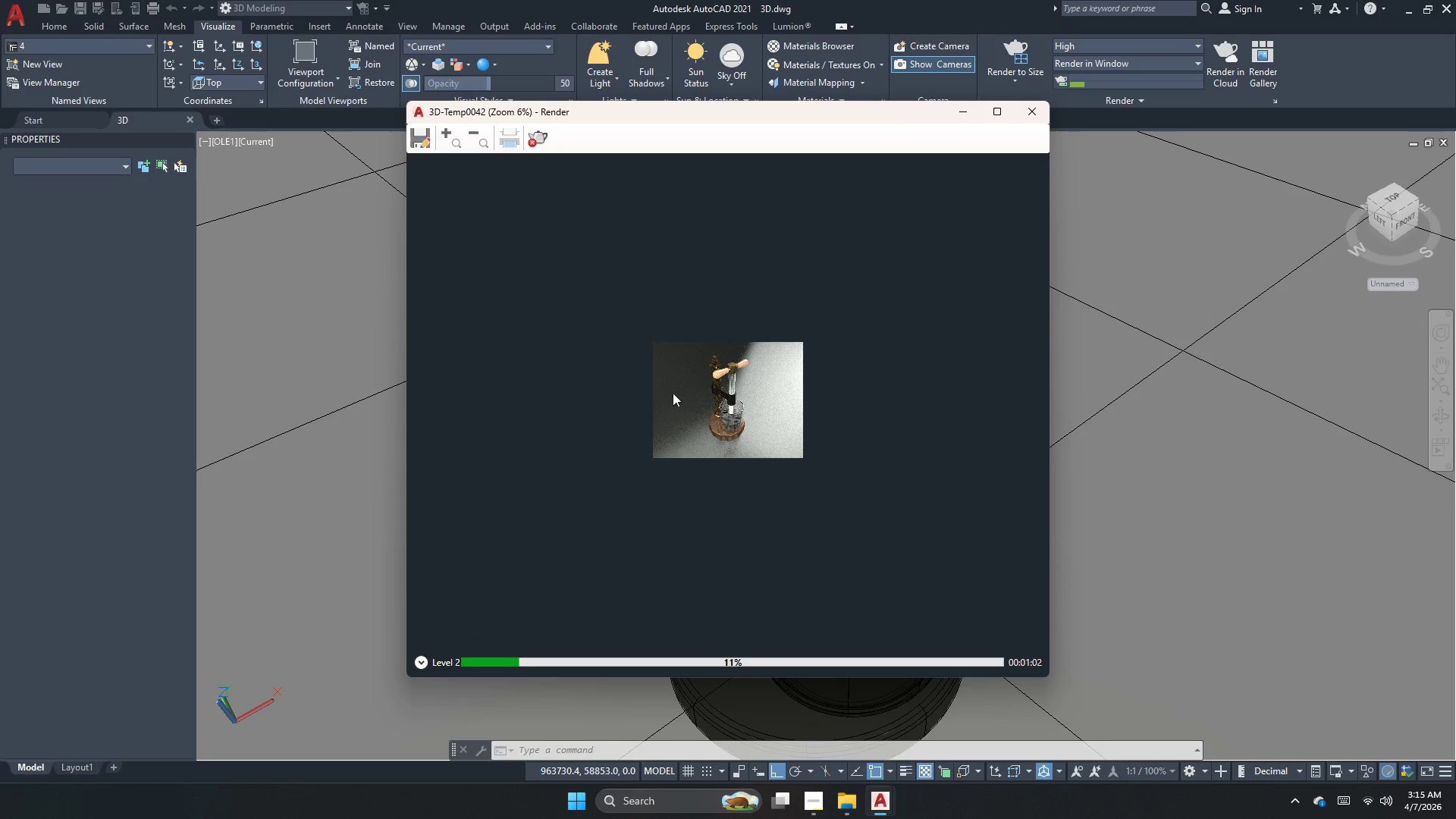 
scroll: coordinate [704, 341], scroll_direction: up, amount: 3.0
 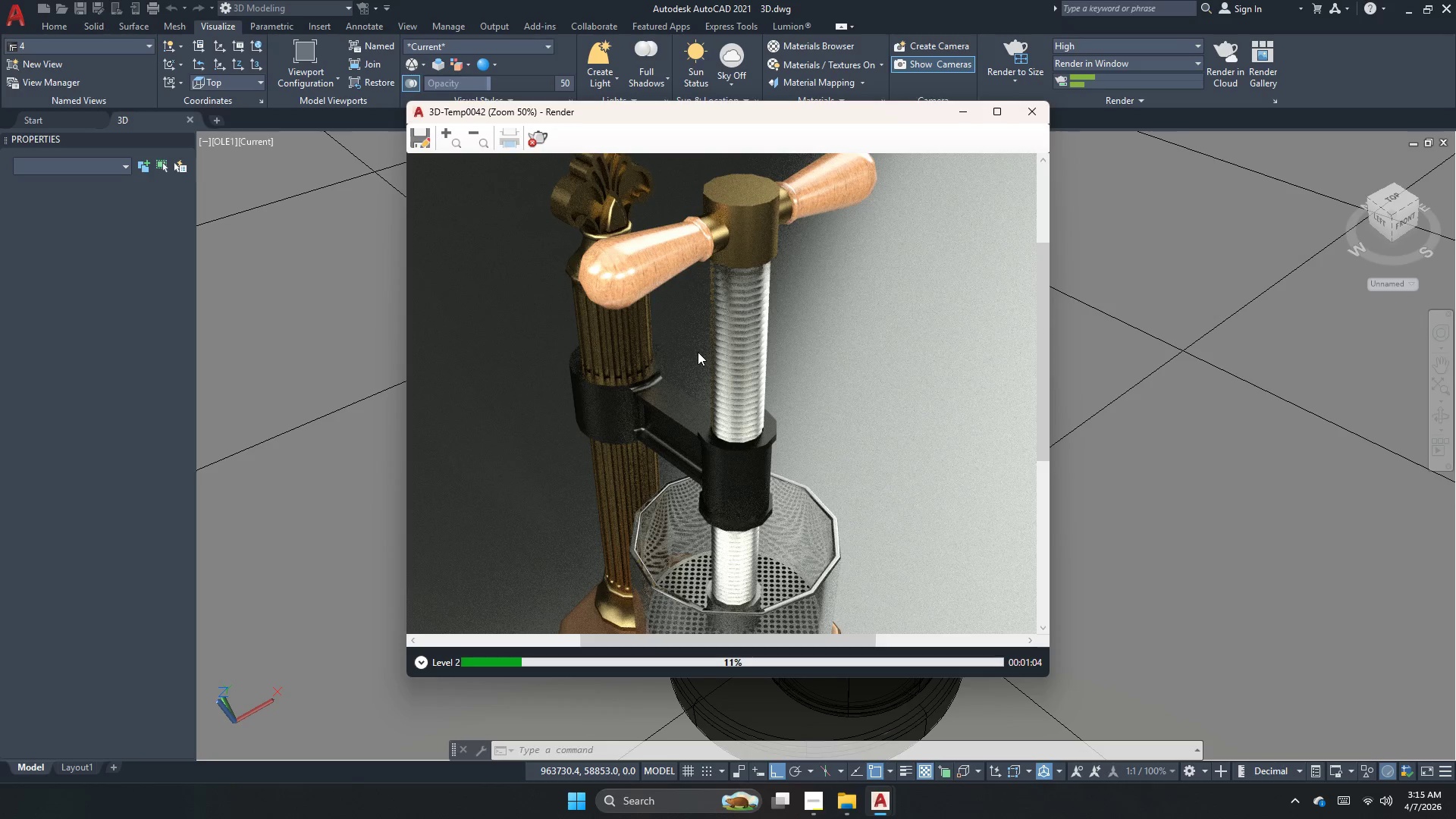 
scroll: coordinate [695, 360], scroll_direction: down, amount: 2.0
 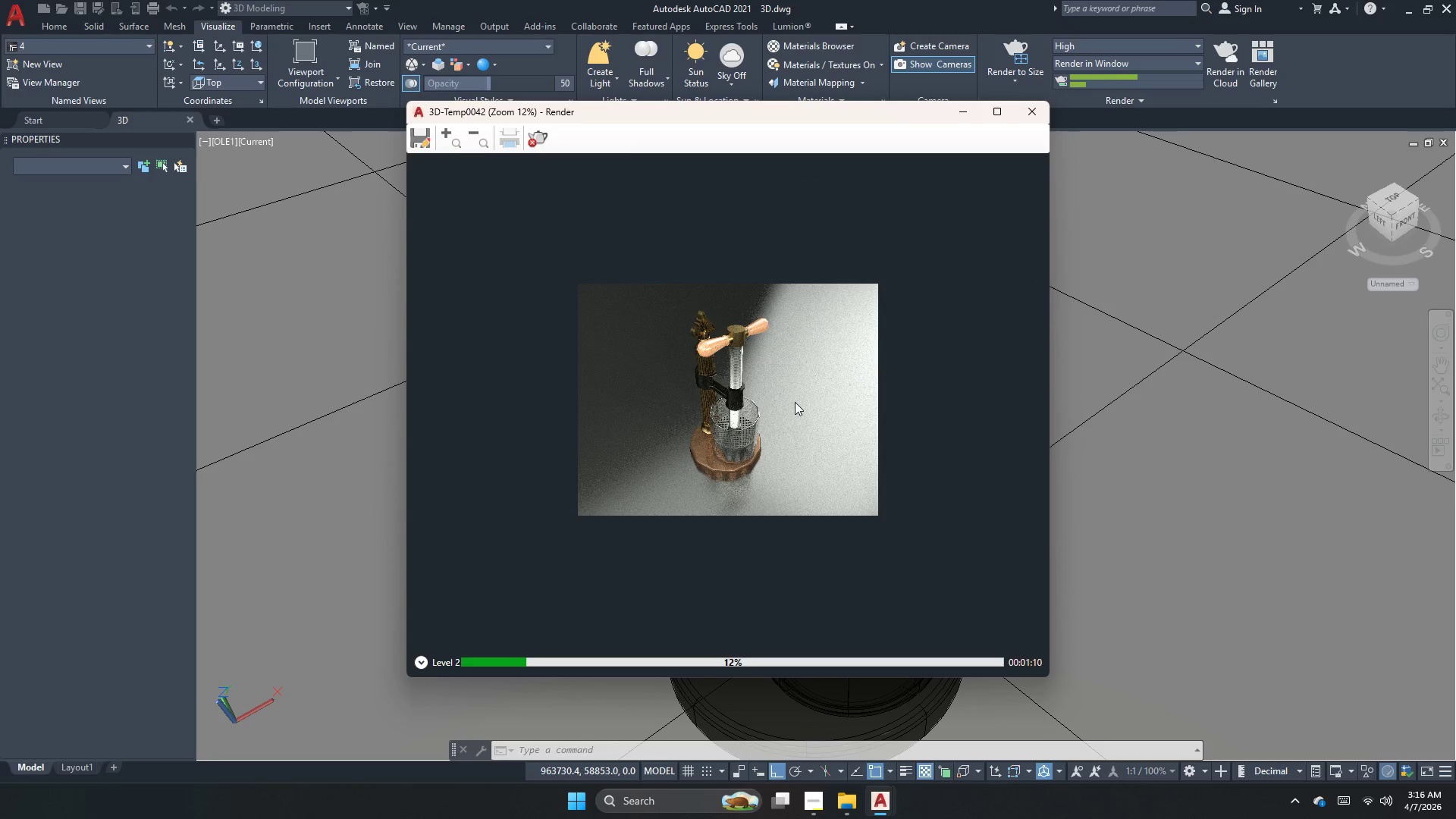 
wait(6.16)
 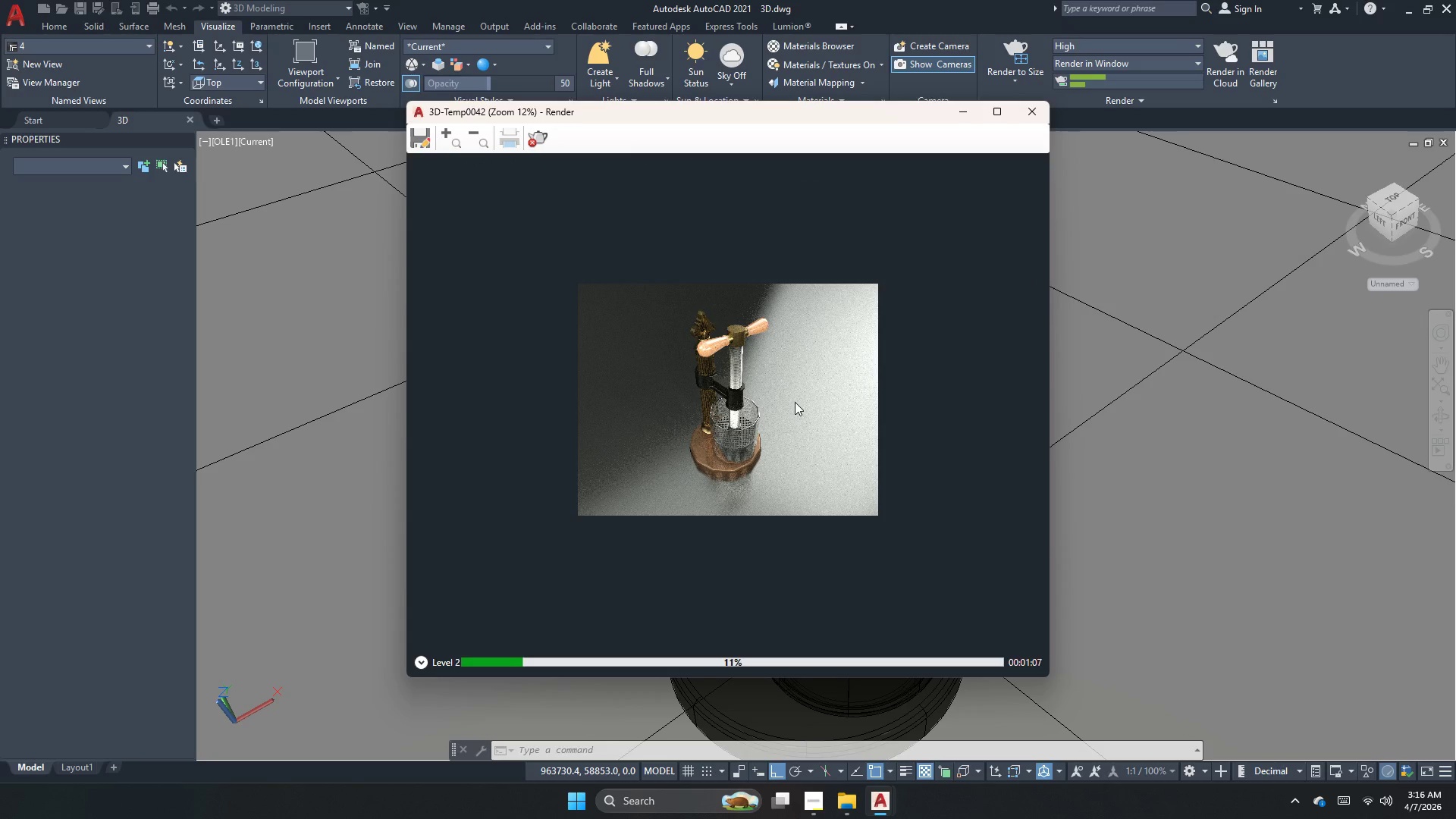 
scroll: coordinate [672, 355], scroll_direction: up, amount: 2.0
 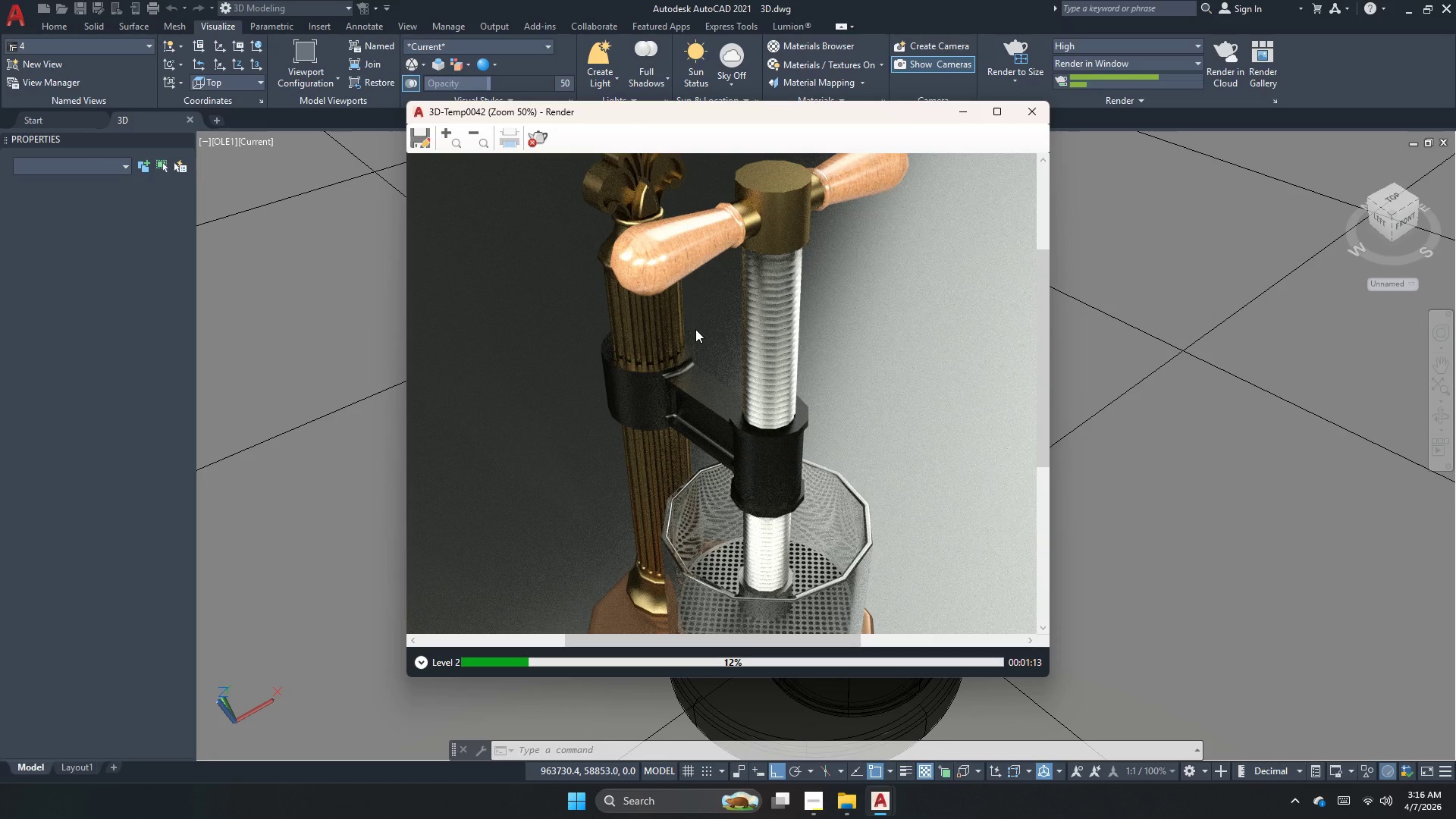 
scroll: coordinate [695, 346], scroll_direction: down, amount: 2.0
 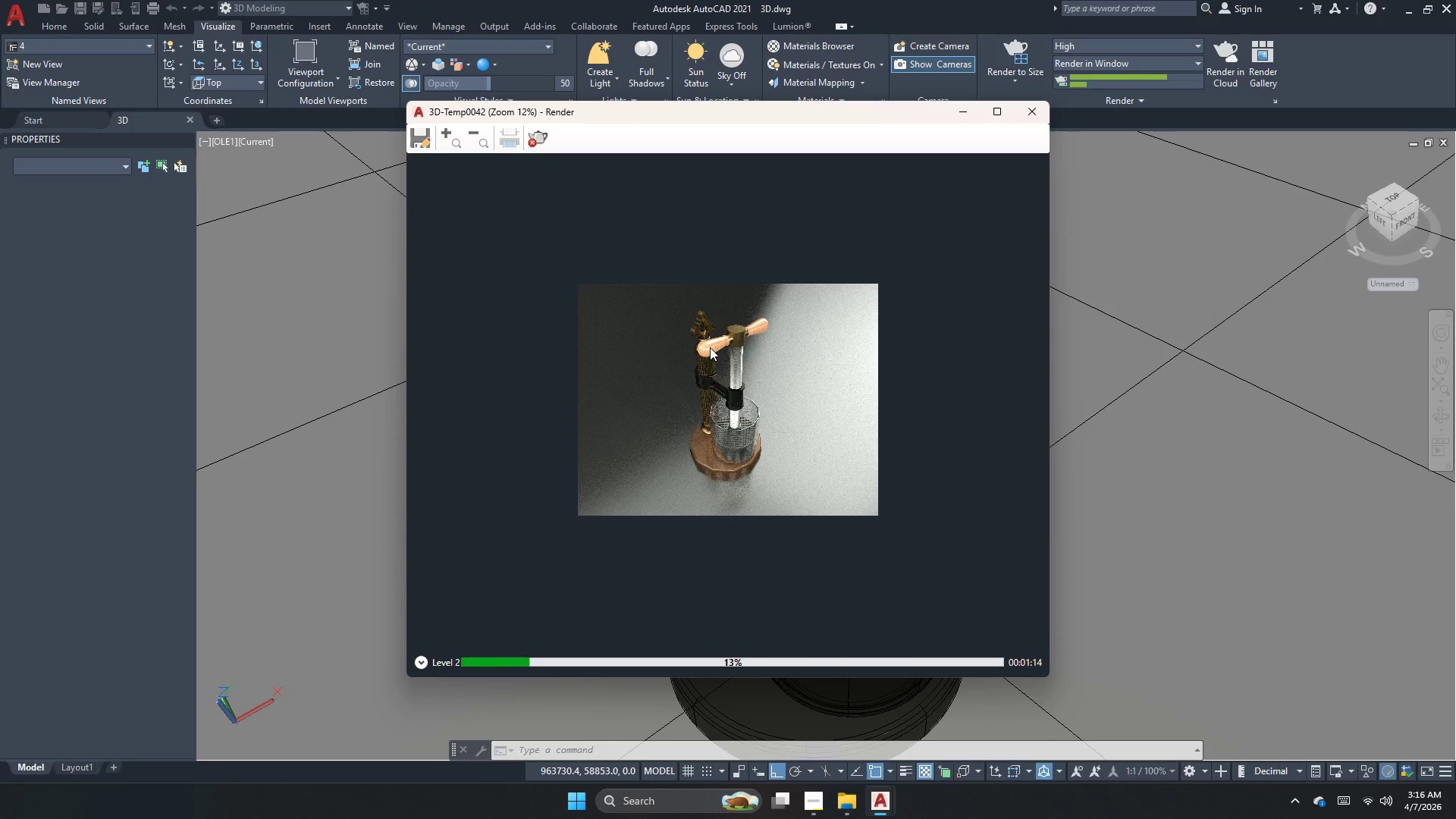 
scroll: coordinate [704, 334], scroll_direction: up, amount: 2.0
 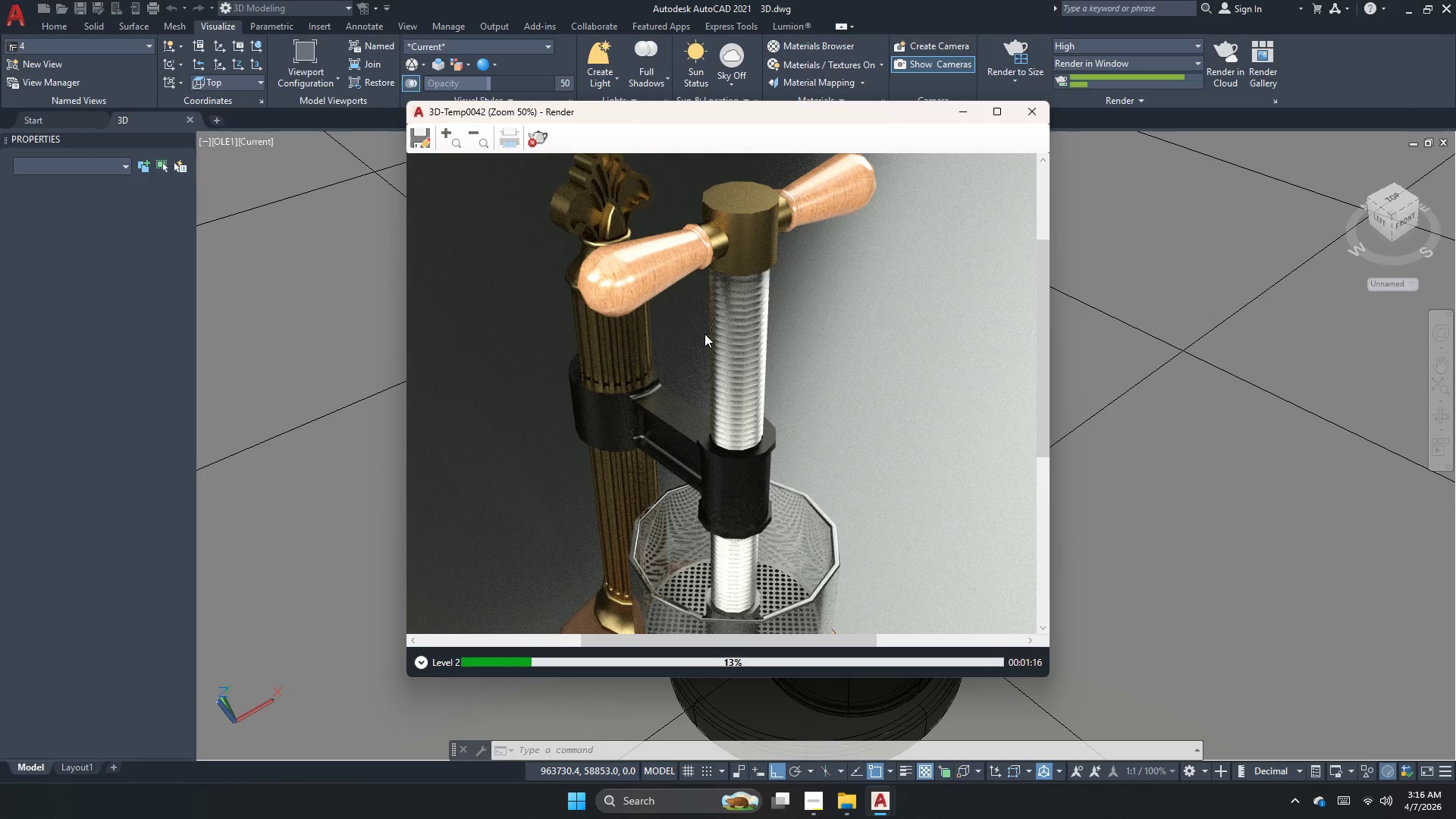 
scroll: coordinate [704, 337], scroll_direction: down, amount: 2.0
 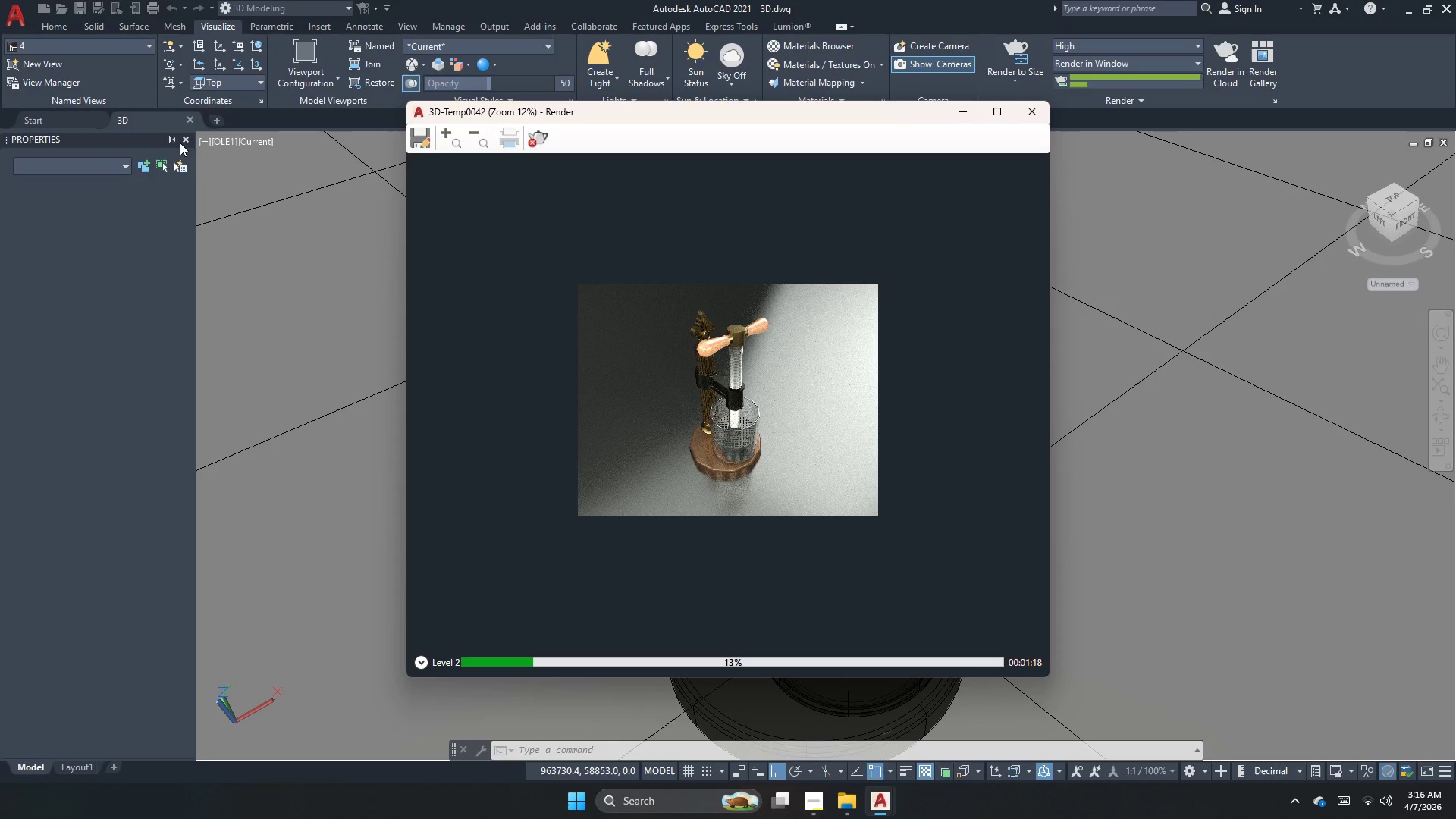 
left_click([183, 142])
 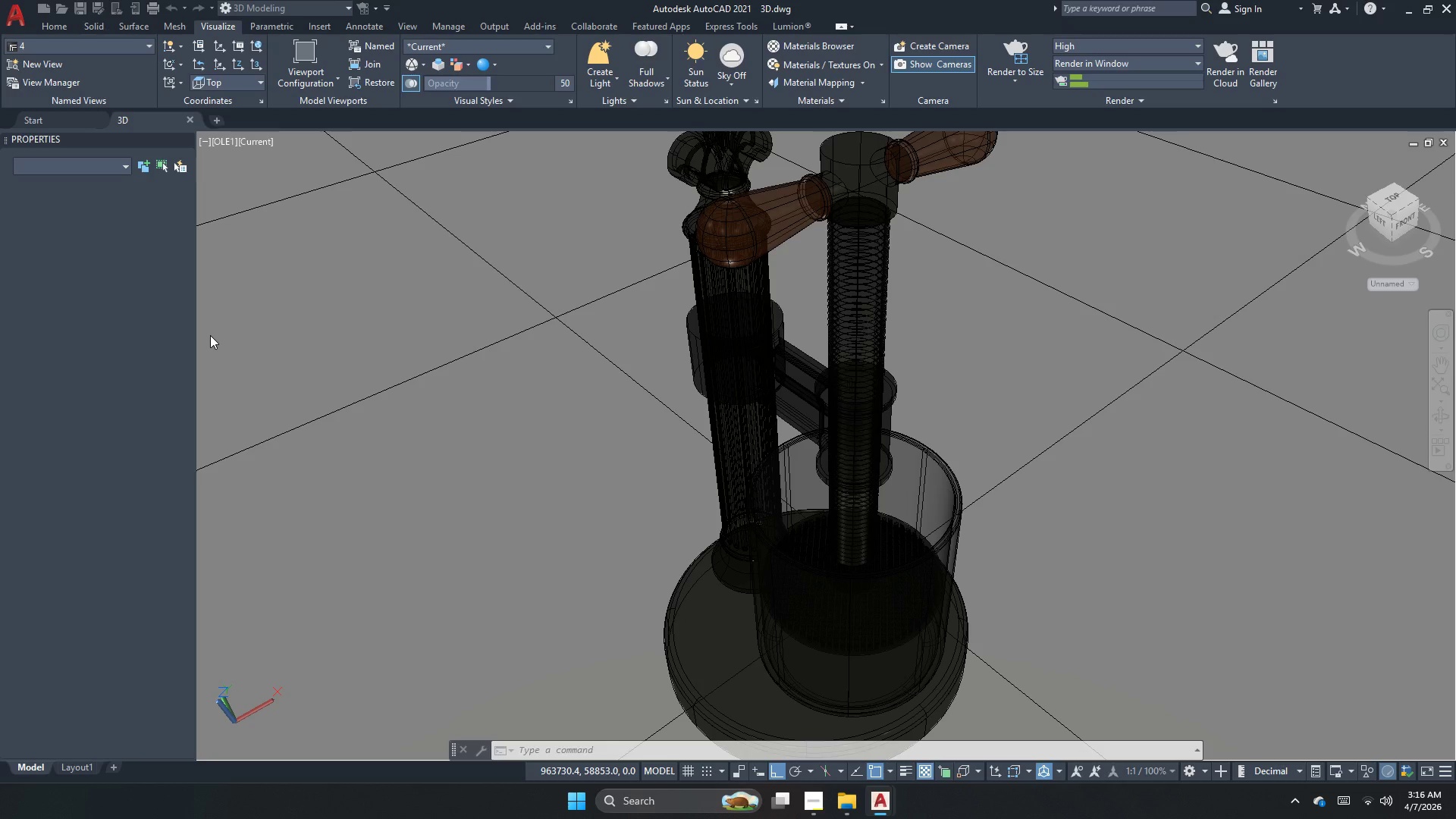 
left_click([888, 808])
 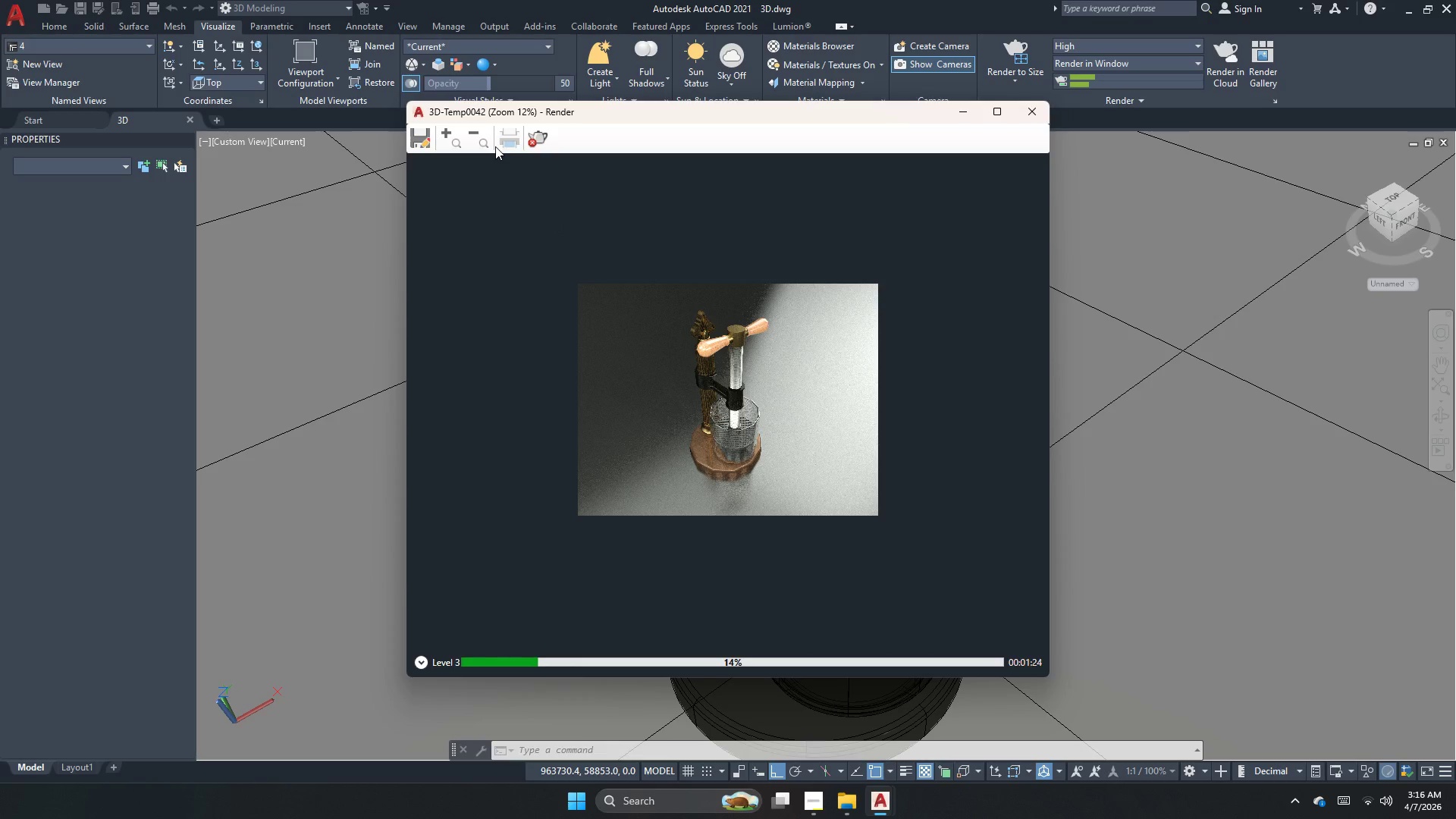 
left_click([532, 141])
 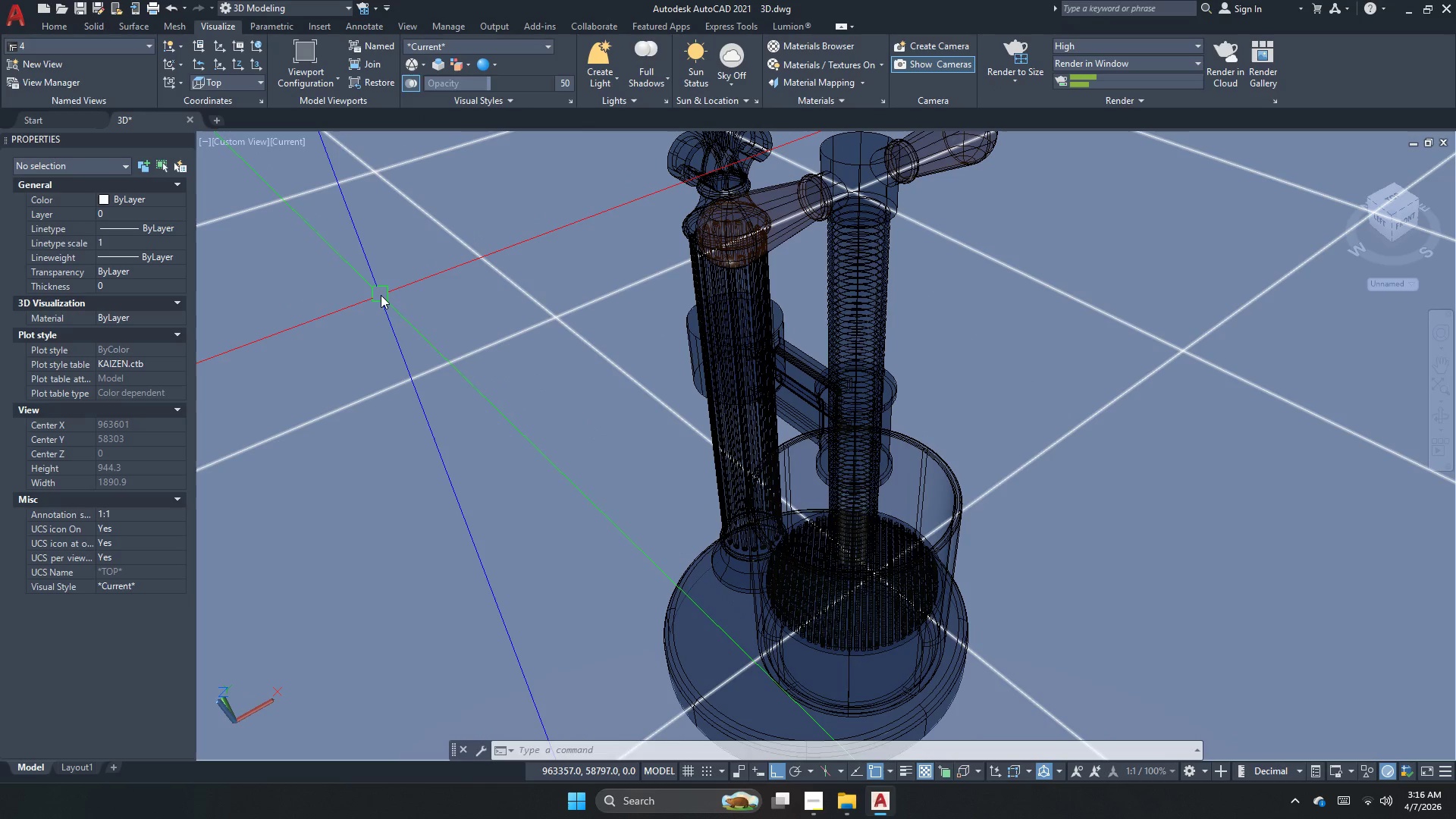 
type(rmat )
 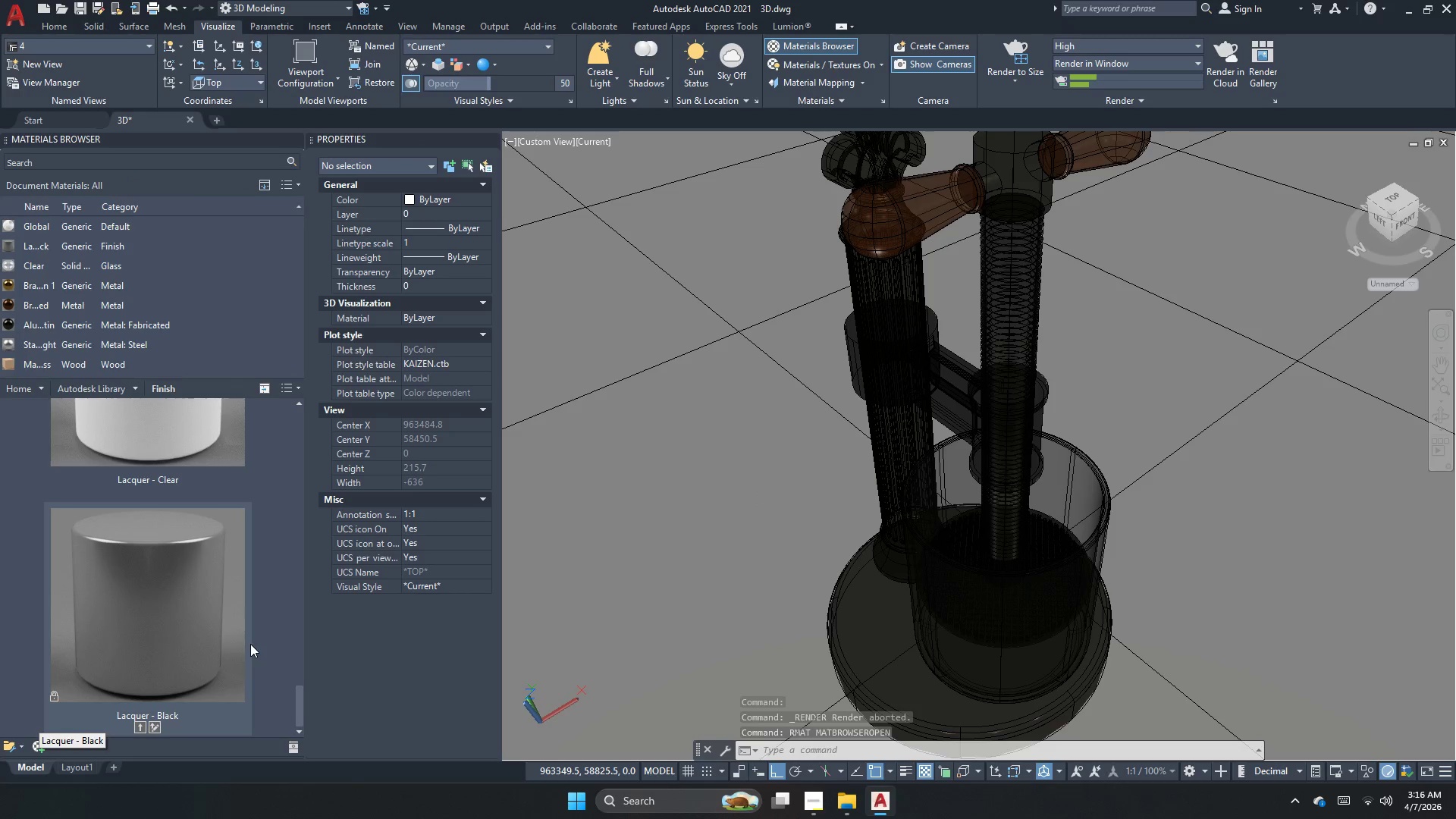 
wait(6.14)
 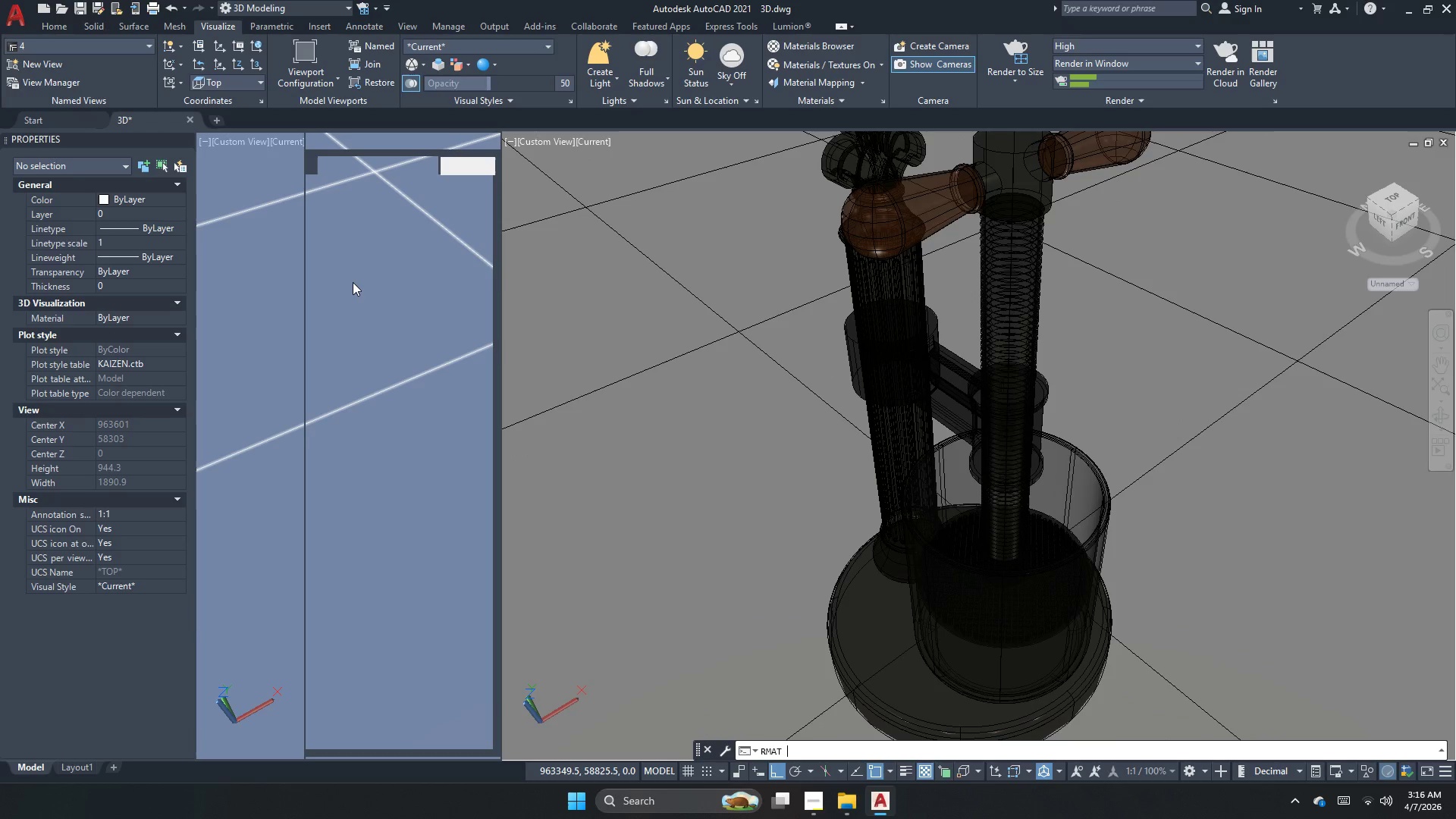 
left_click_drag(start_coordinate=[300, 707], to_coordinate=[280, 405])
 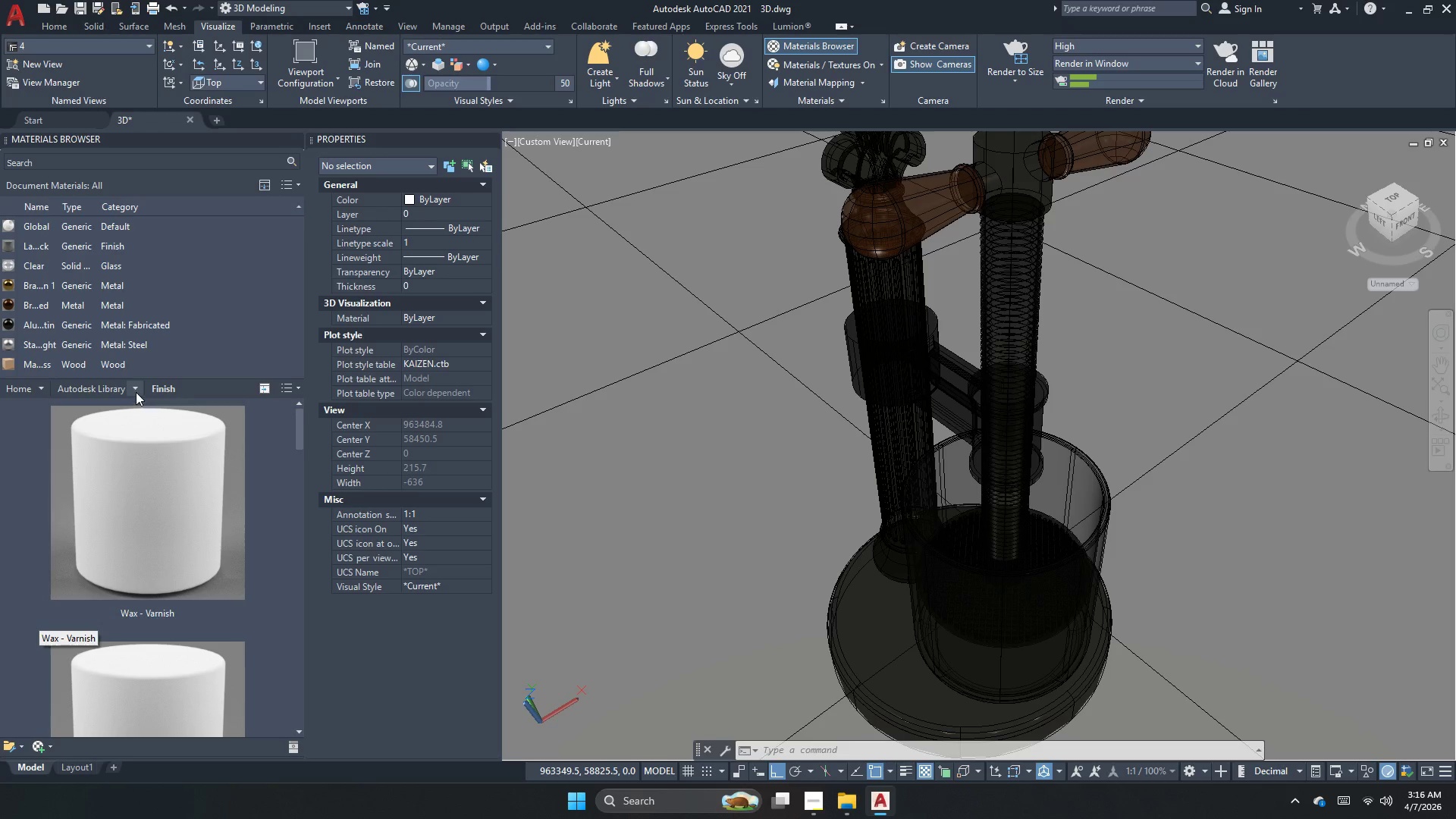 
left_click([136, 392])
 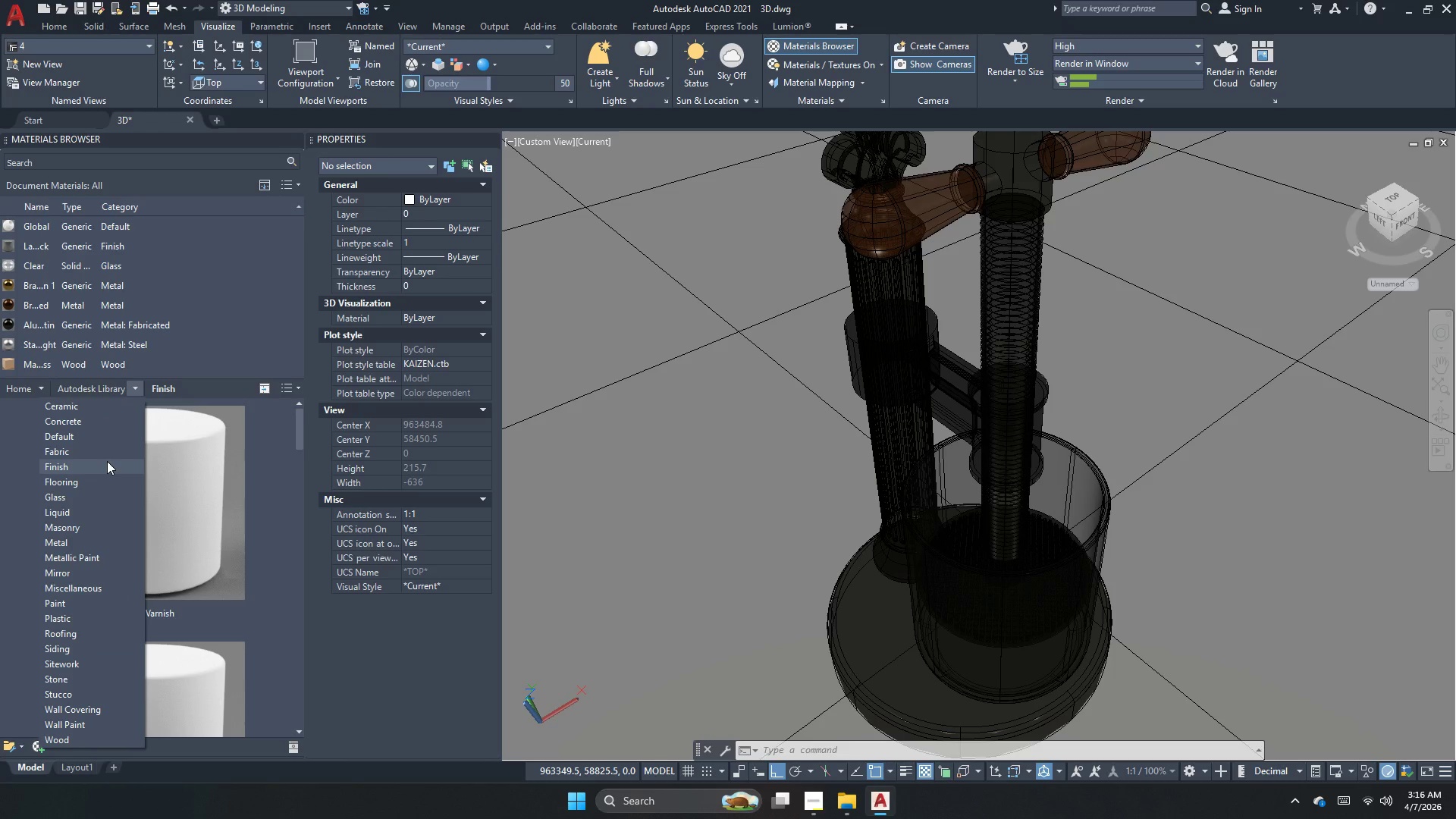 
wait(5.06)
 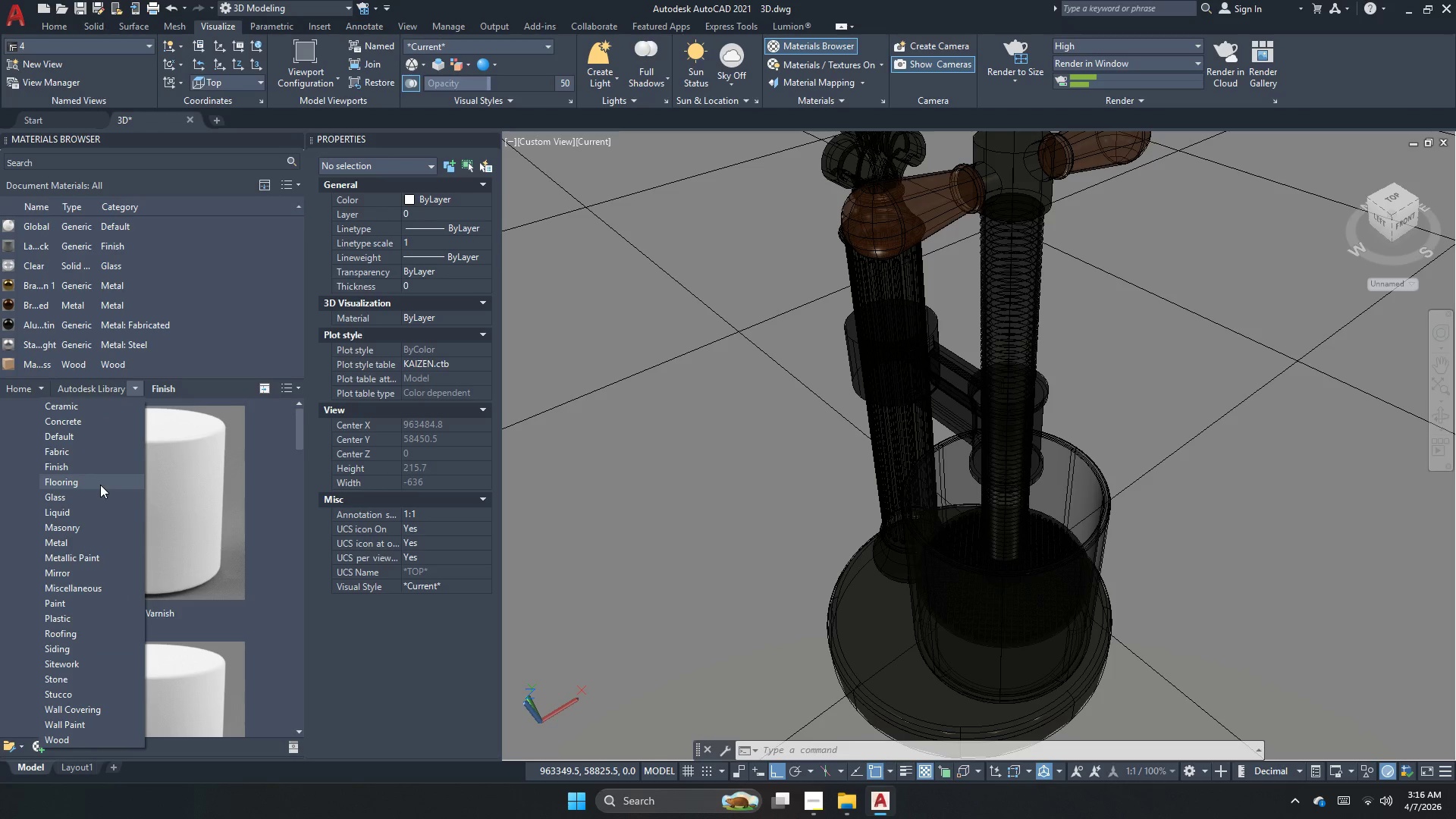 
left_click([115, 406])
 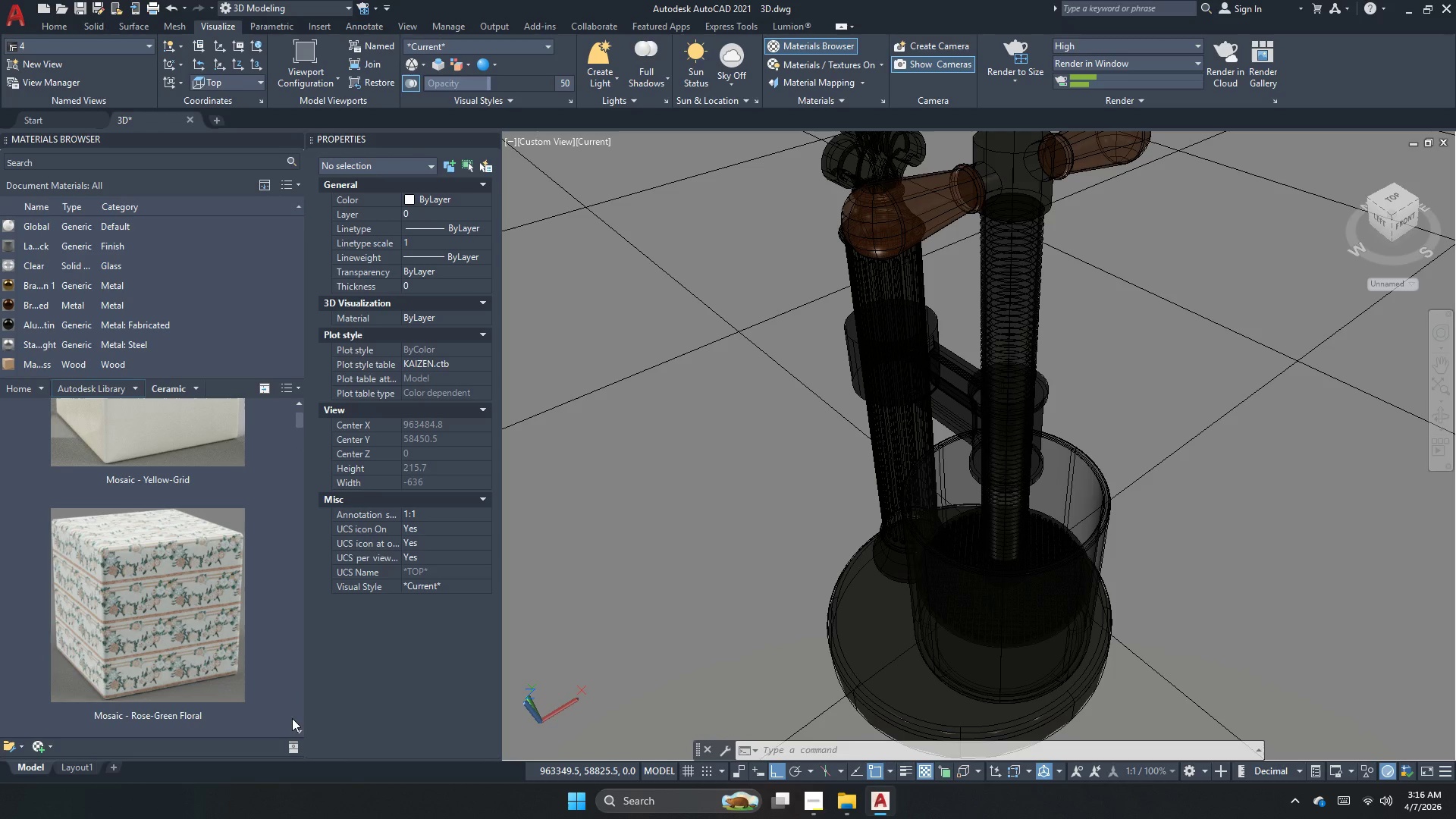 
double_click([298, 730])
 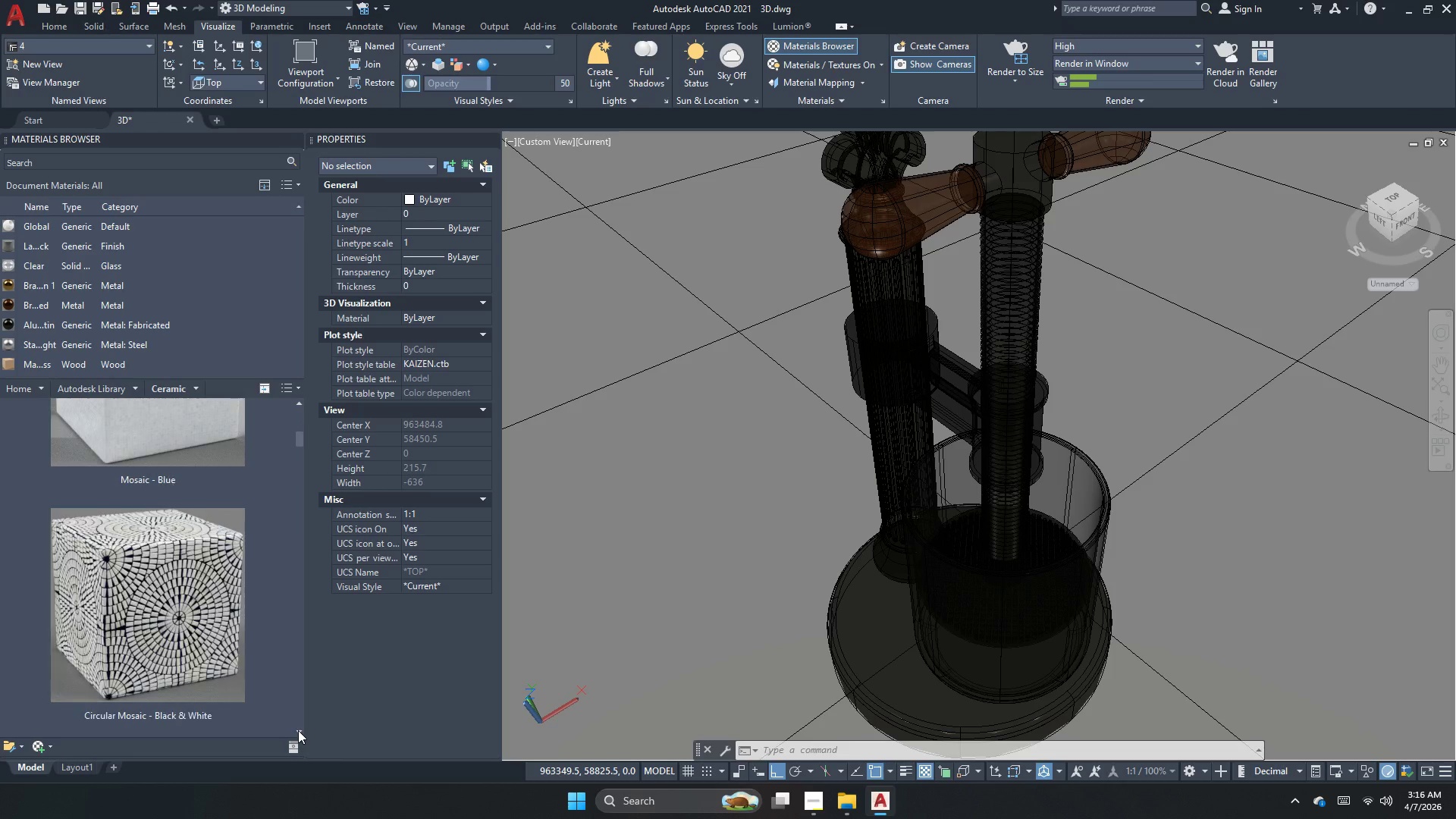 
triple_click([298, 730])
 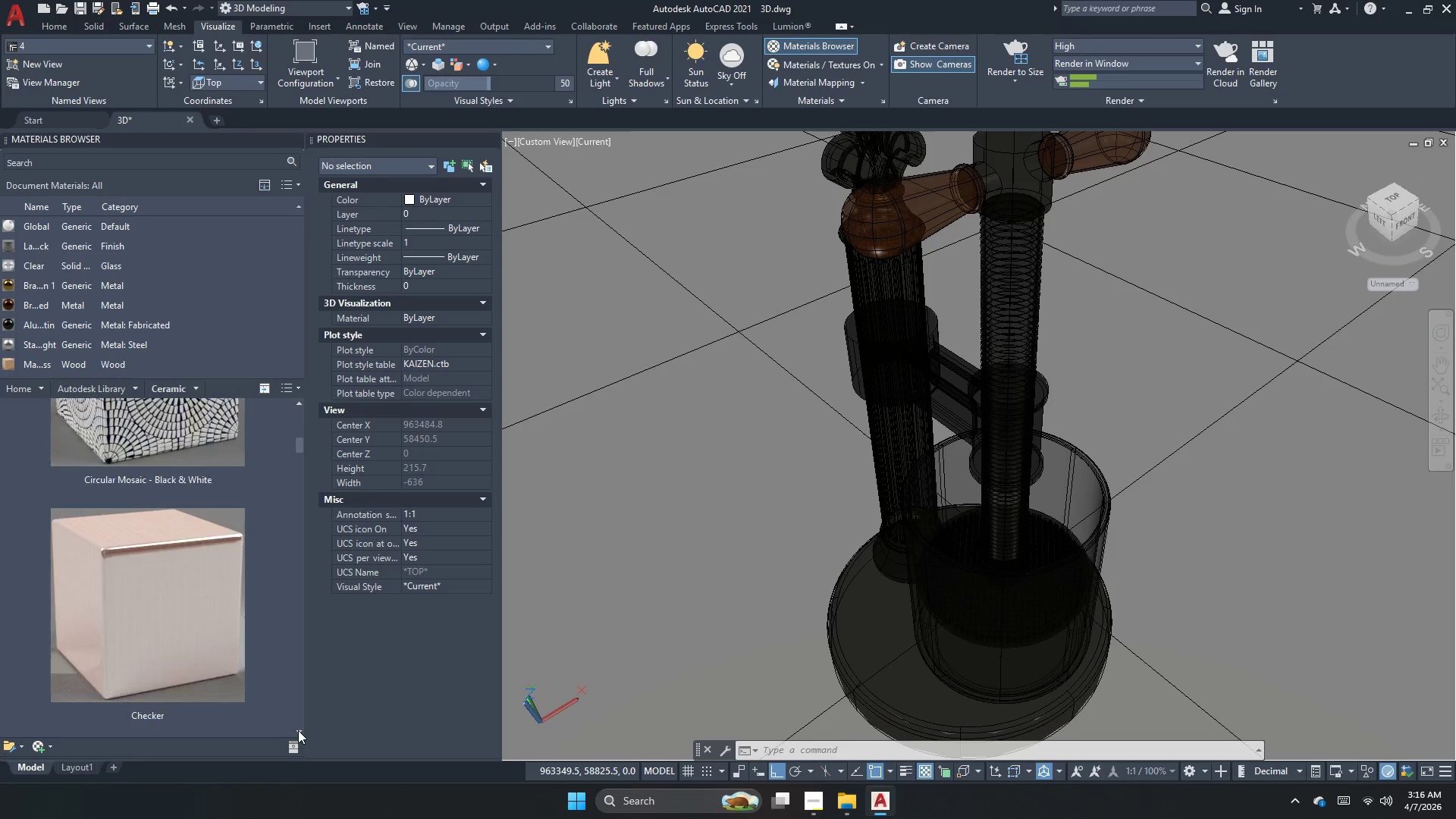 
triple_click([298, 730])
 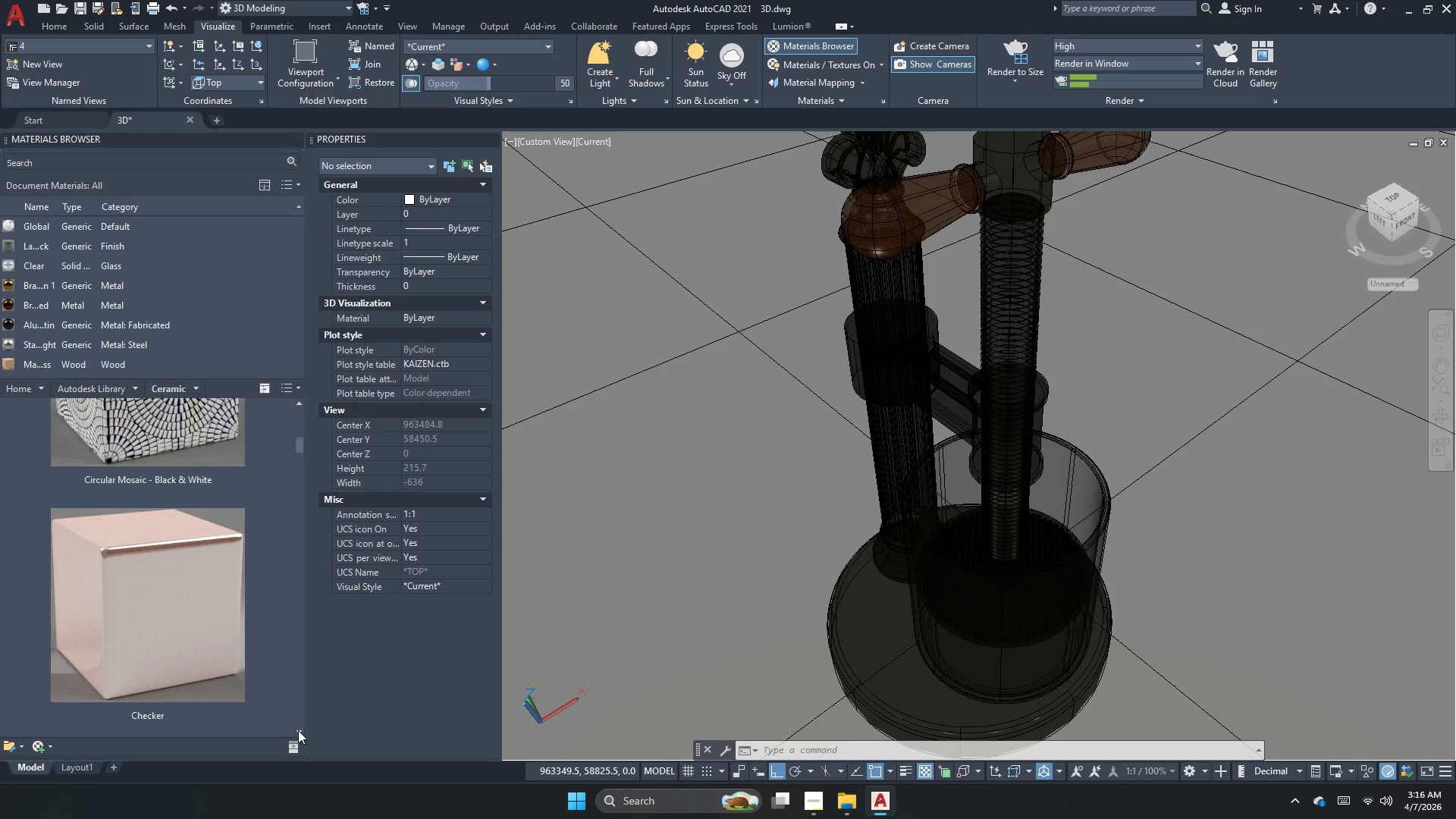 
triple_click([298, 730])
 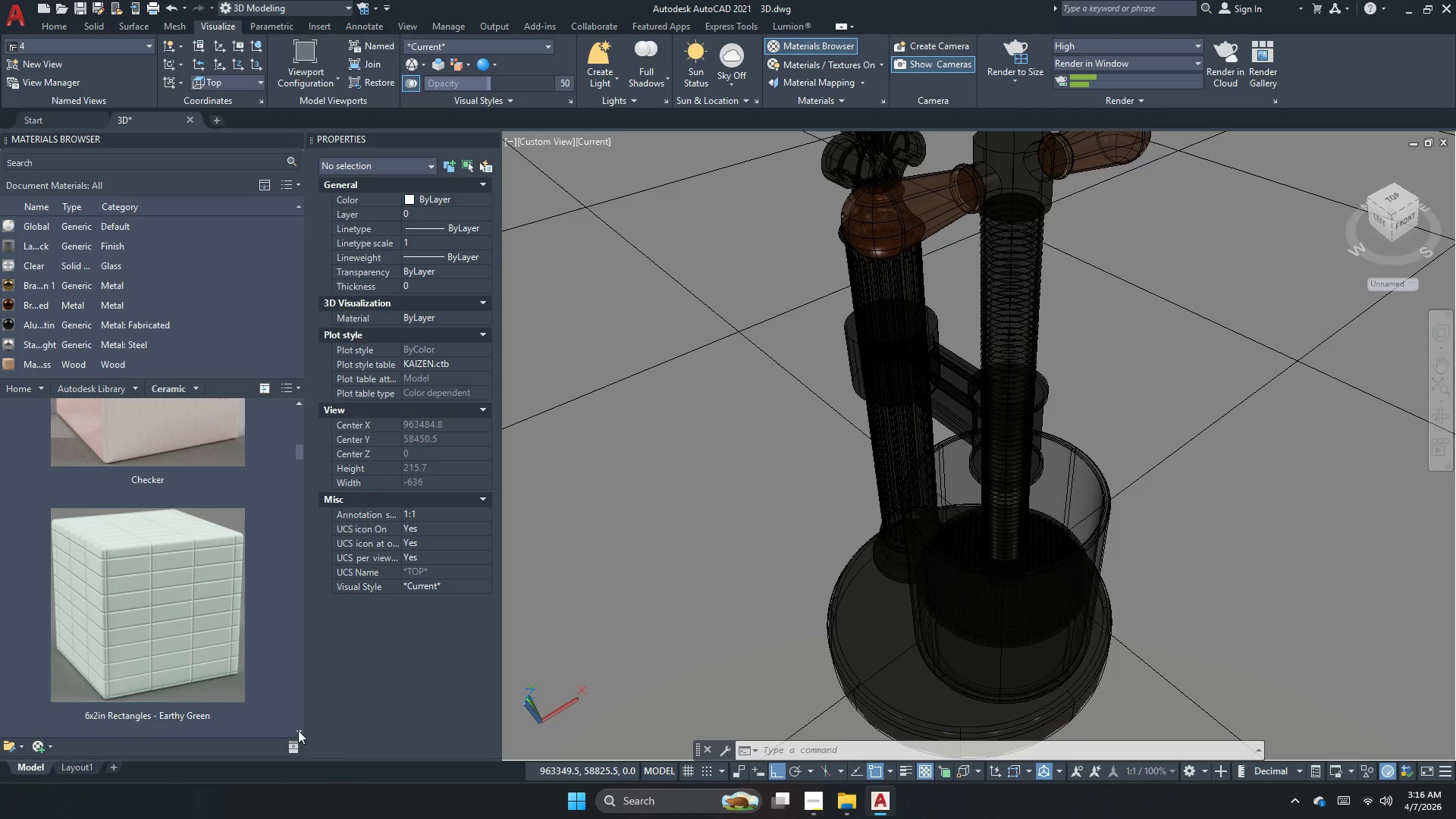 
triple_click([298, 730])
 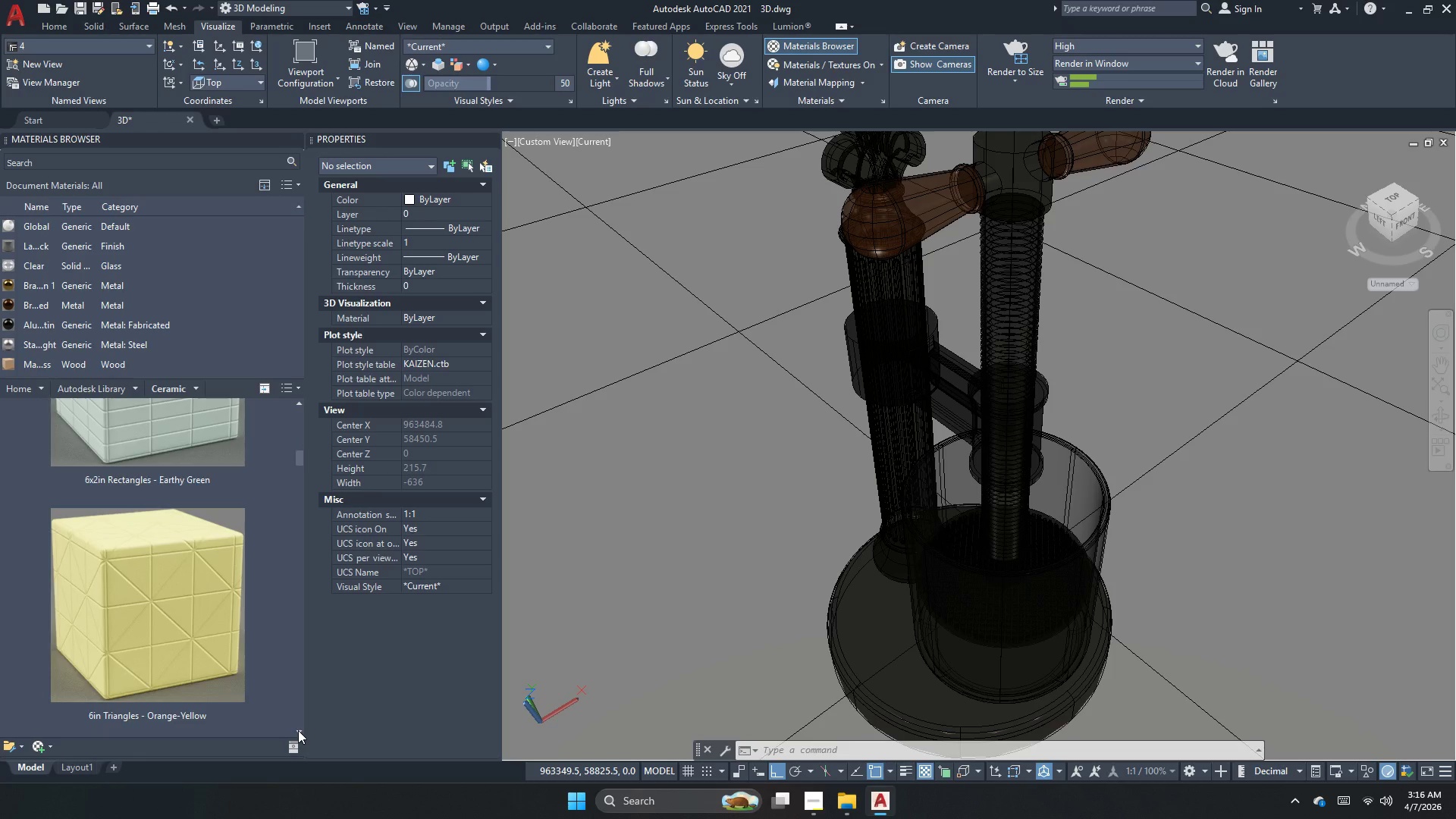 
triple_click([298, 730])
 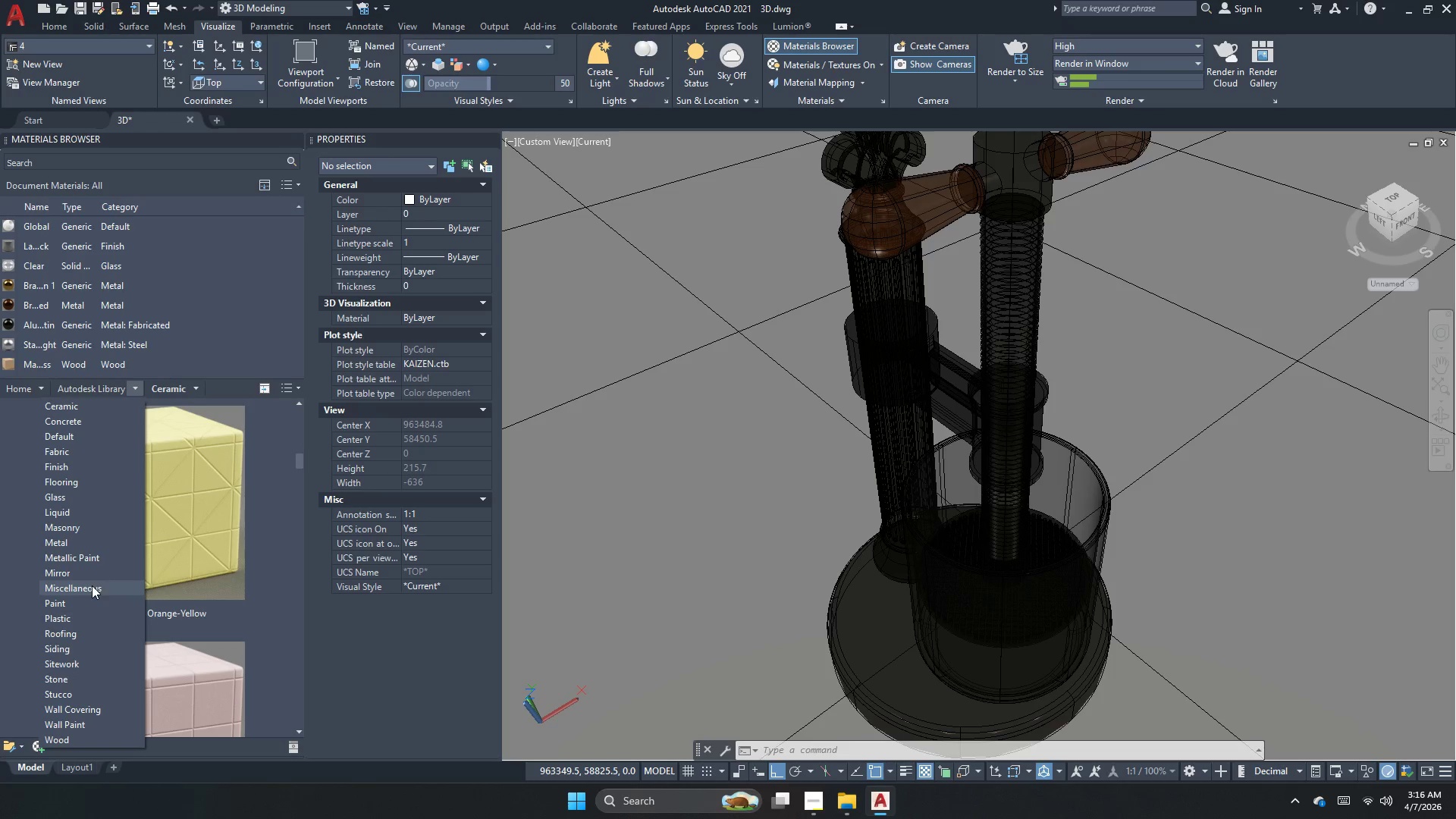 
left_click([88, 603])
 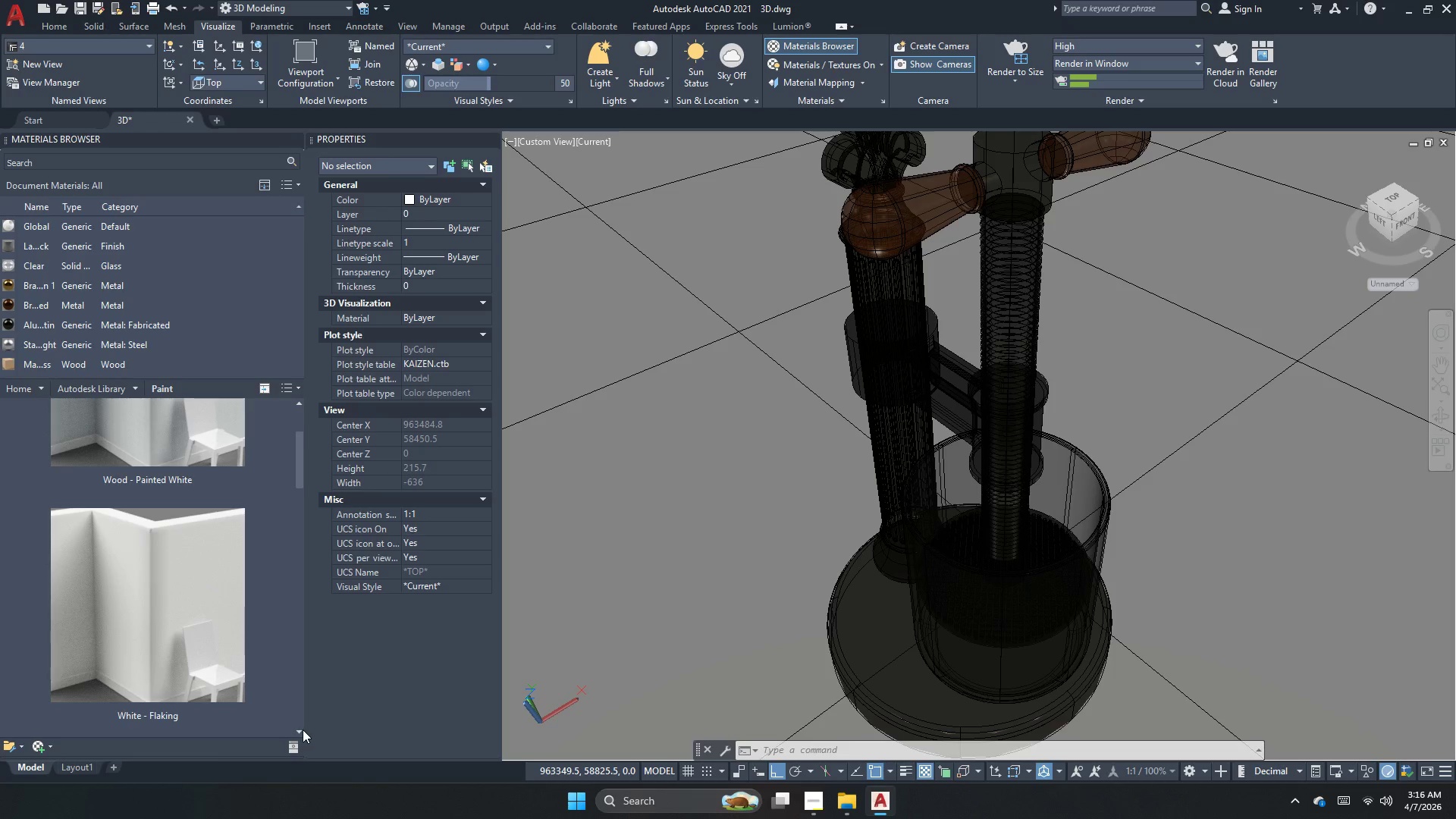 
double_click([300, 730])
 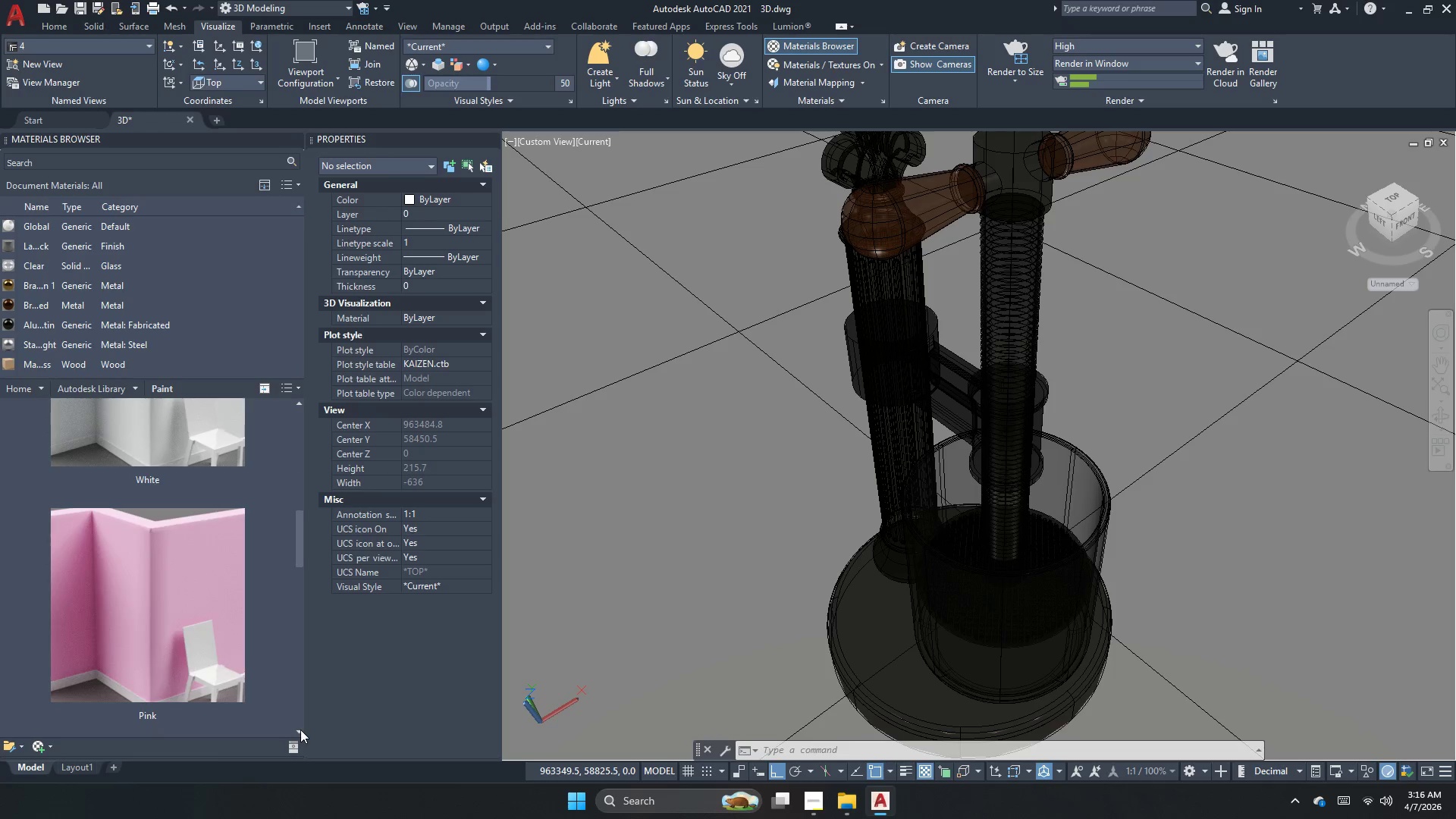 
triple_click([300, 730])
 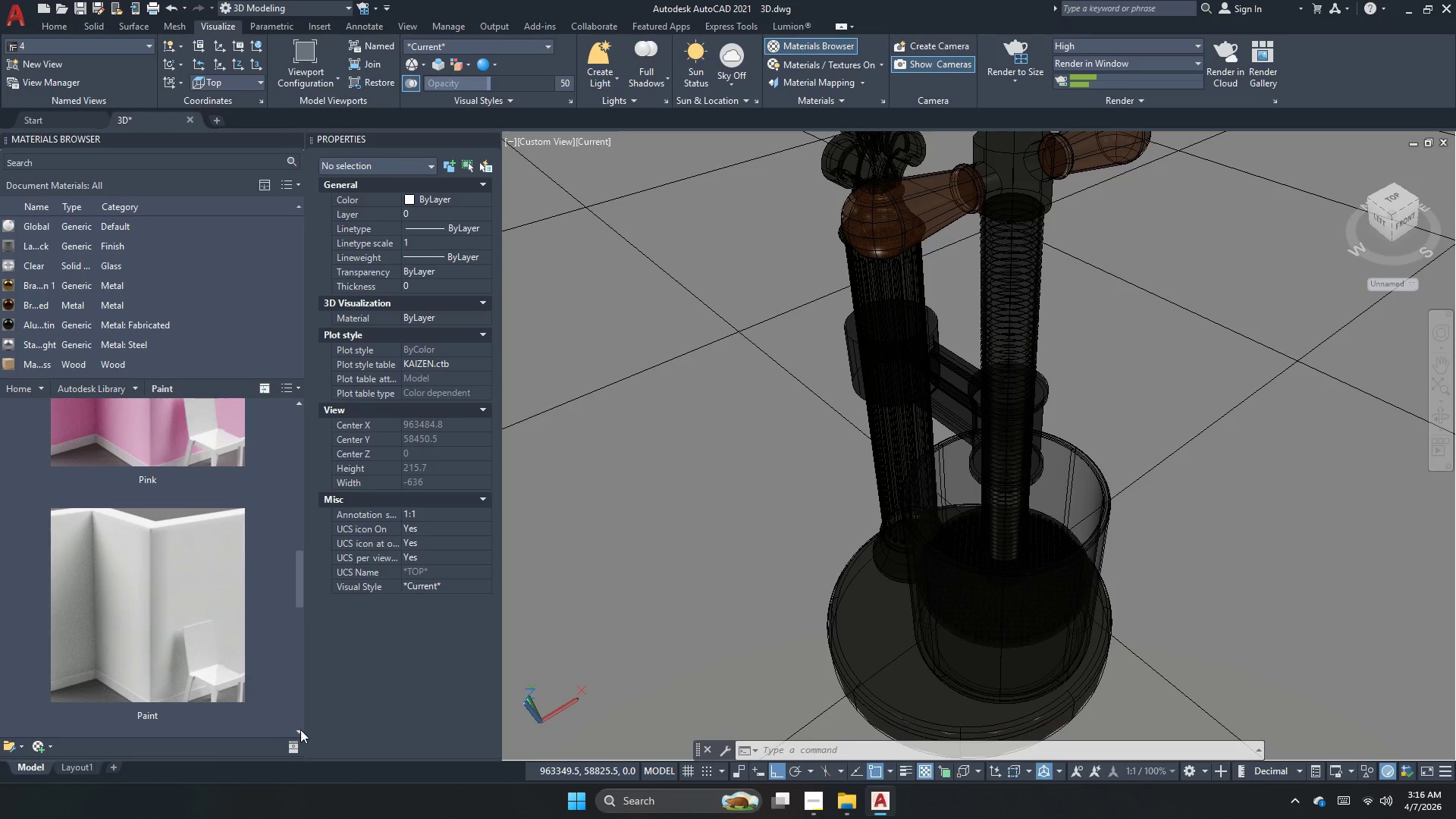 
triple_click([300, 730])
 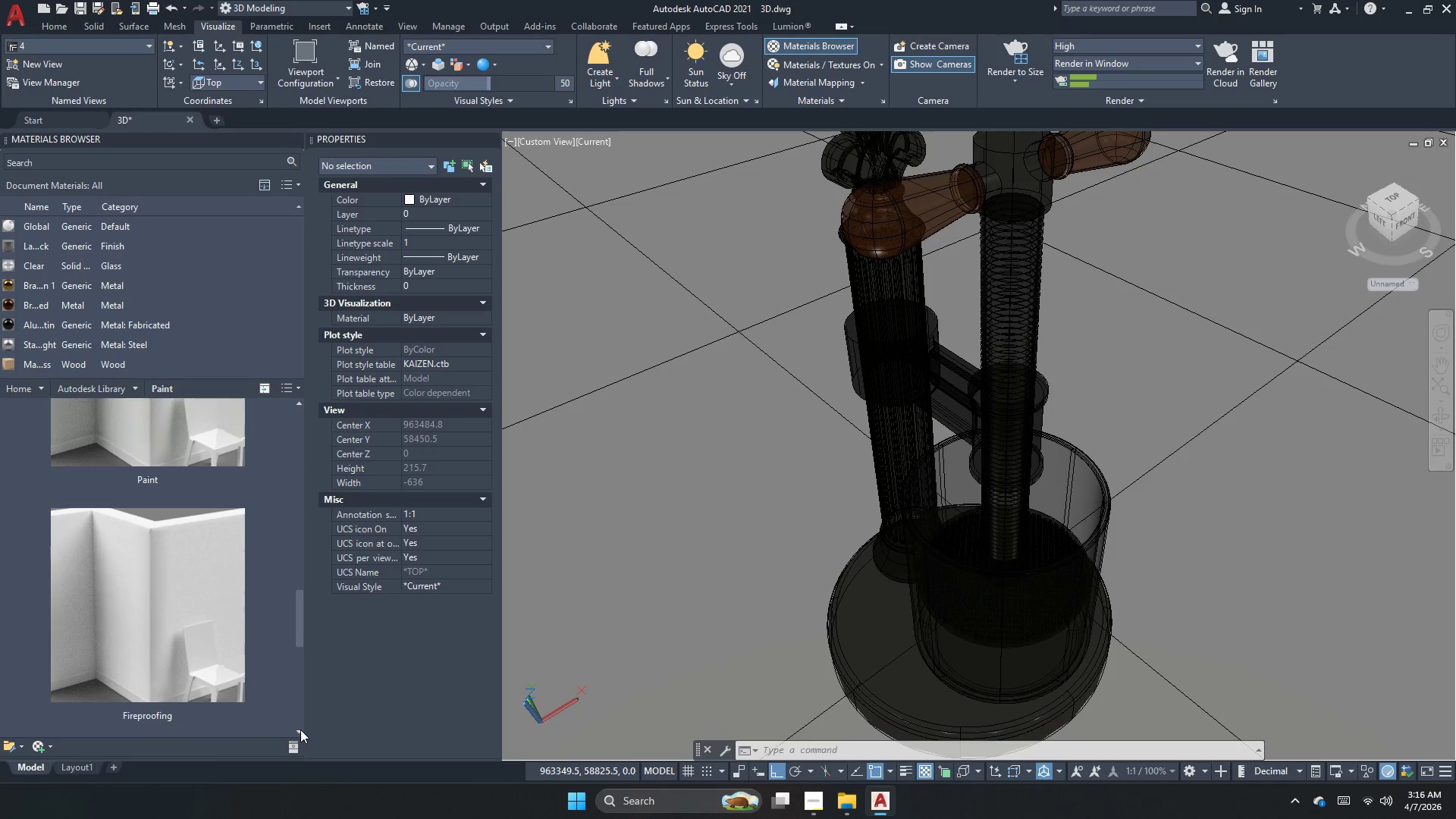 
triple_click([300, 730])
 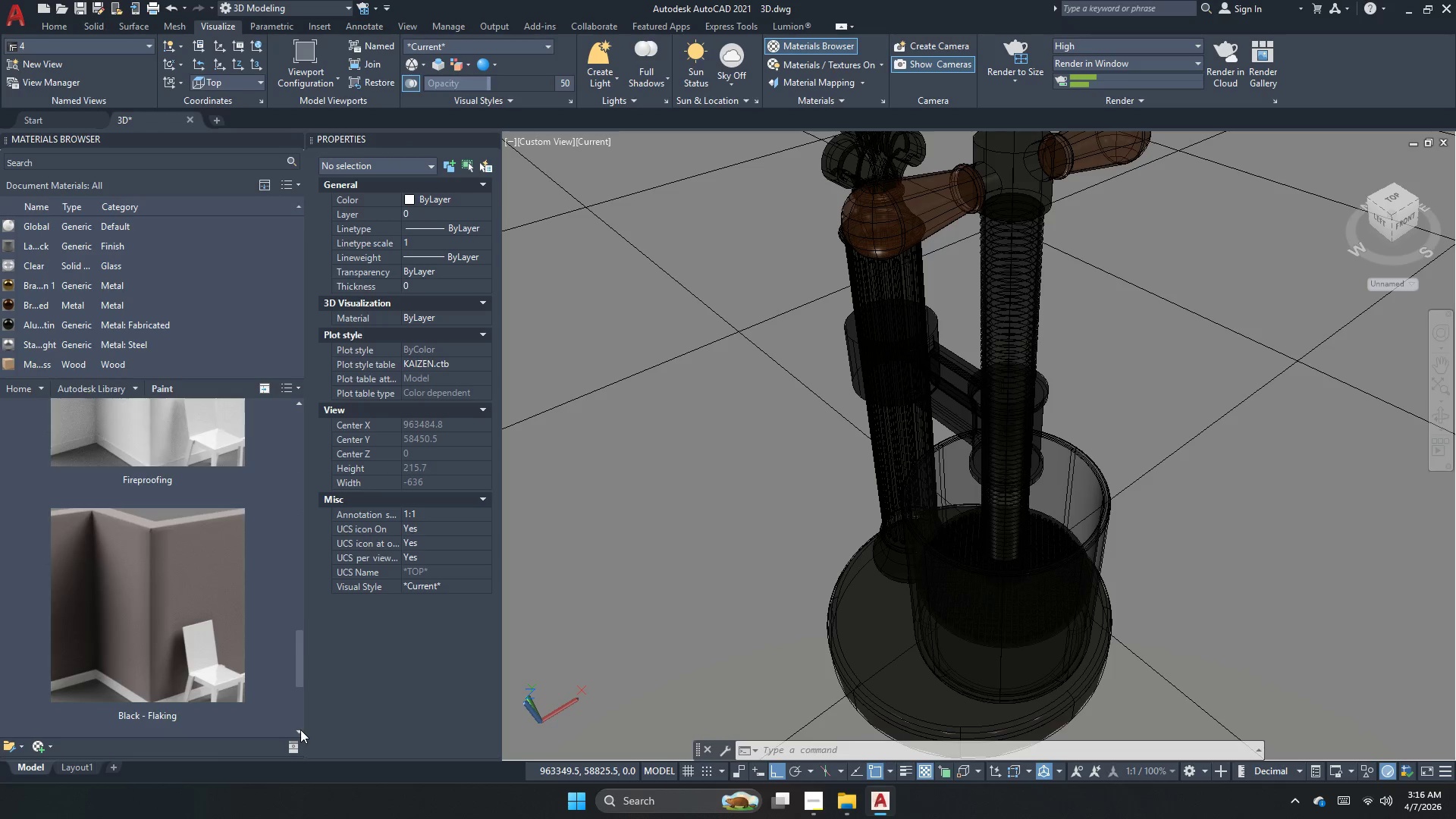 
triple_click([300, 730])
 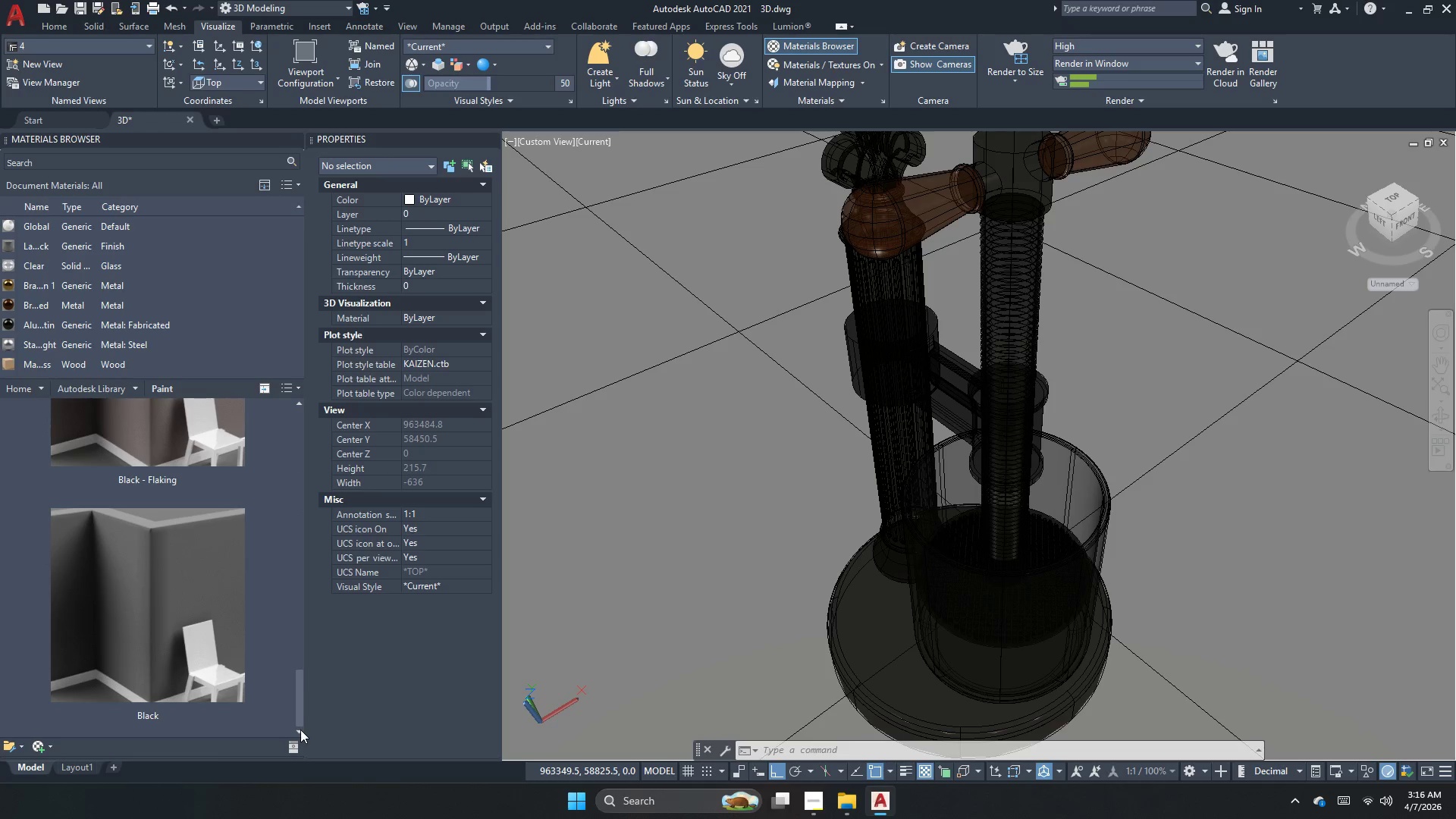 
triple_click([300, 730])
 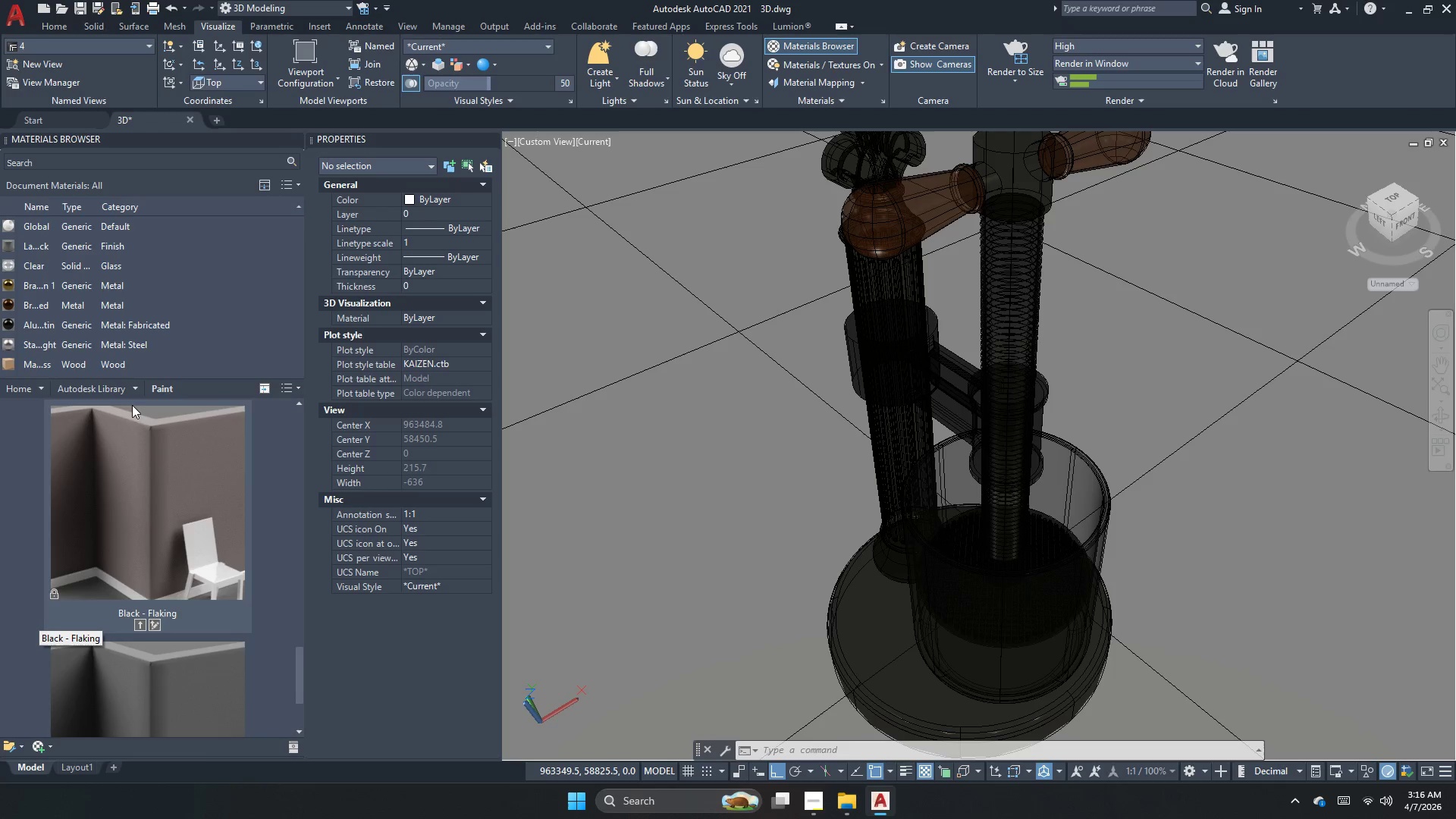 
left_click([123, 385])
 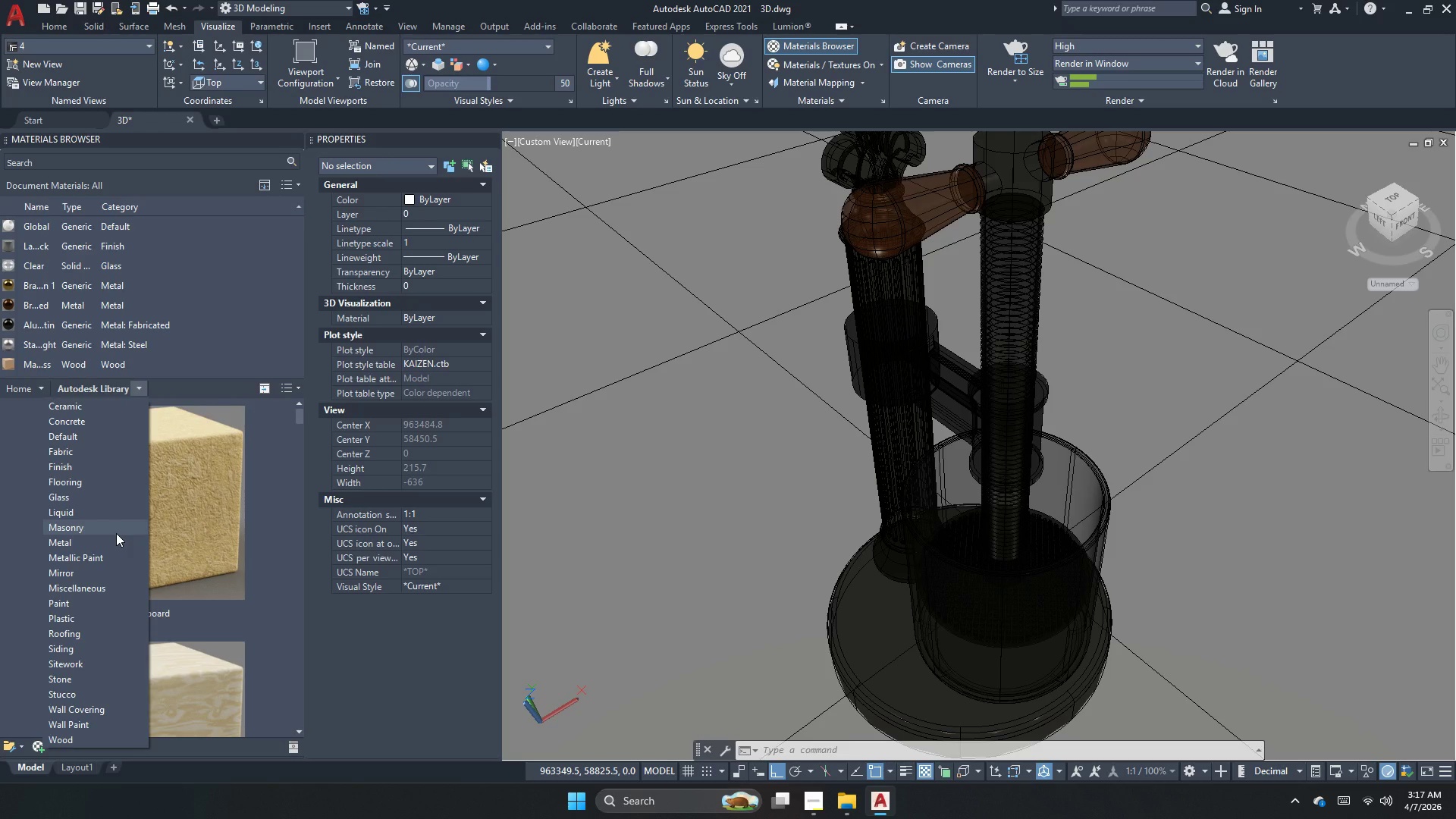 
wait(9.09)
 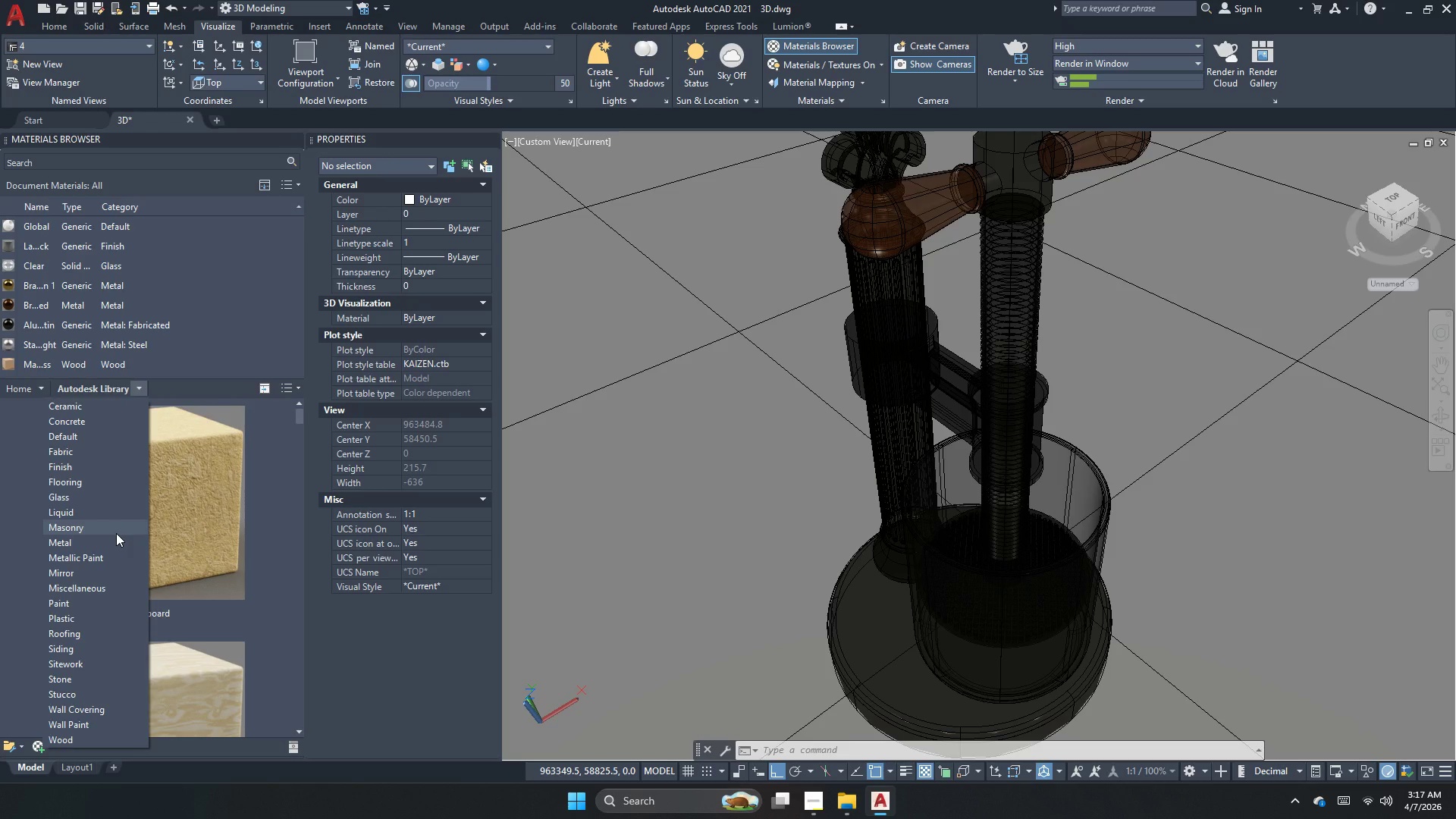 
left_click([109, 450])
 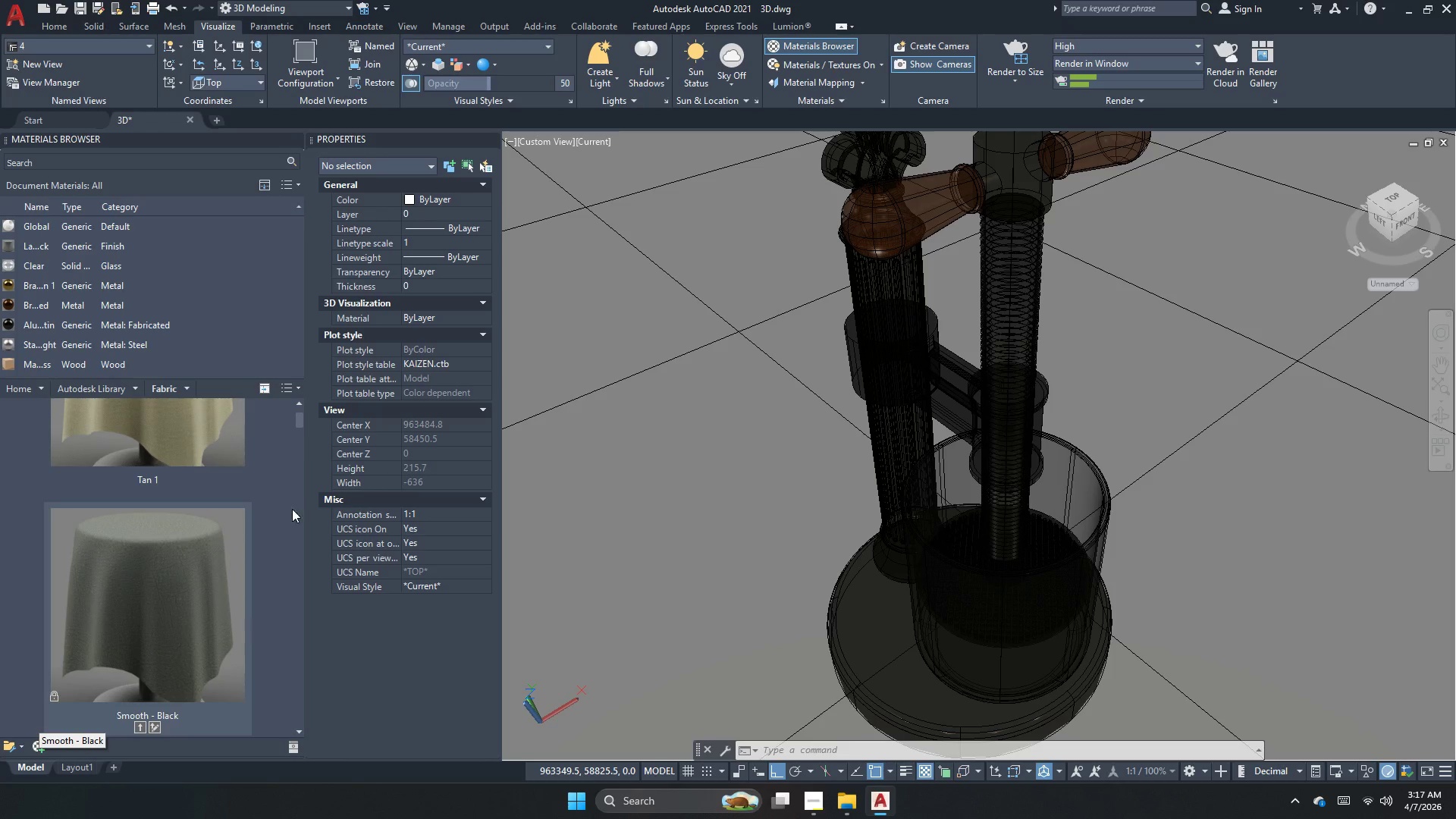 
left_click_drag(start_coordinate=[298, 417], to_coordinate=[301, 400])
 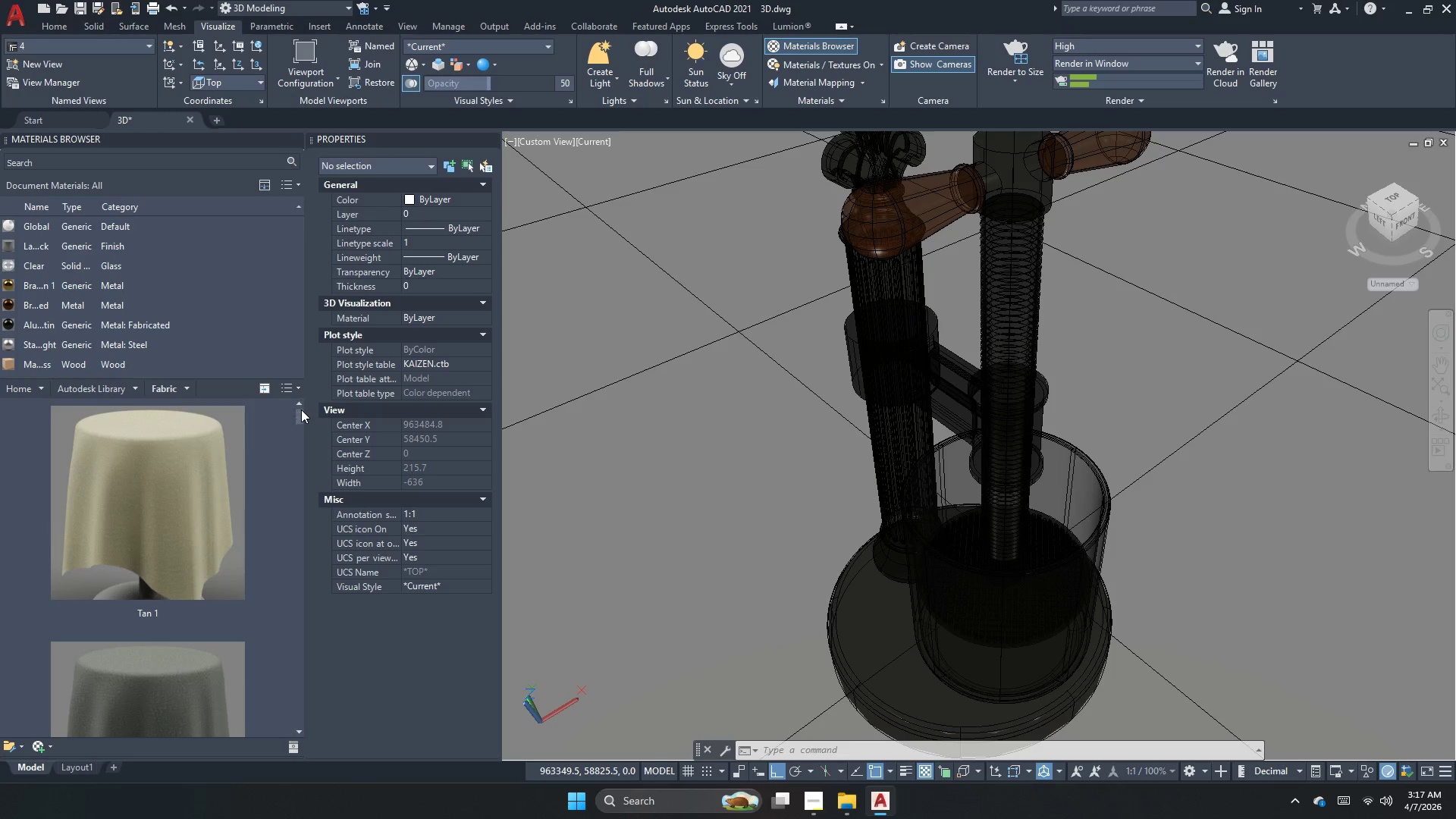 
wait(5.25)
 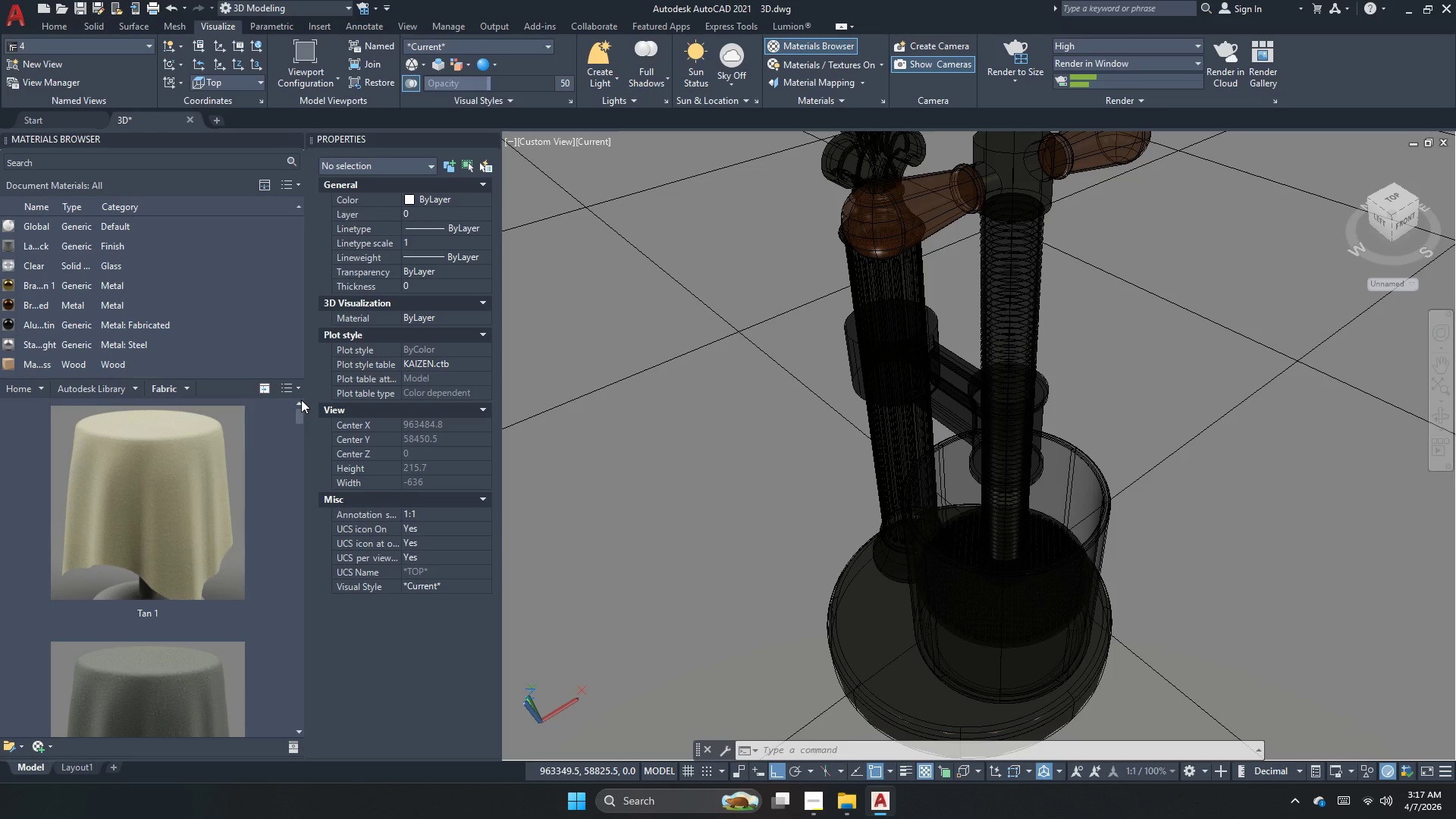 
left_click([297, 729])
 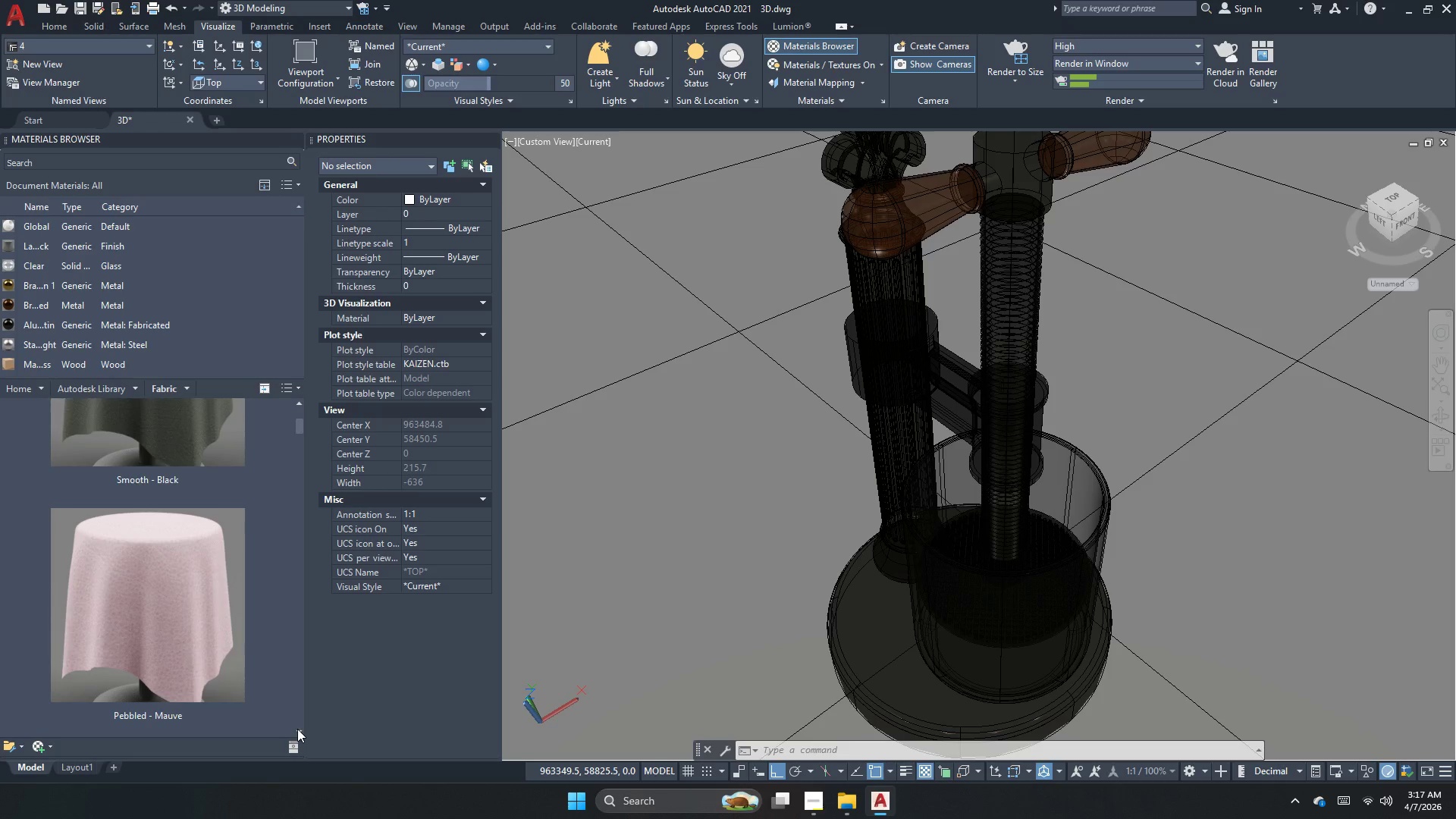 
double_click([297, 729])
 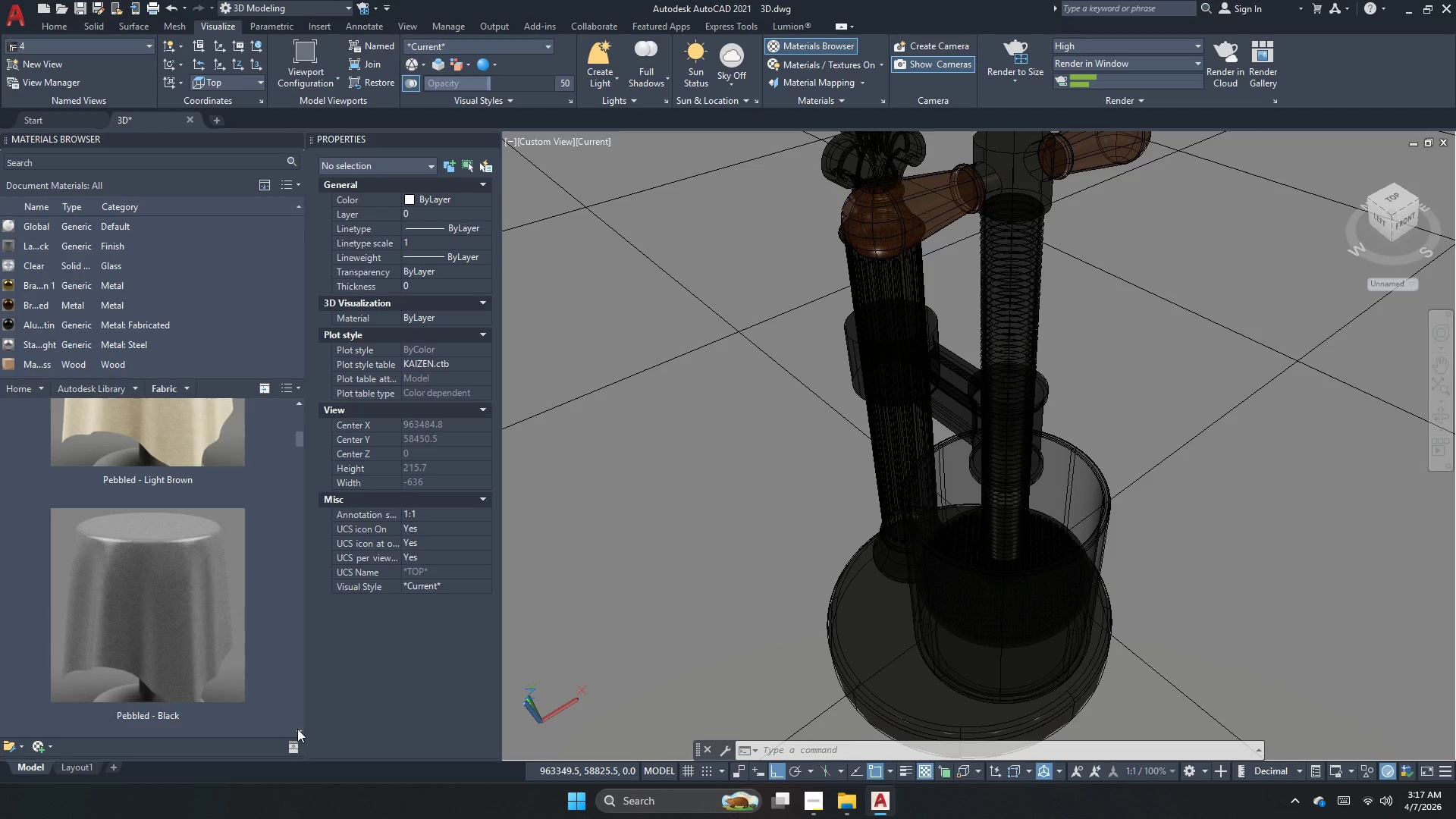 
double_click([297, 729])
 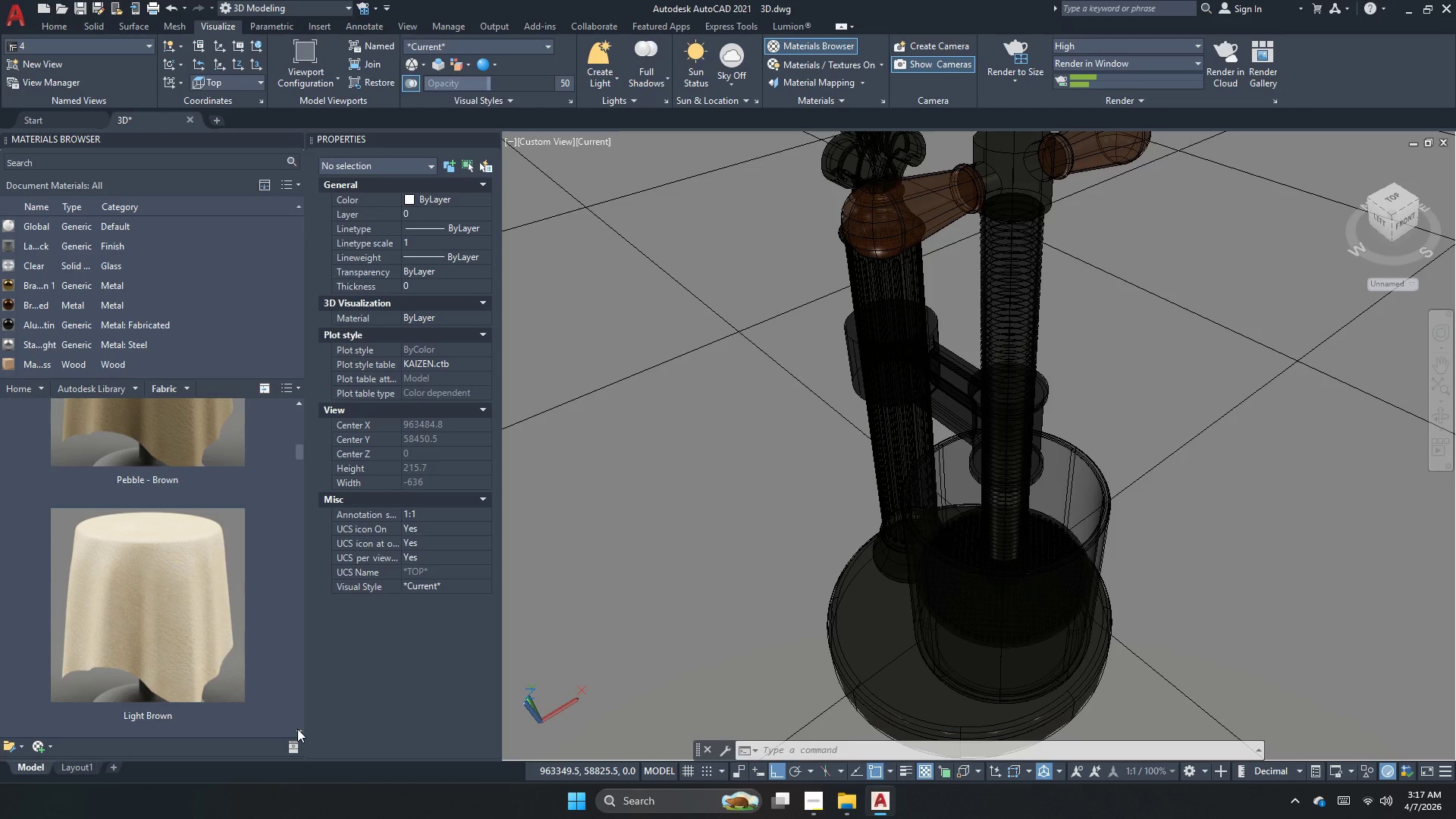 
left_click([297, 729])
 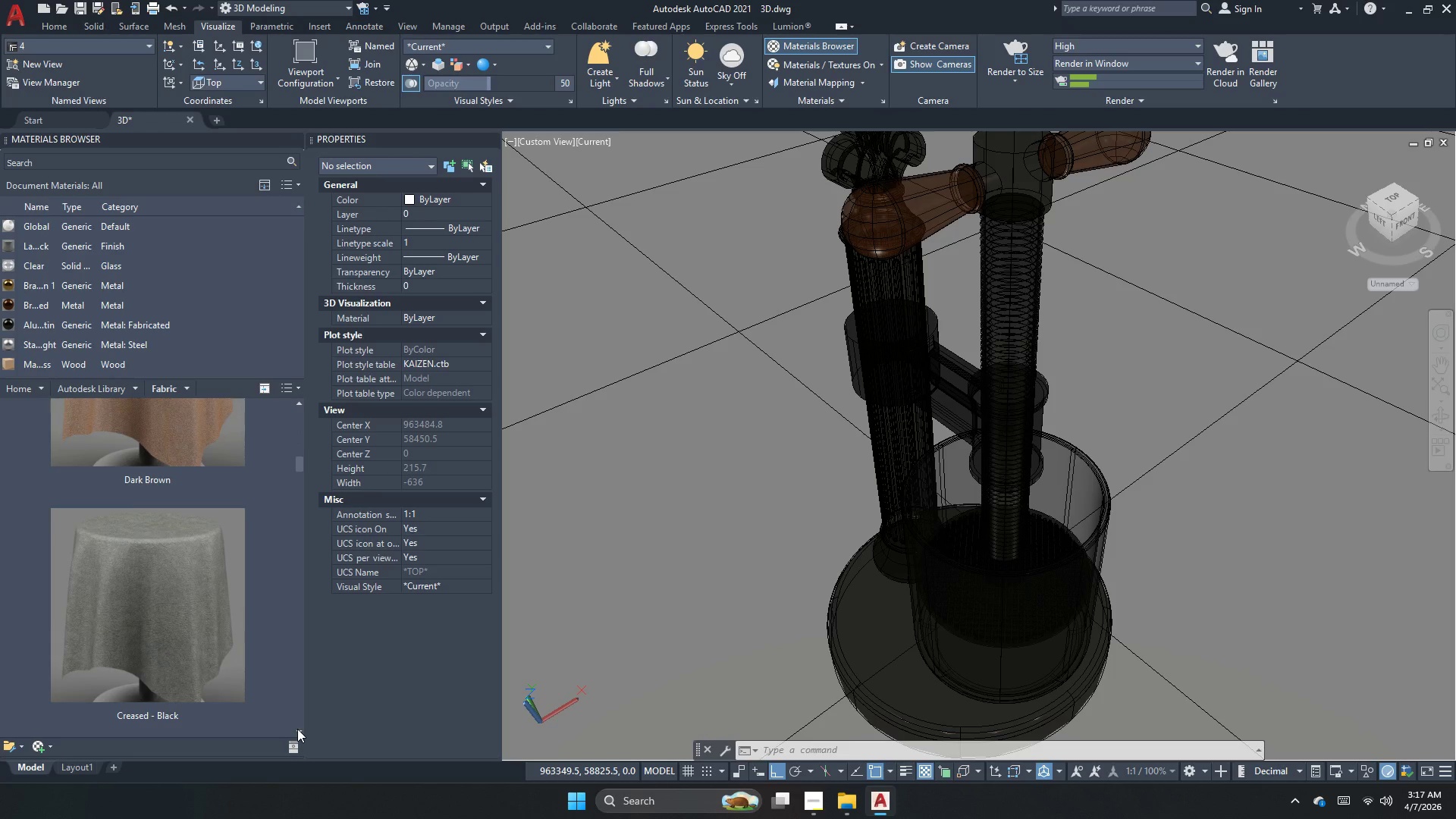 
double_click([297, 729])
 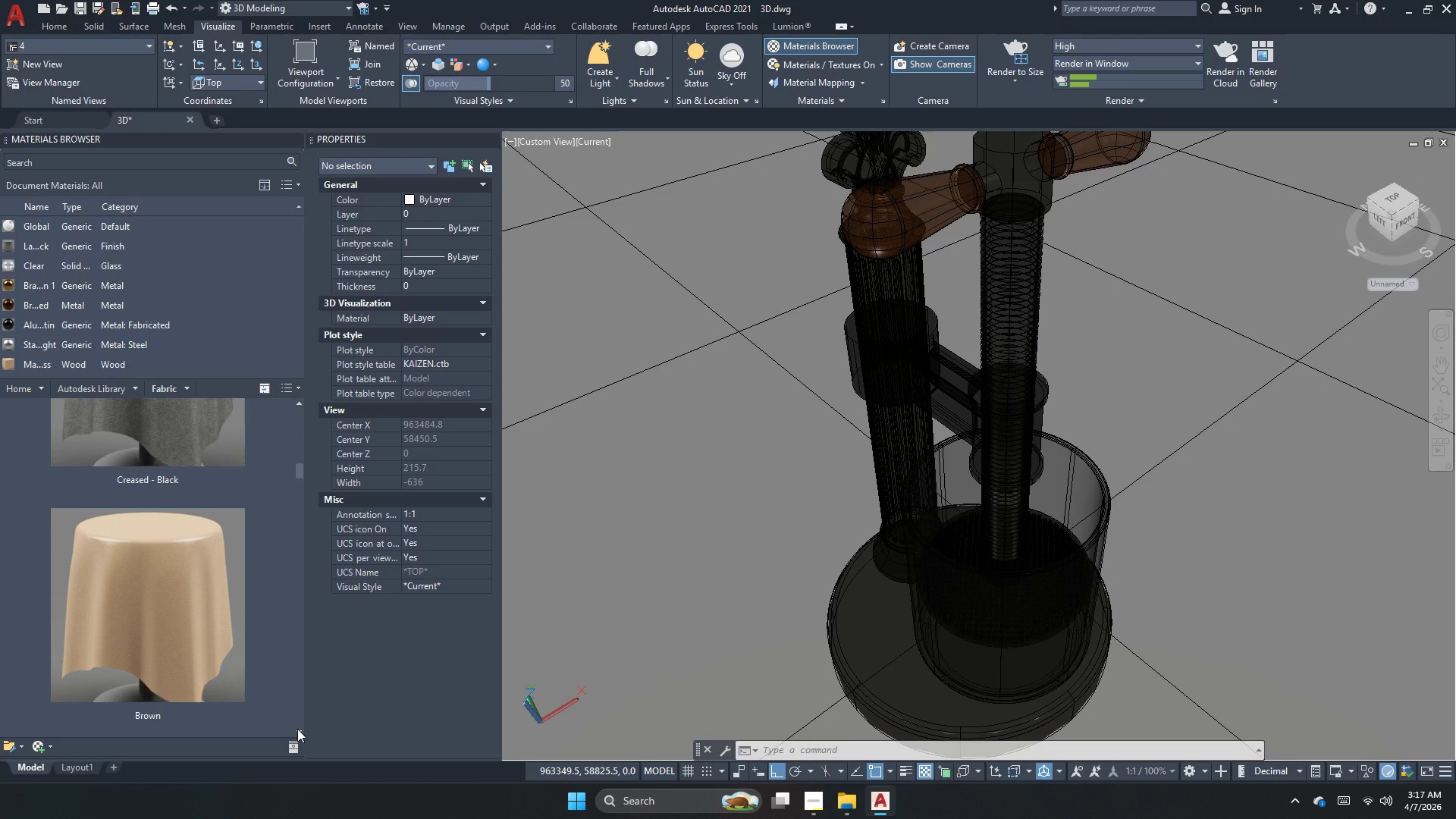 
wait(5.86)
 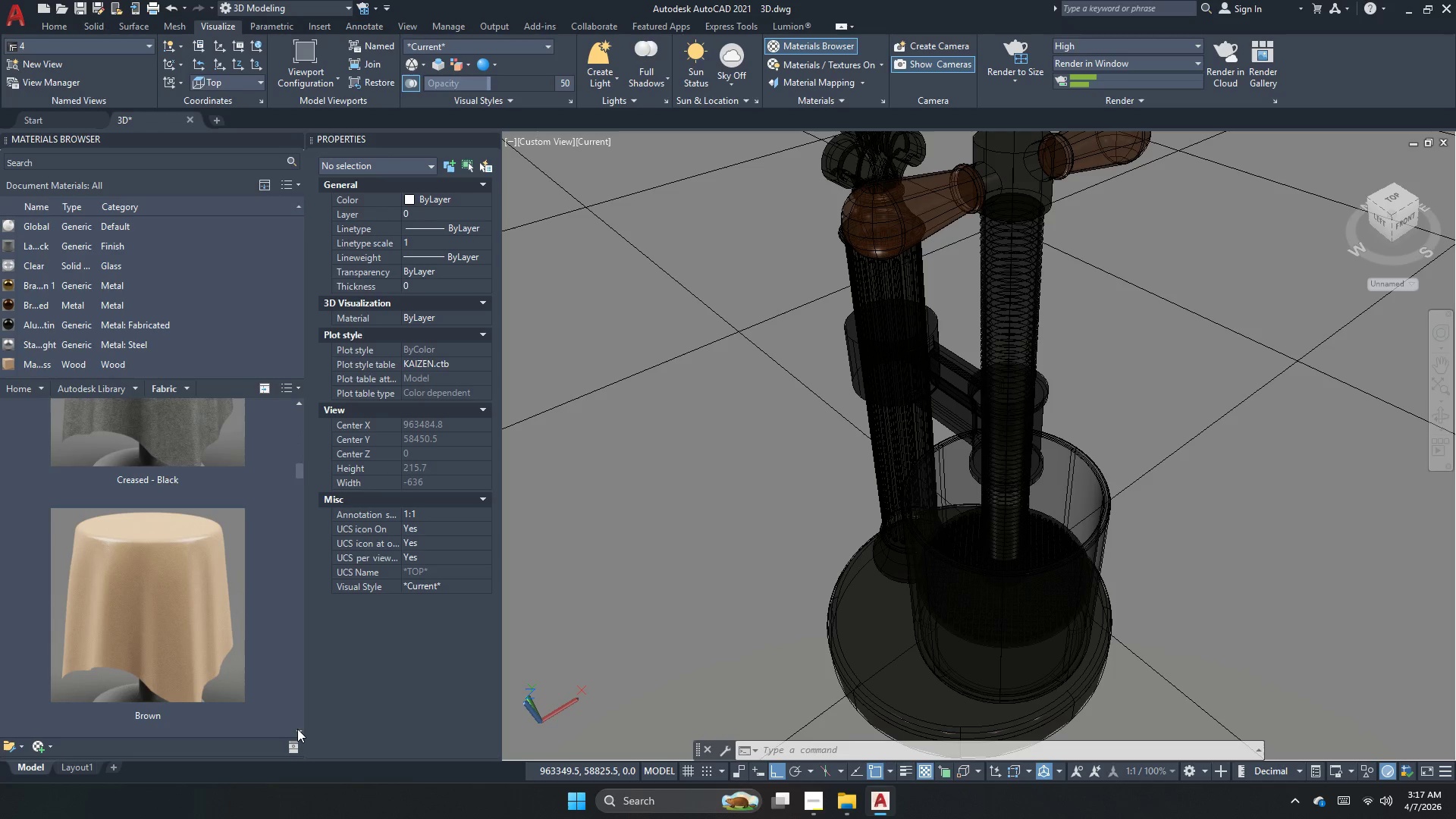 
double_click([297, 729])
 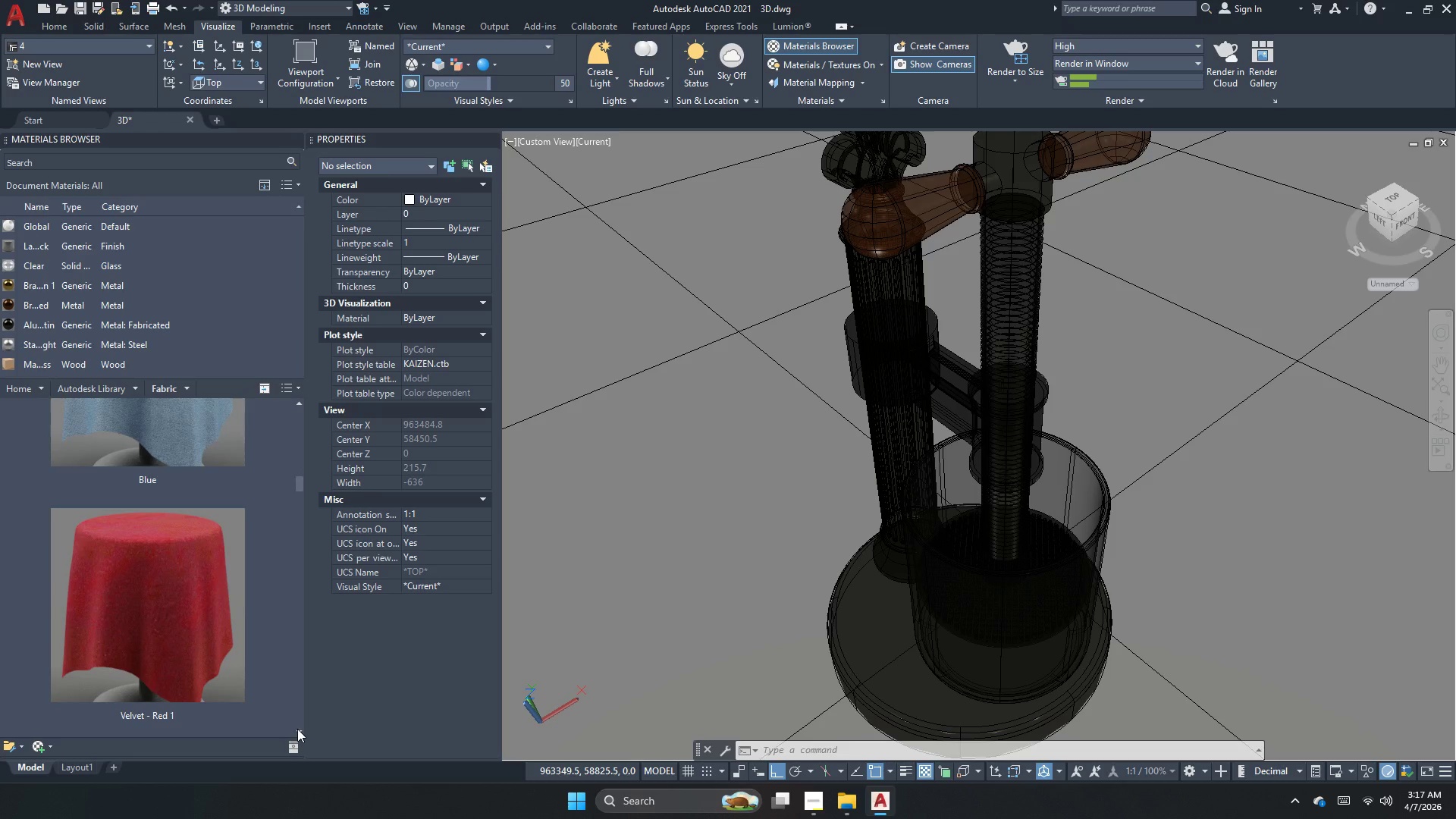 
triple_click([297, 729])
 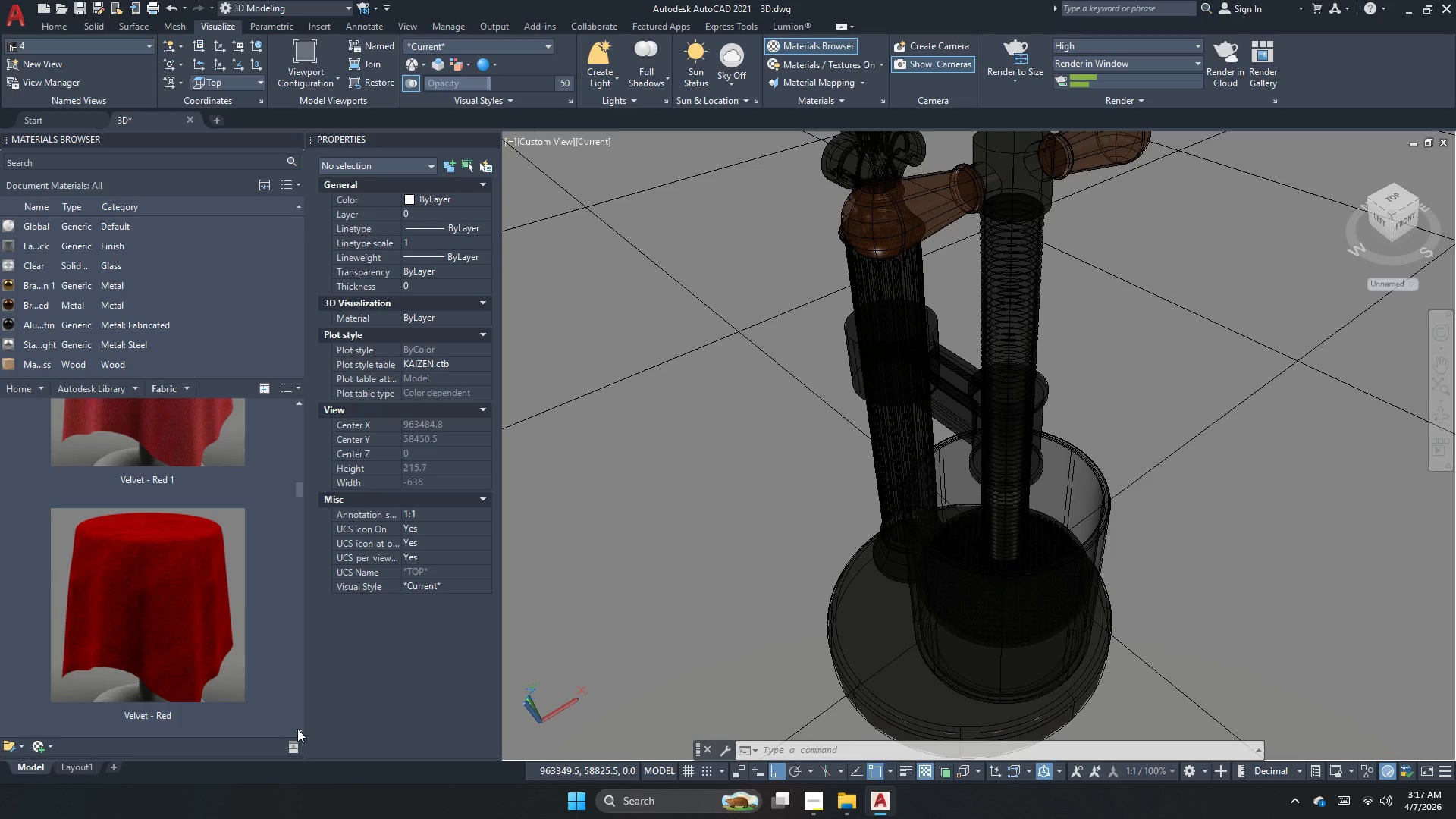 
left_click([297, 729])
 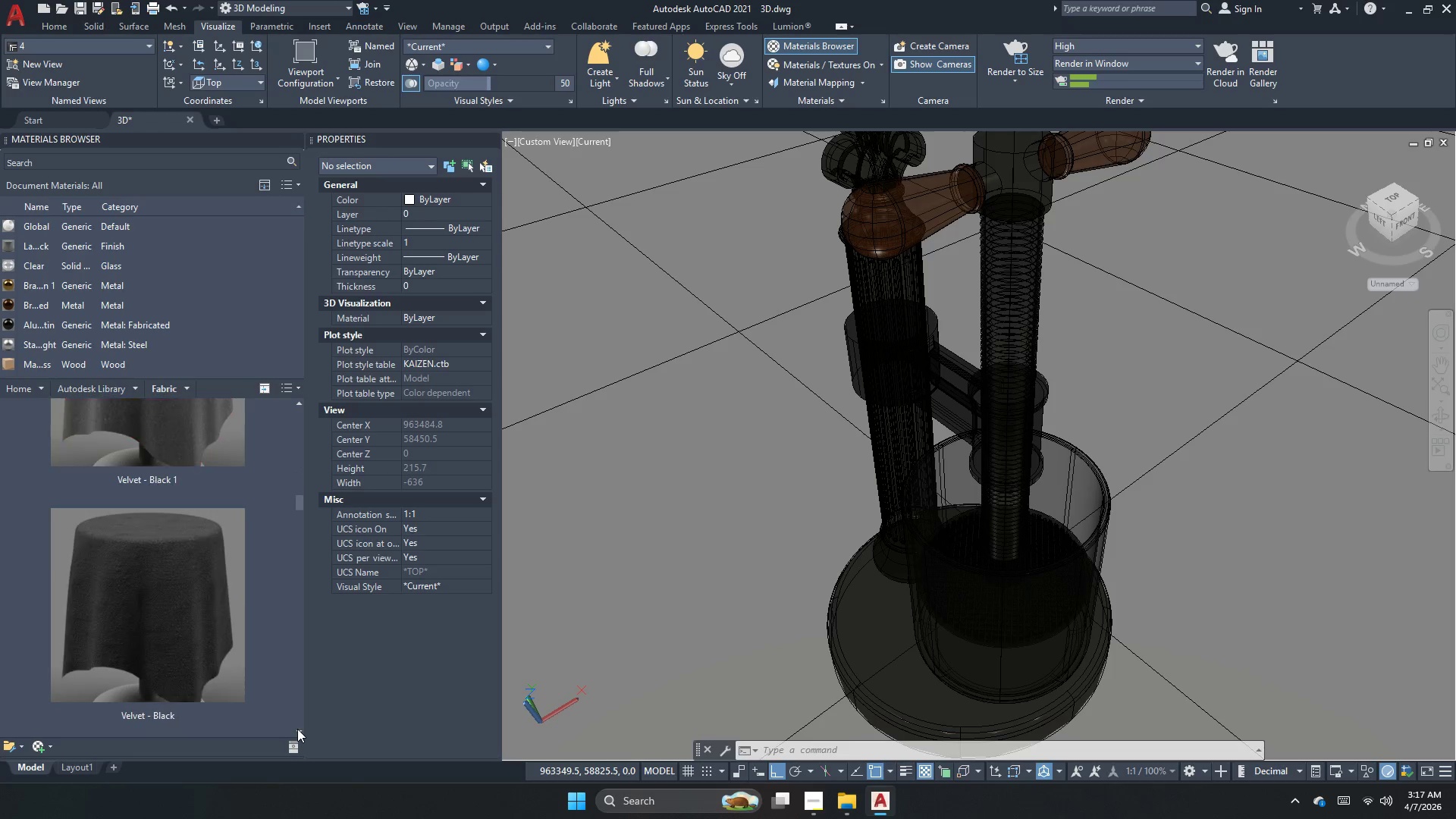 
double_click([297, 729])
 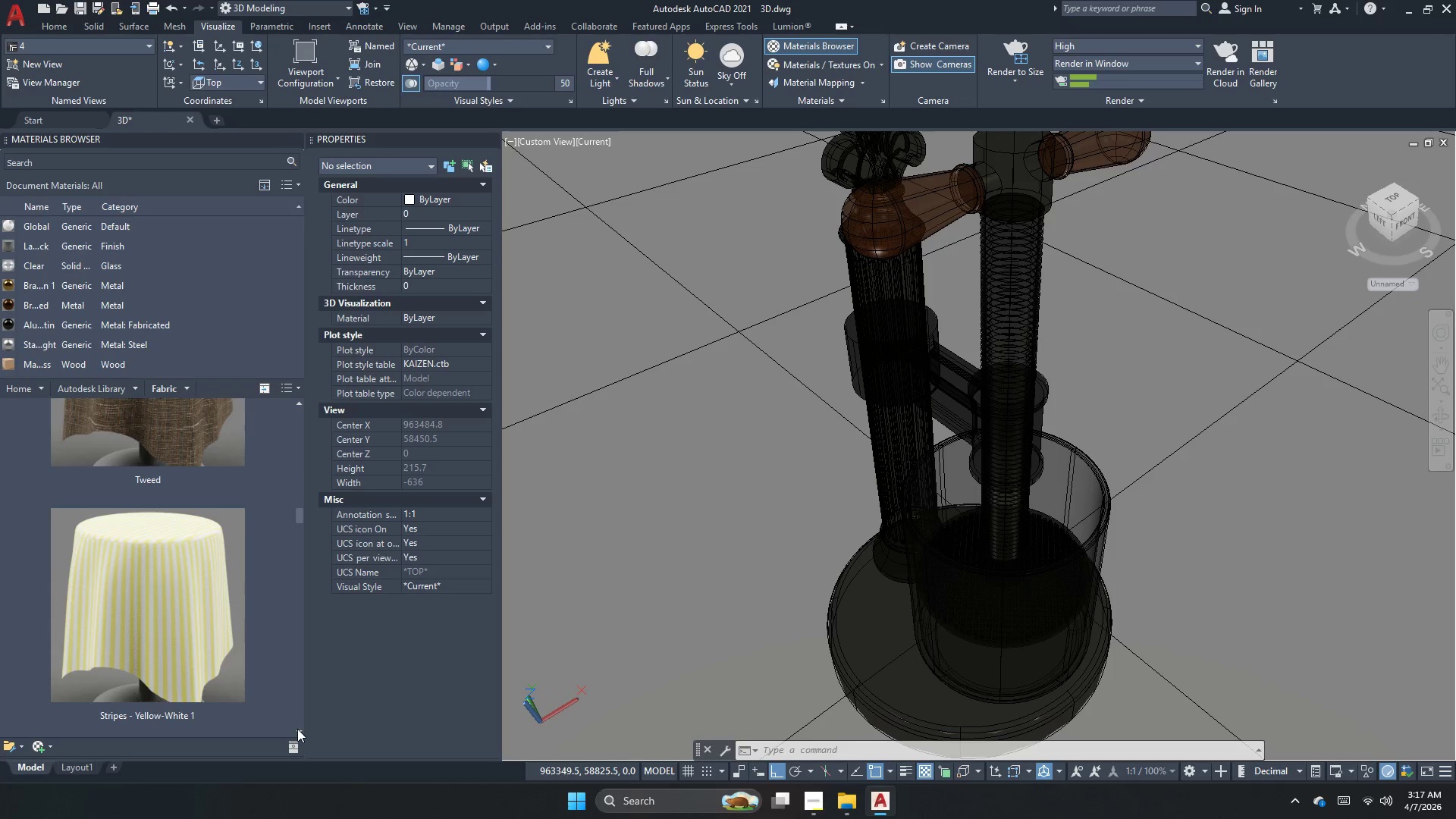 
double_click([297, 729])
 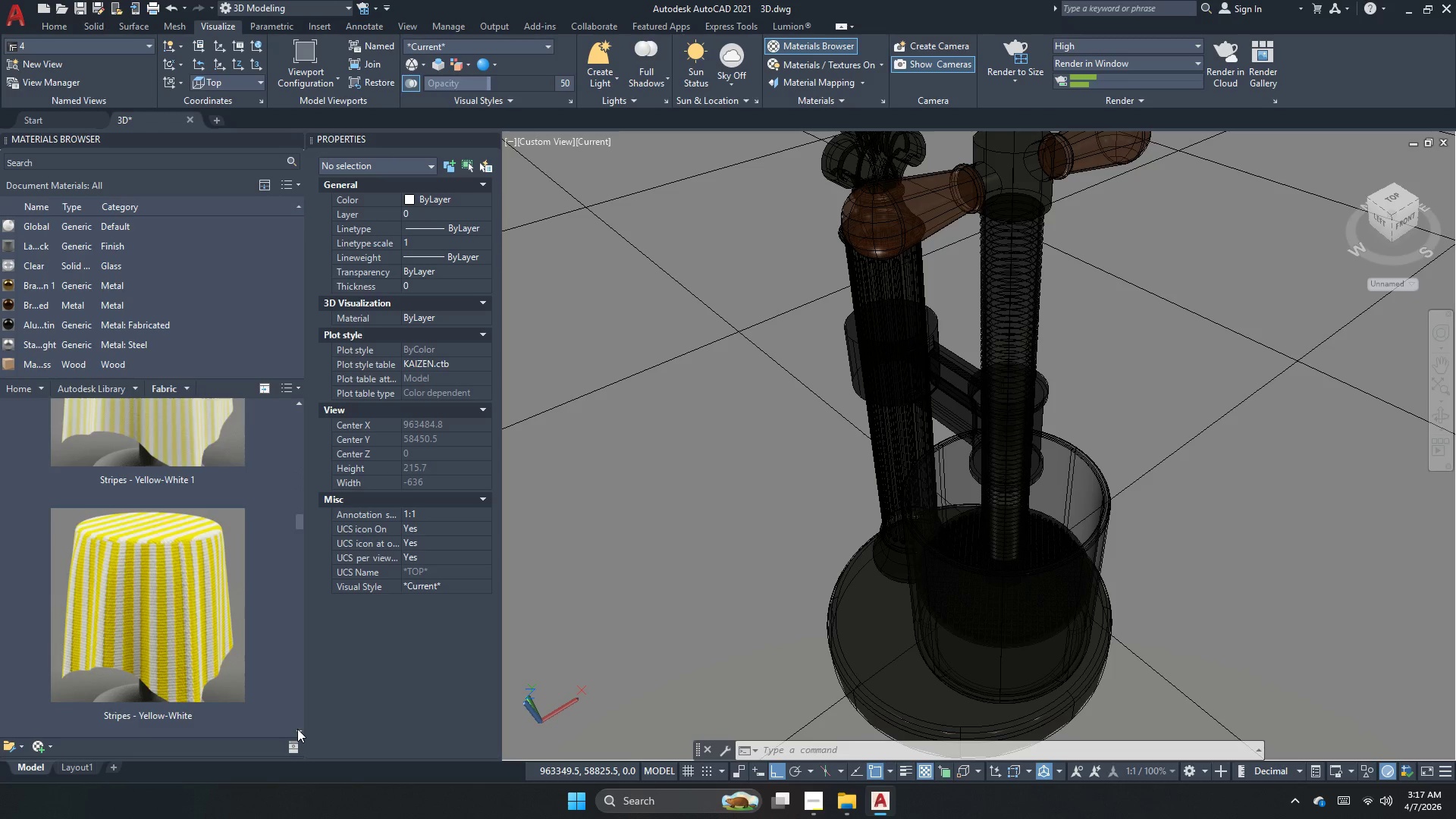 
triple_click([297, 729])
 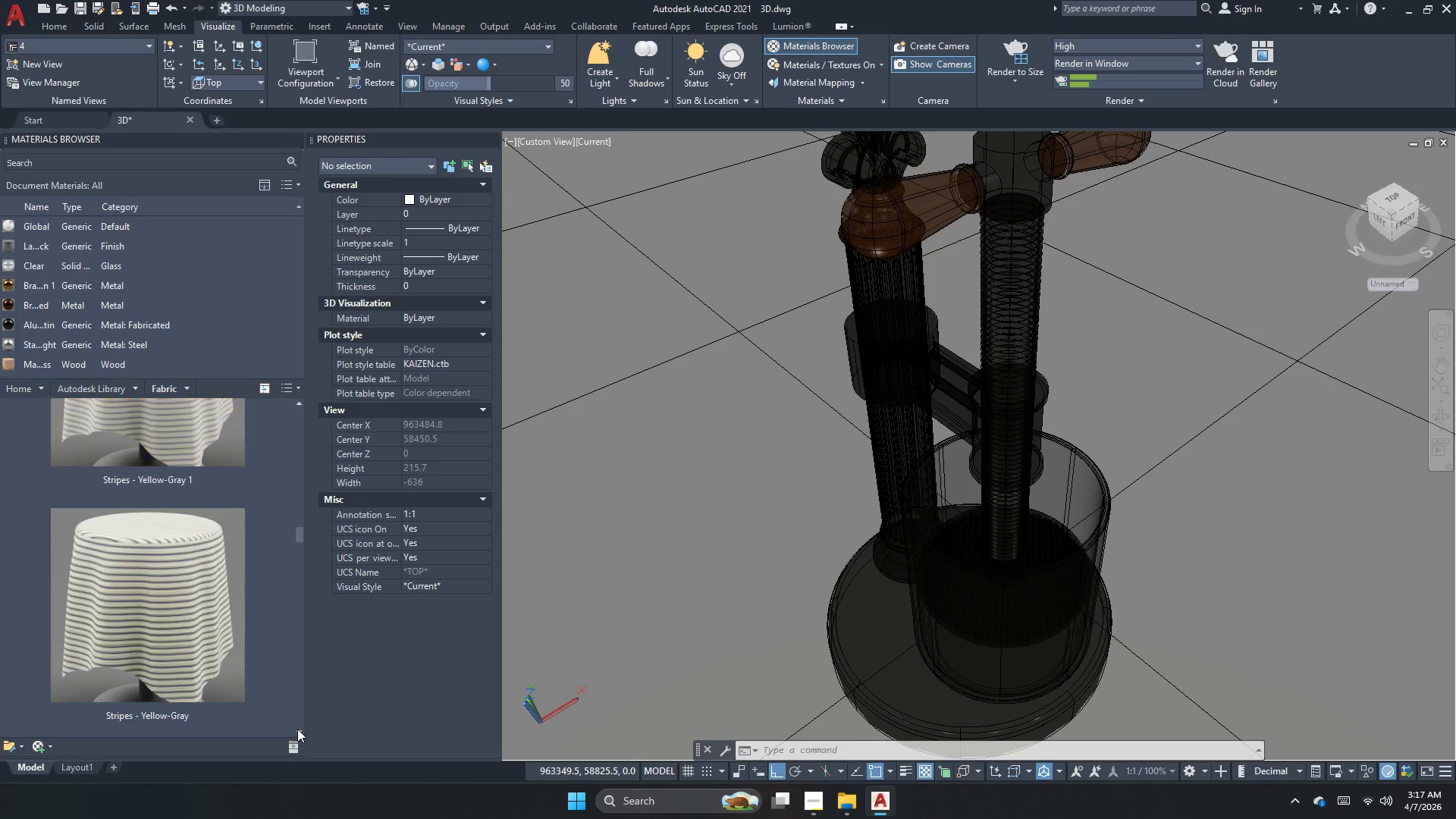 
triple_click([297, 729])
 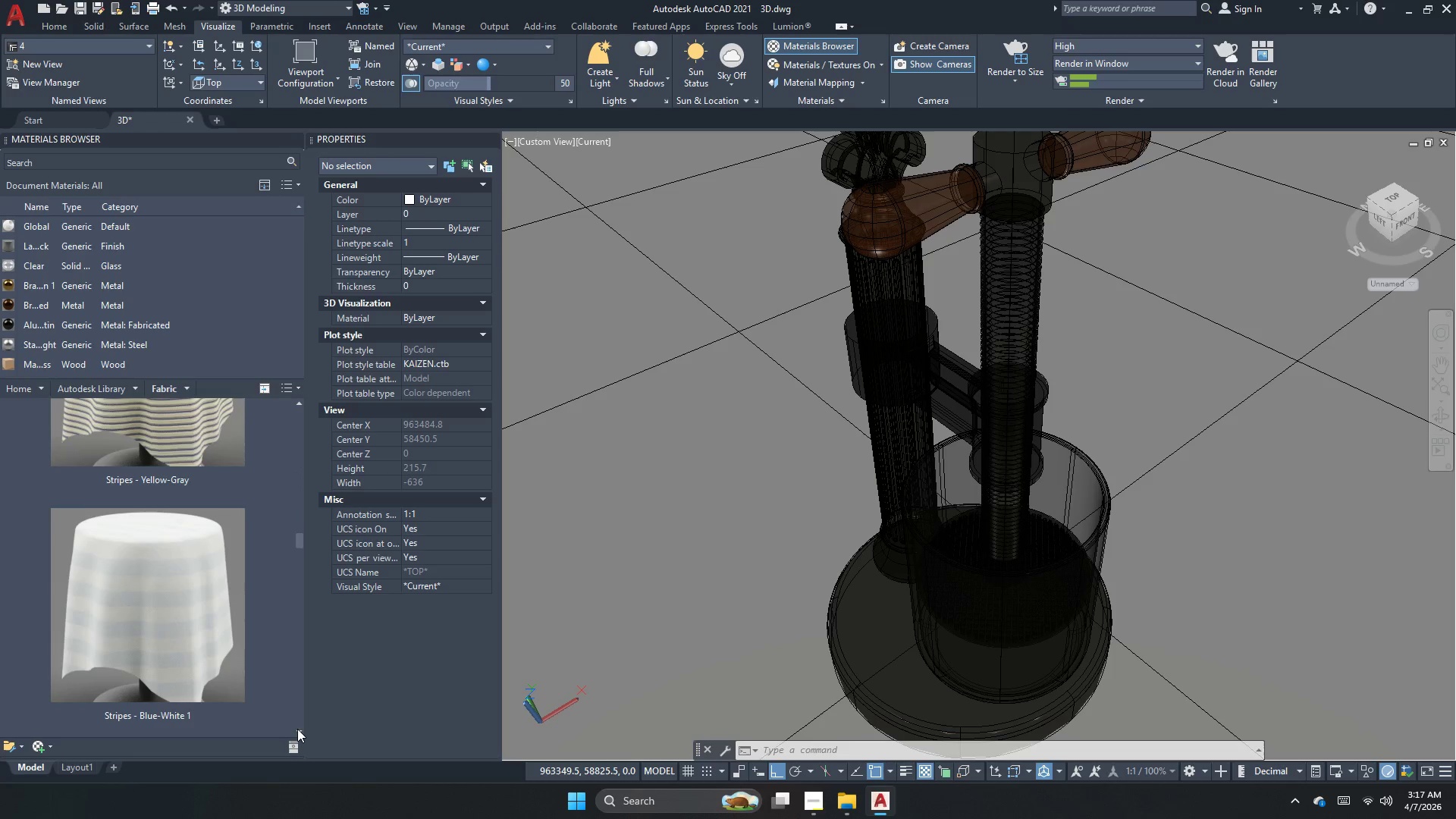 
triple_click([297, 729])
 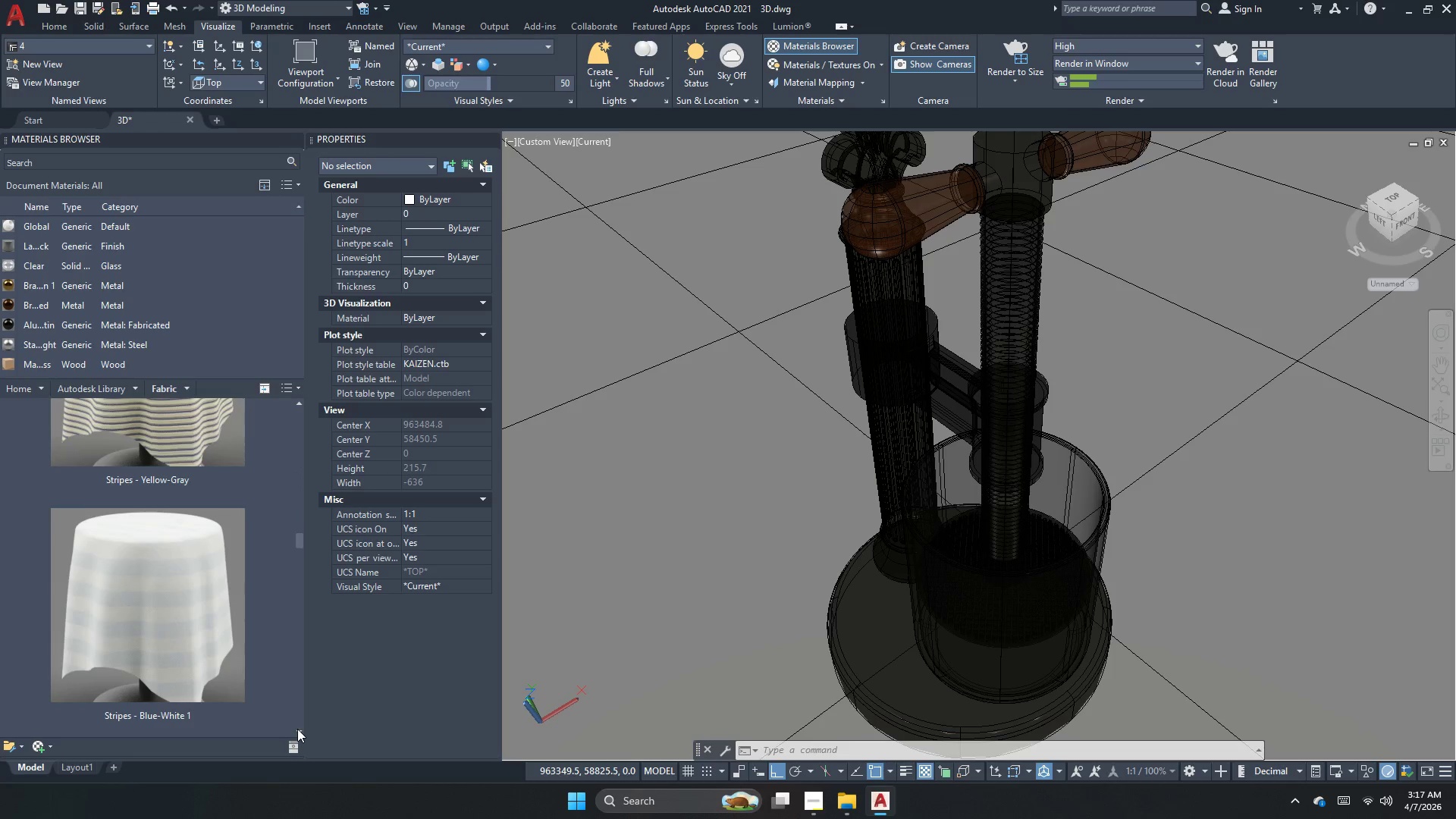 
triple_click([297, 729])
 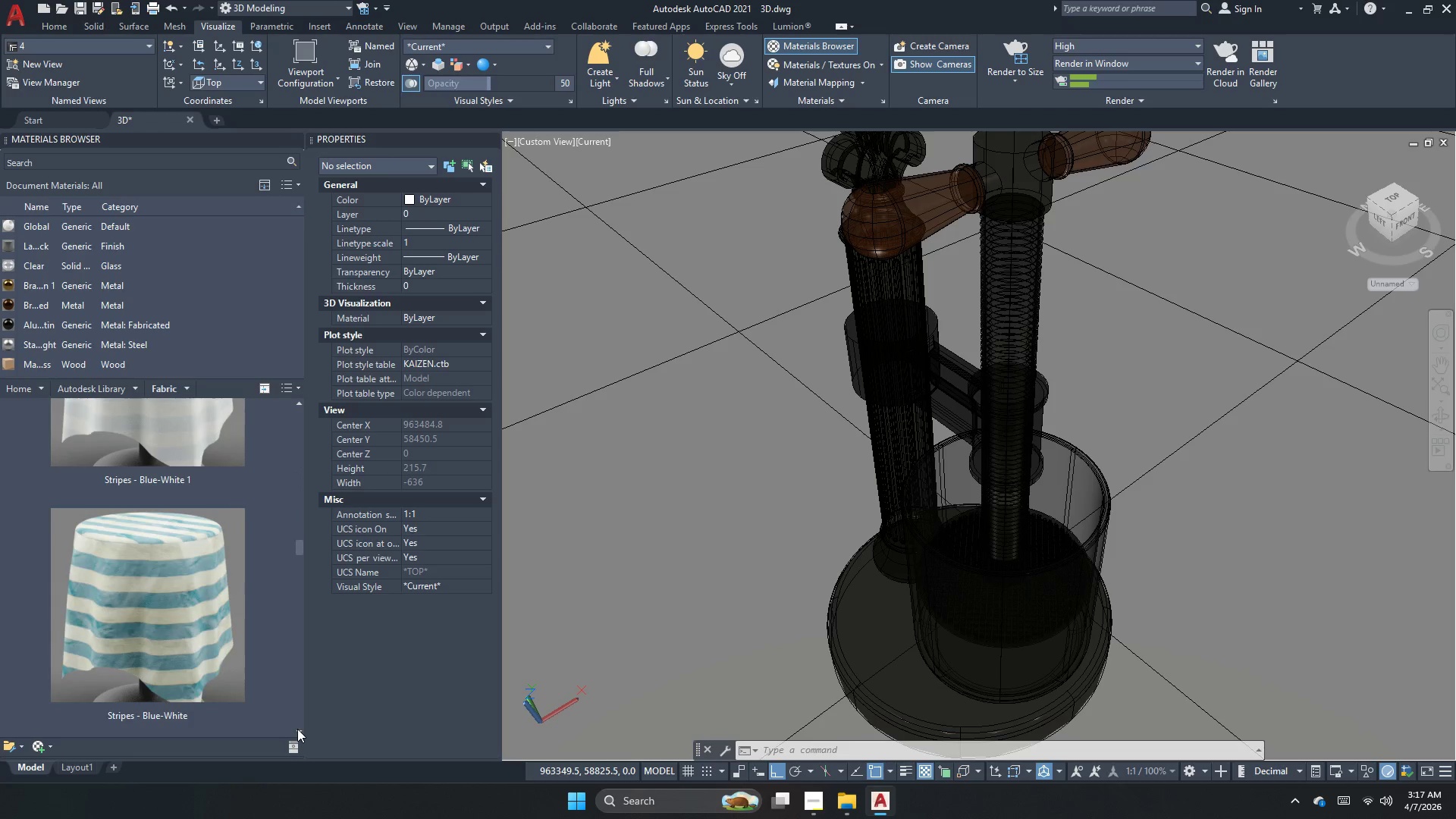 
triple_click([297, 729])
 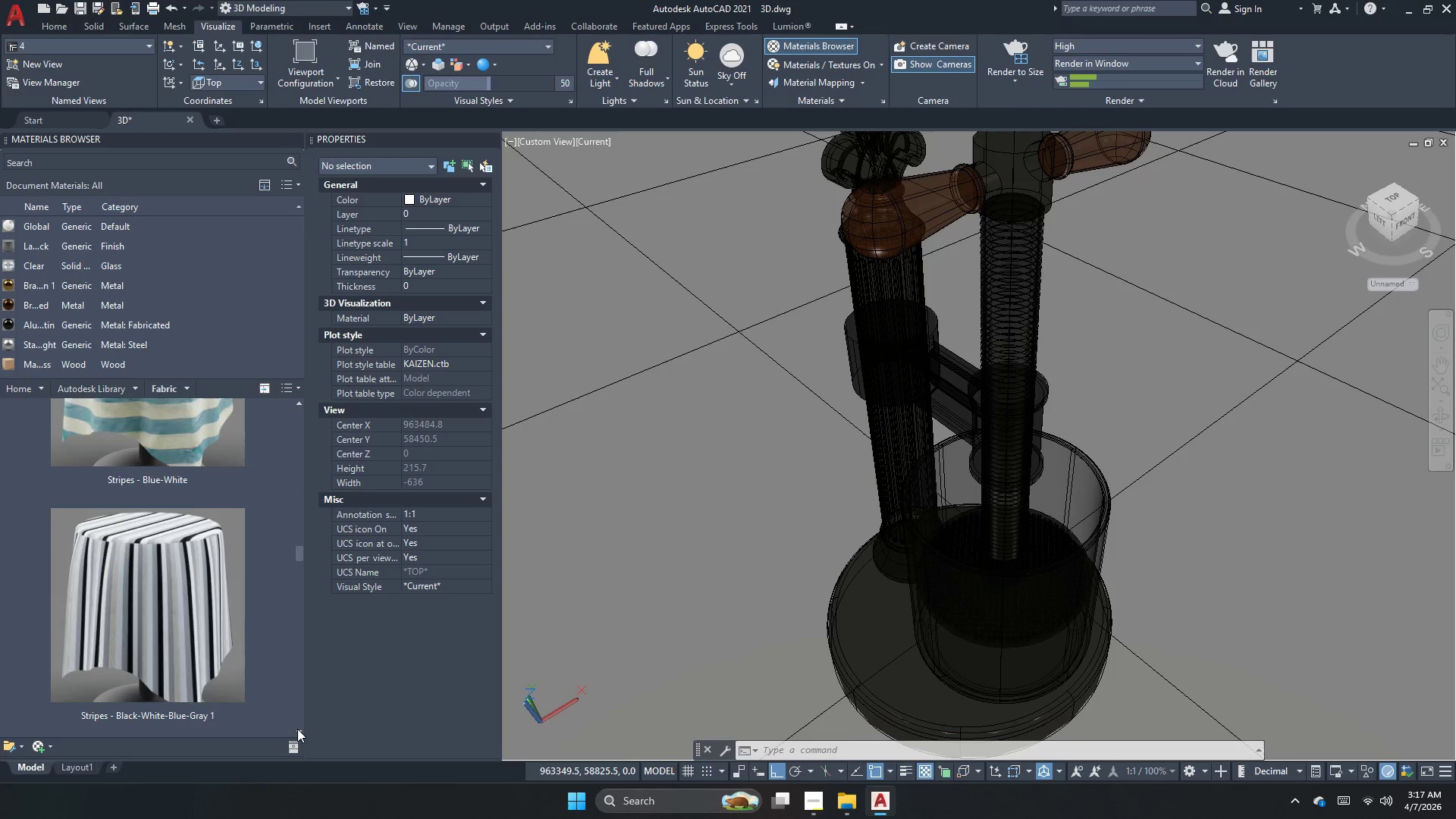 
triple_click([297, 729])
 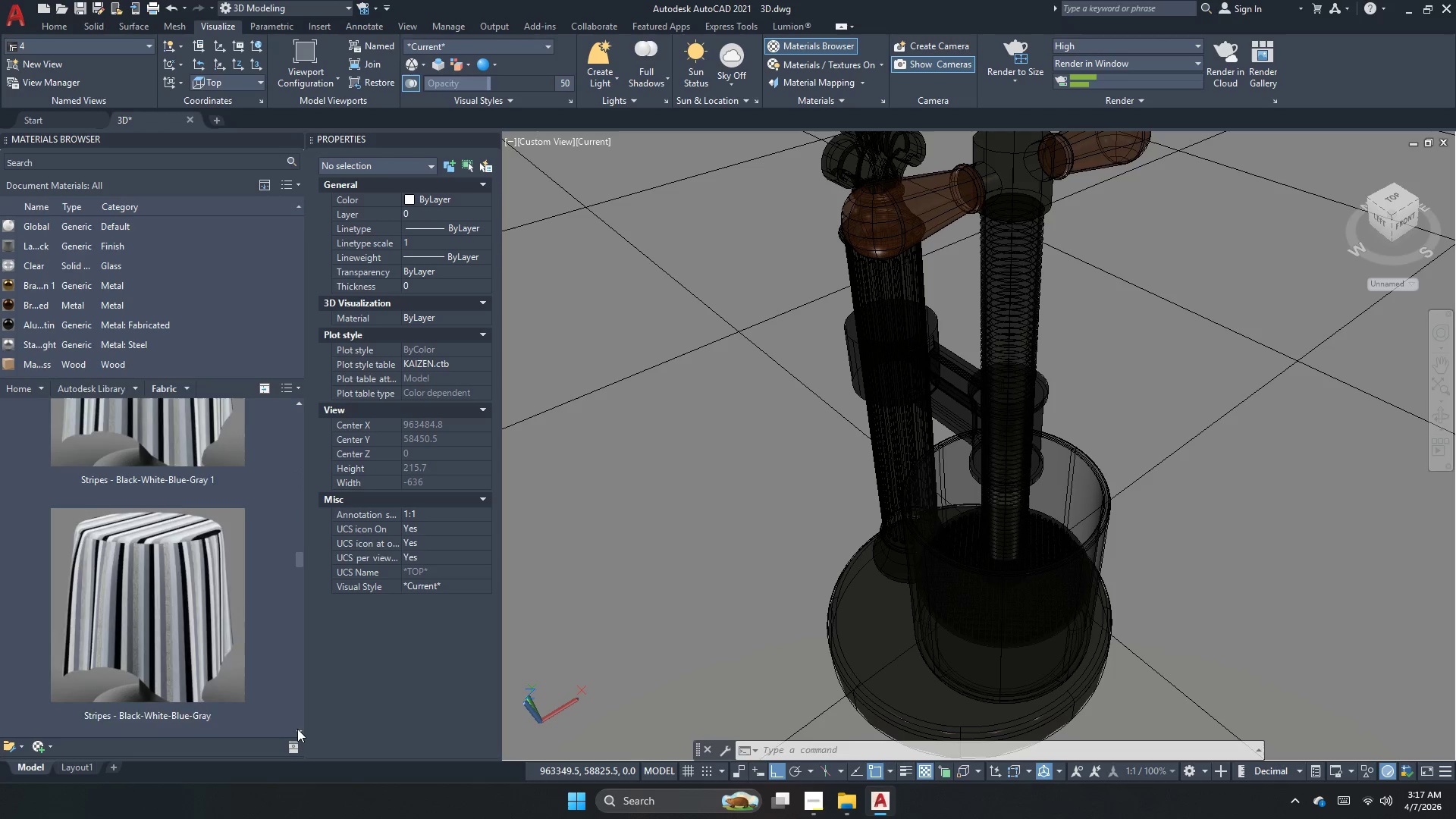 
triple_click([297, 729])
 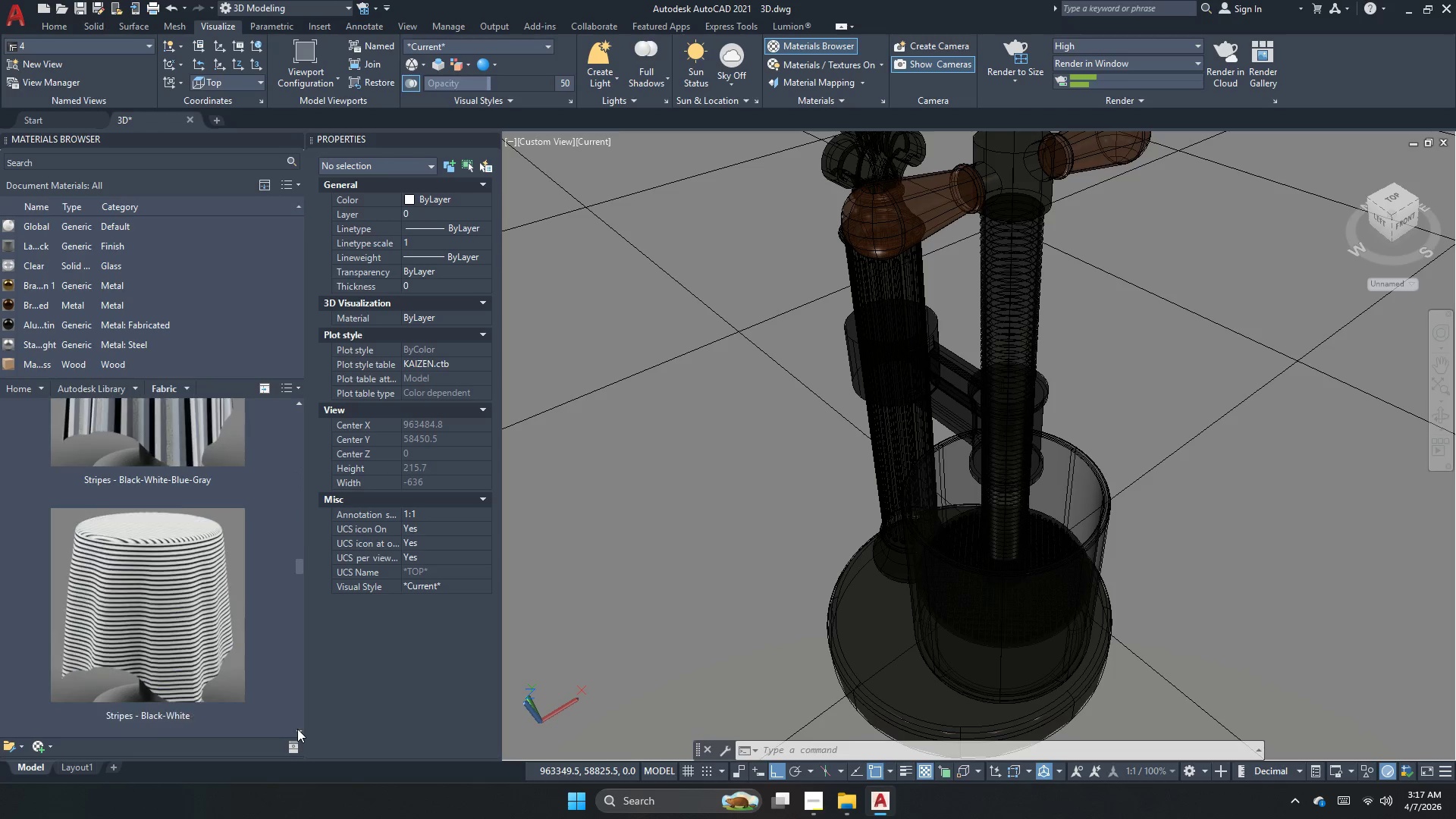 
triple_click([297, 729])
 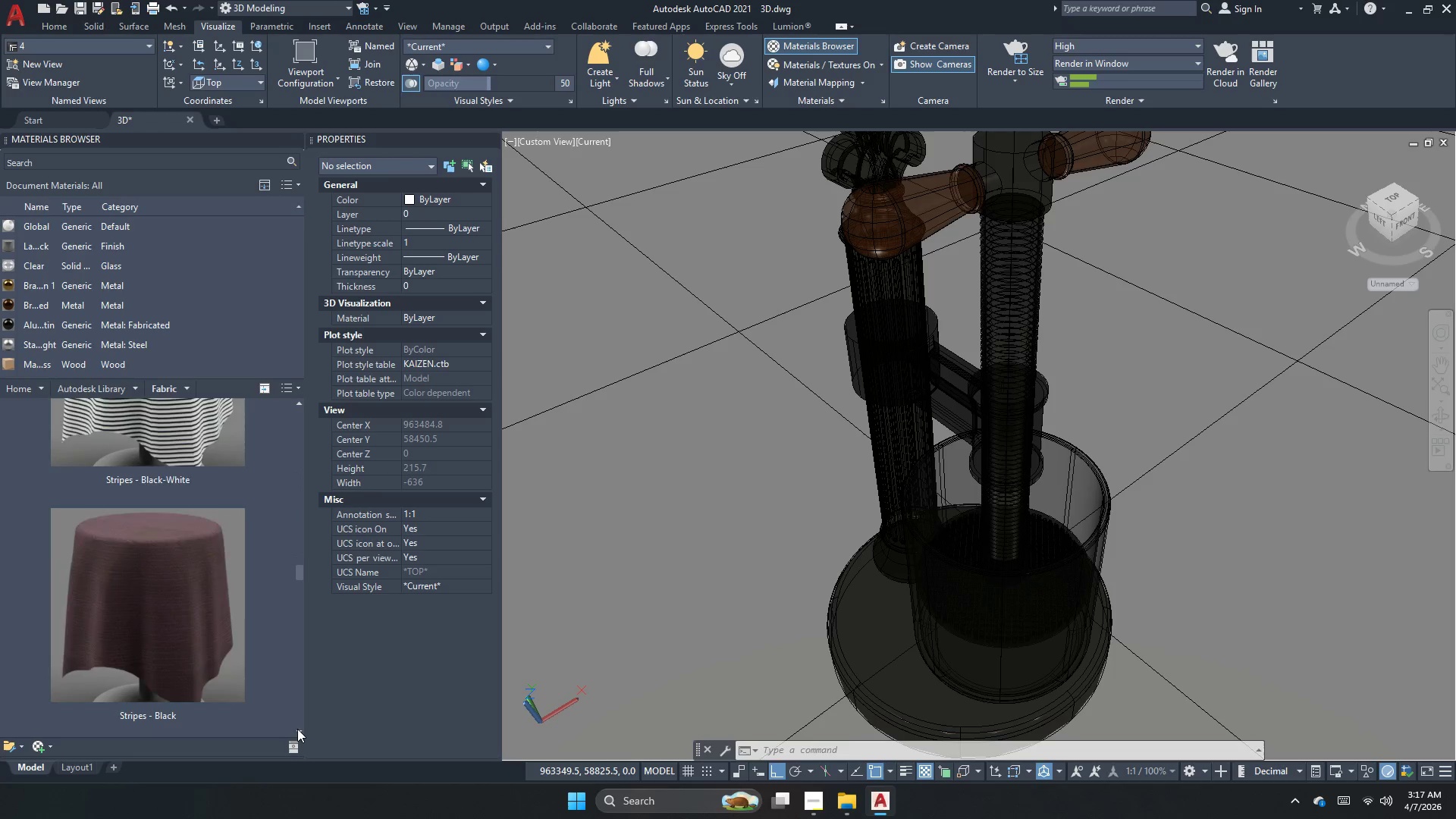 
triple_click([297, 729])
 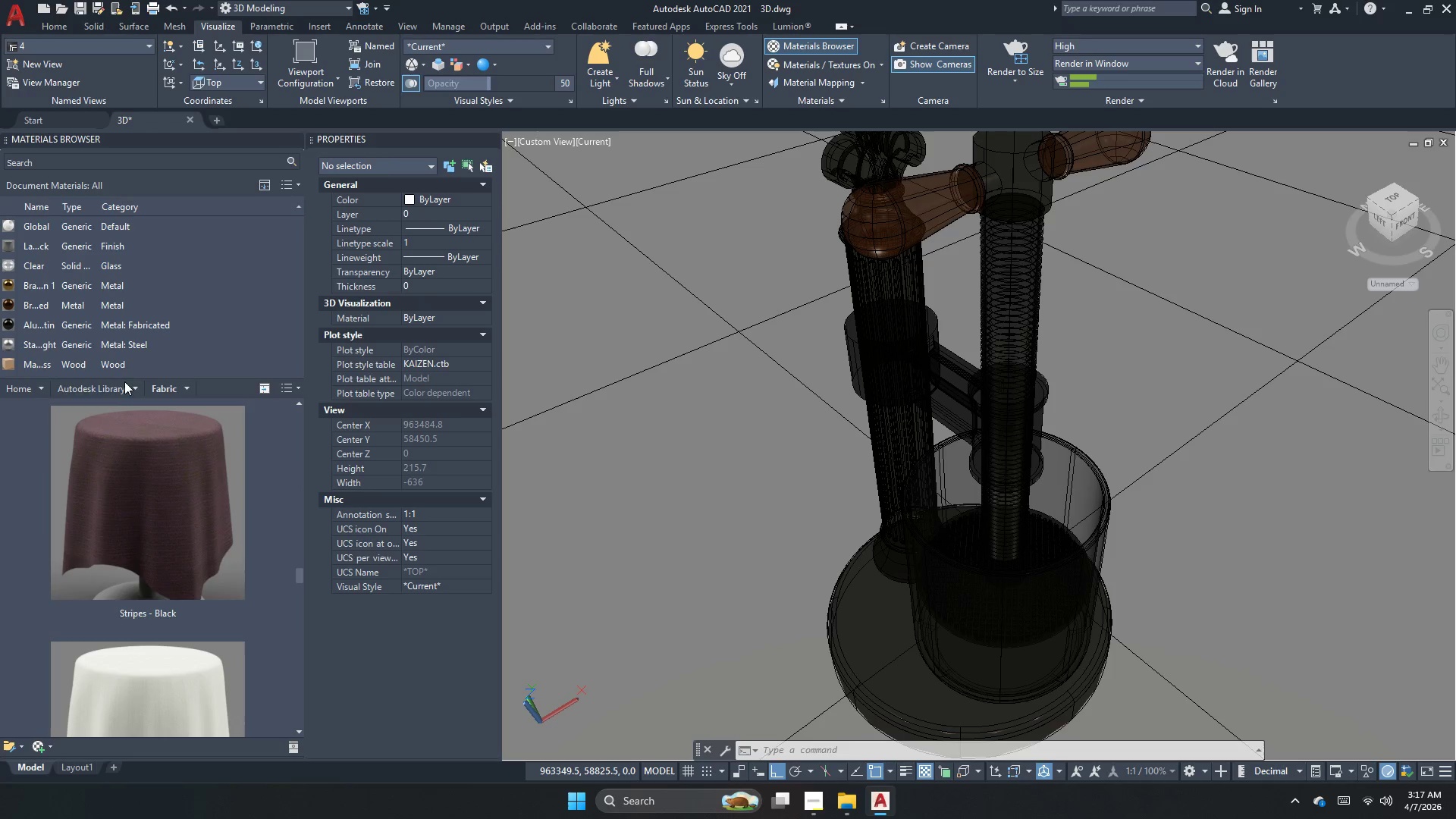 
left_click([136, 389])
 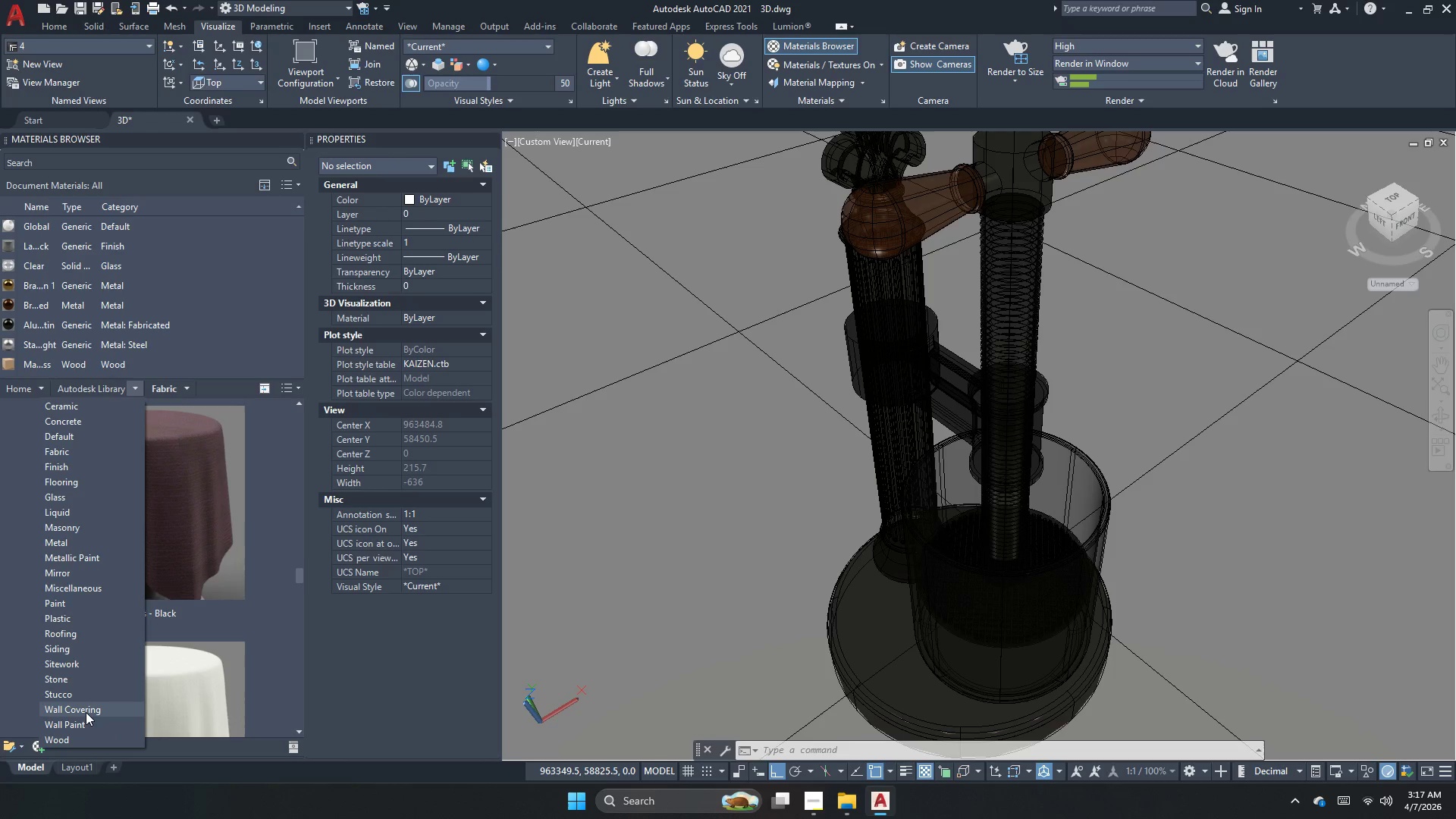 
wait(11.88)
 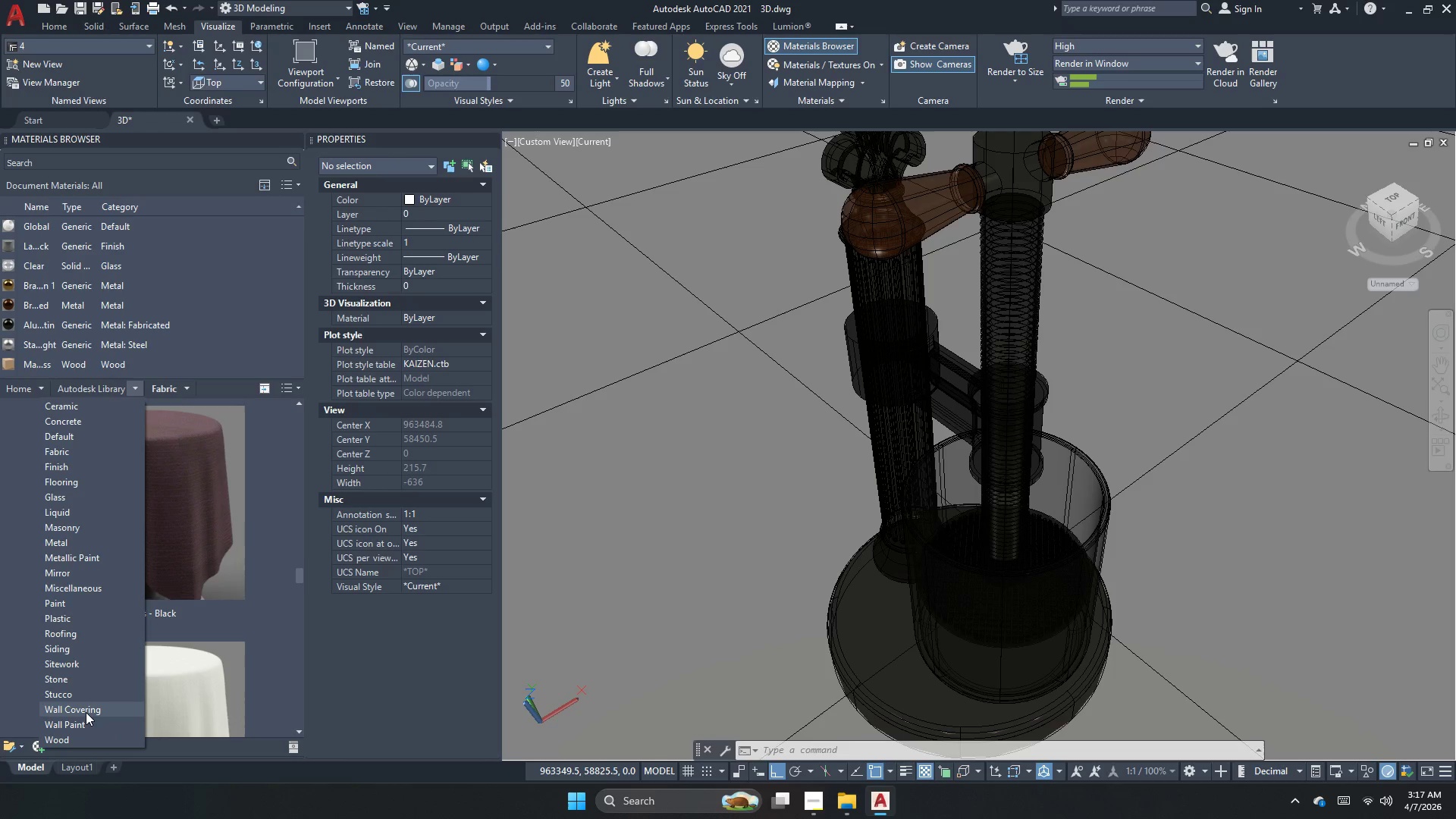 
left_click([86, 607])
 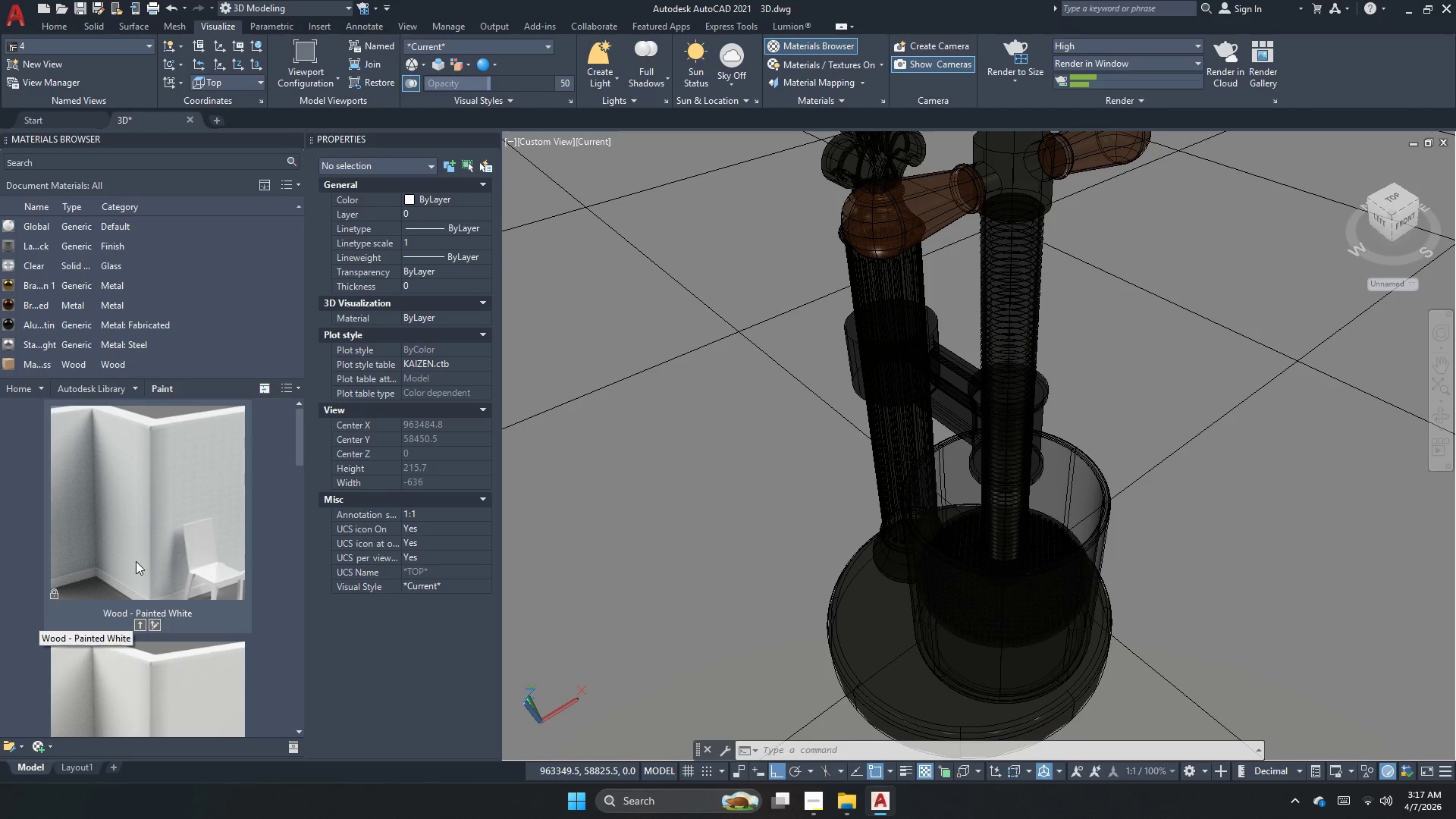 
scroll: coordinate [130, 585], scroll_direction: down, amount: 7.0
 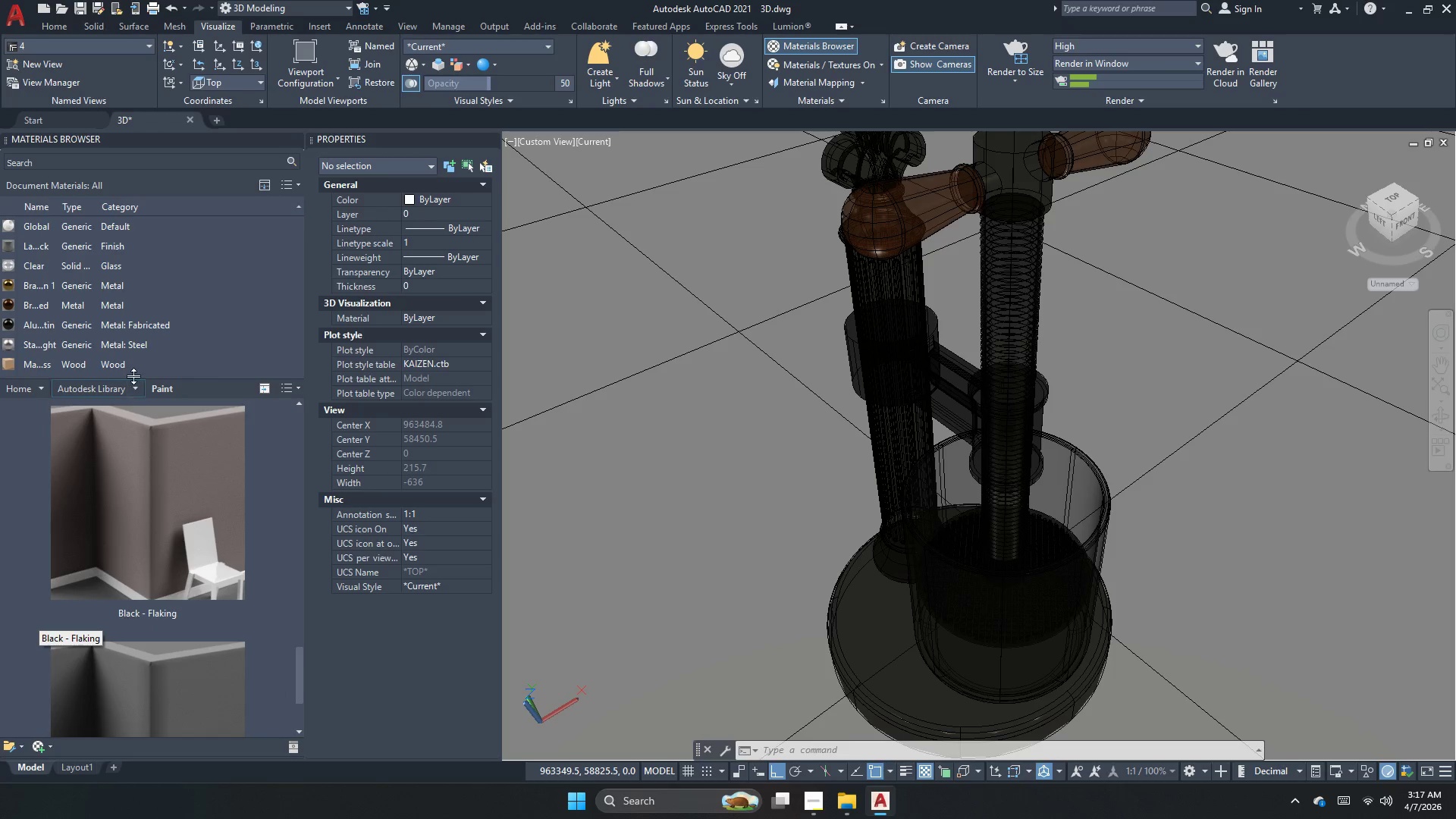 
left_click([133, 376])
 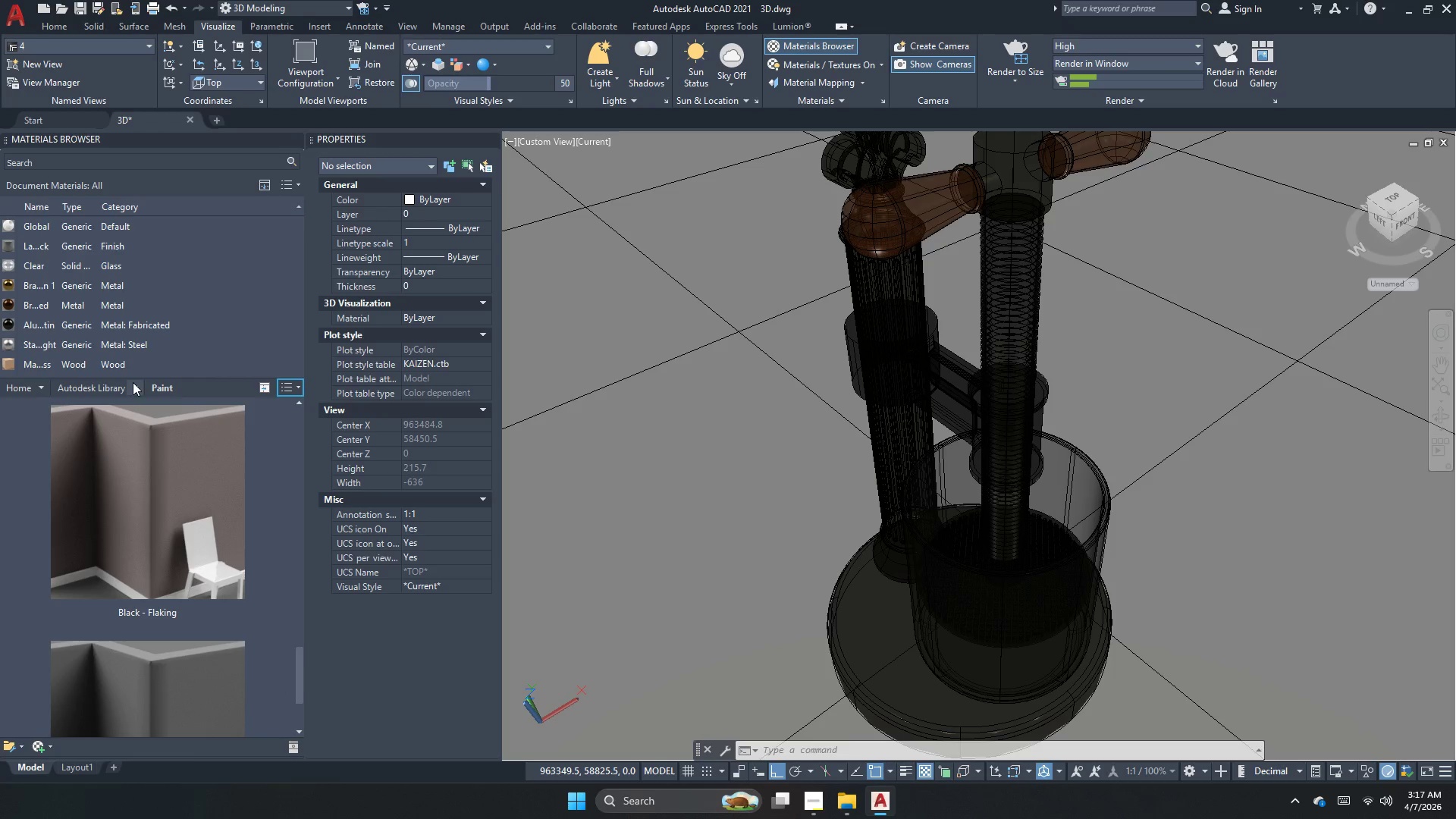 
left_click([133, 383])
 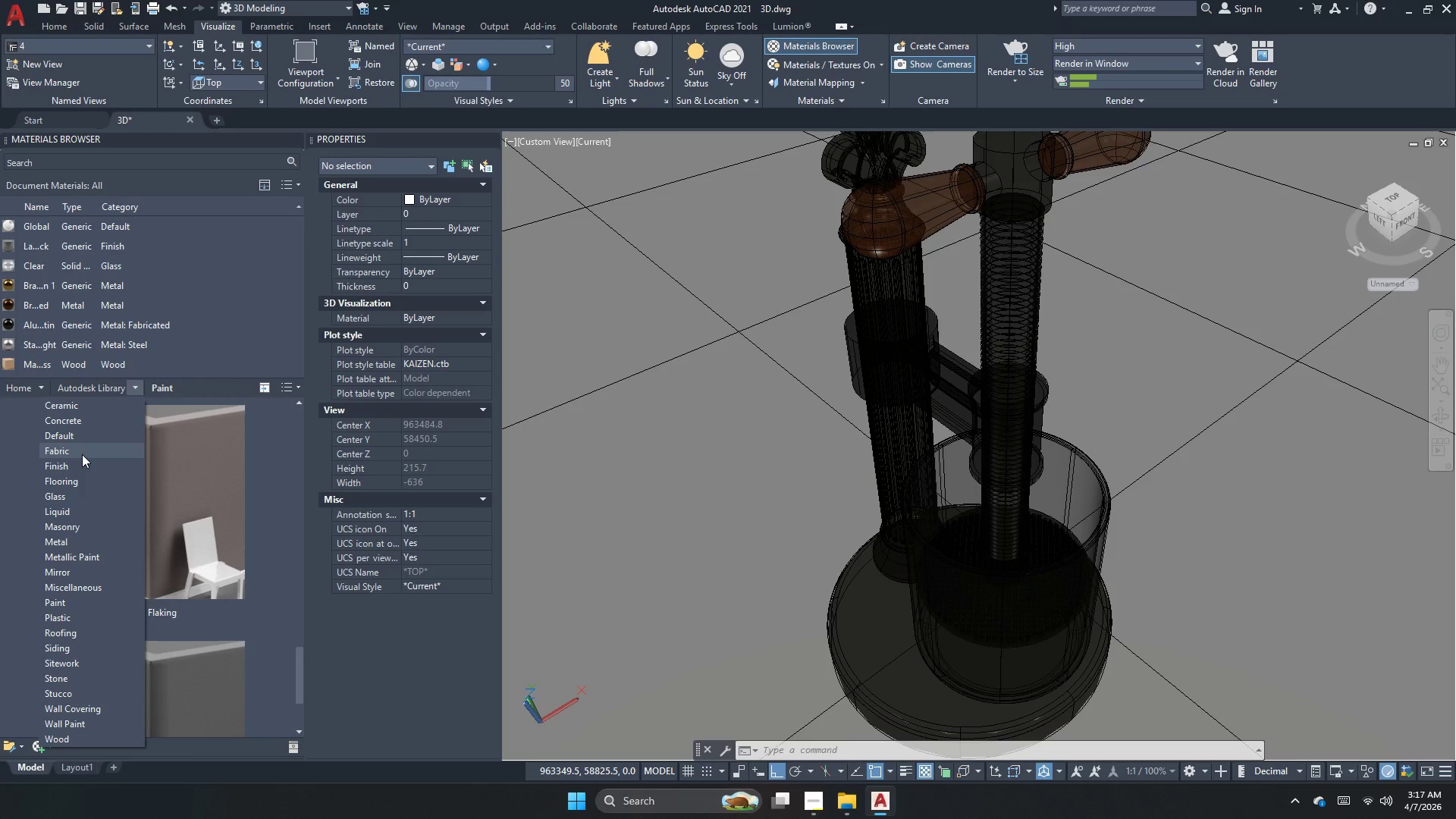 
left_click([82, 454])
 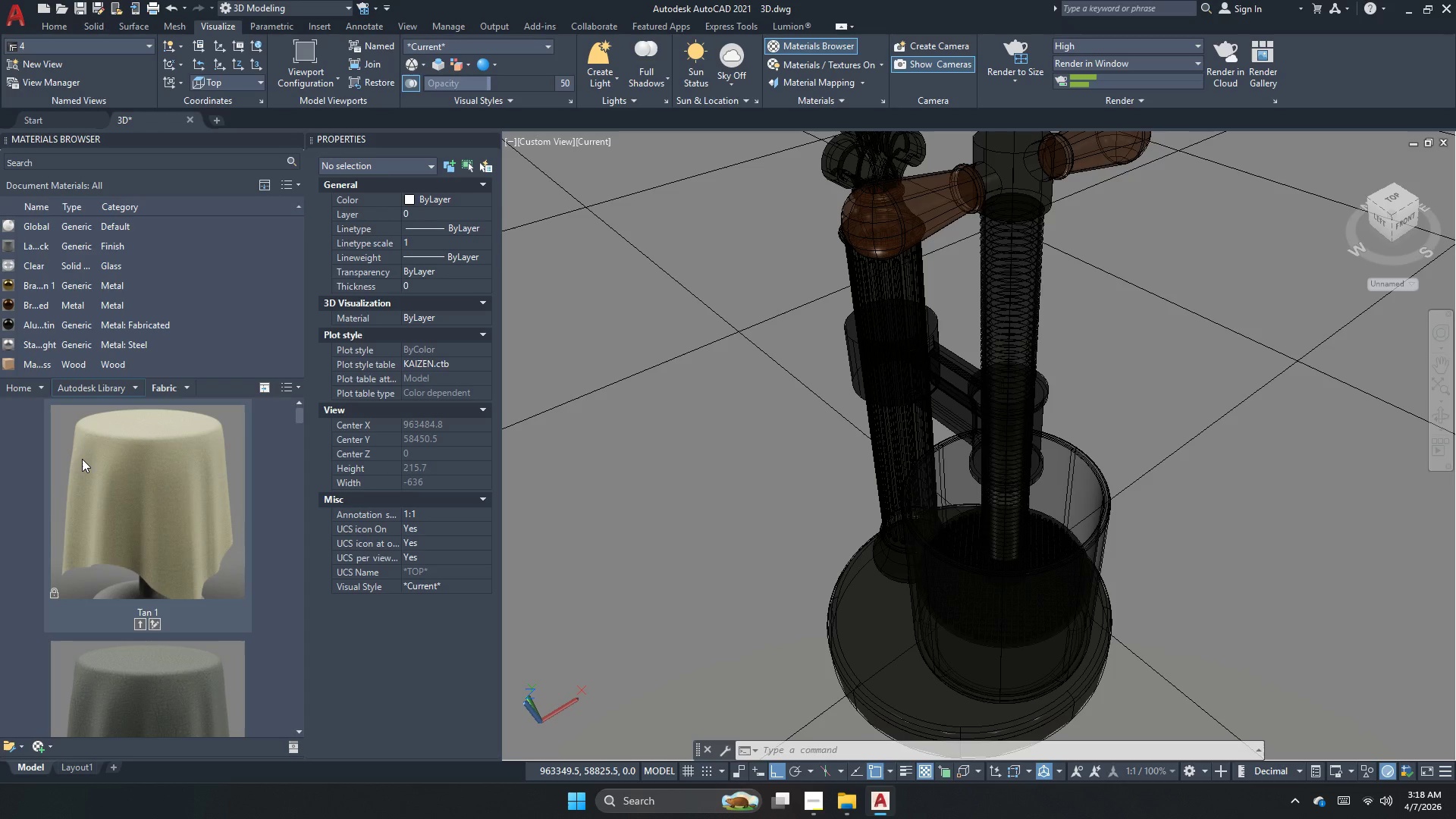 
wait(9.11)
 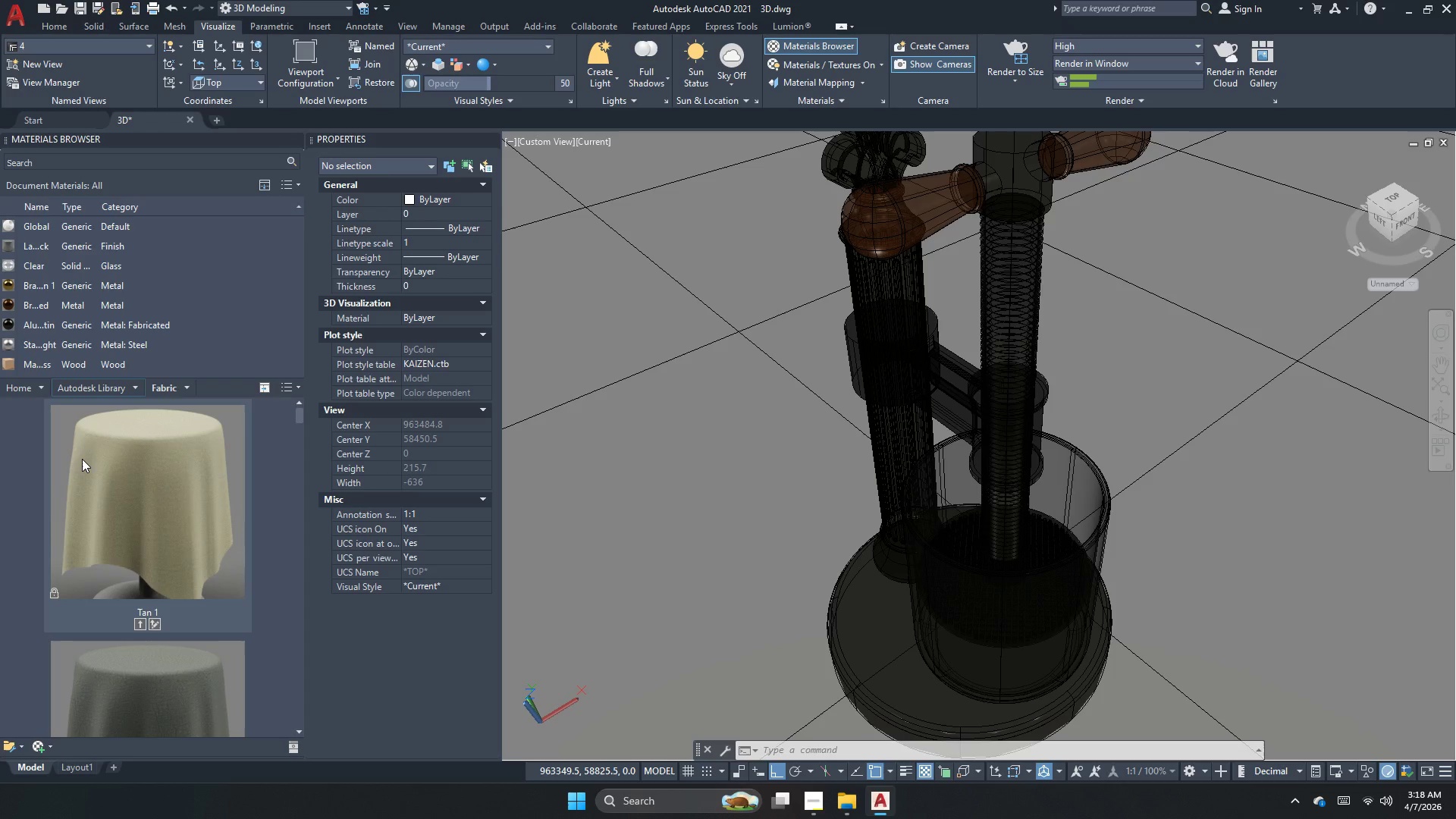 
left_click_drag(start_coordinate=[301, 411], to_coordinate=[301, 441])
 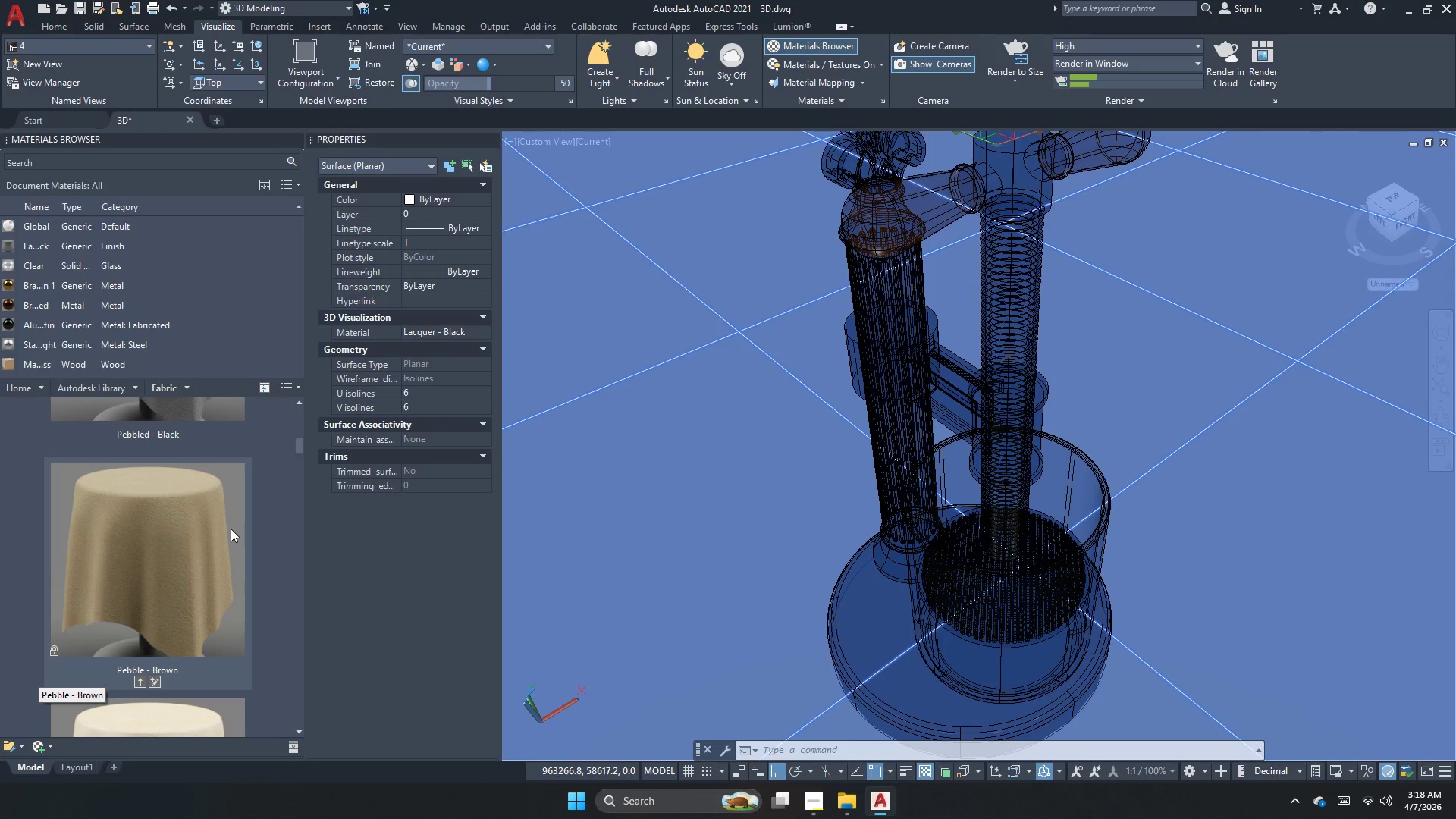 
right_click([231, 529])
 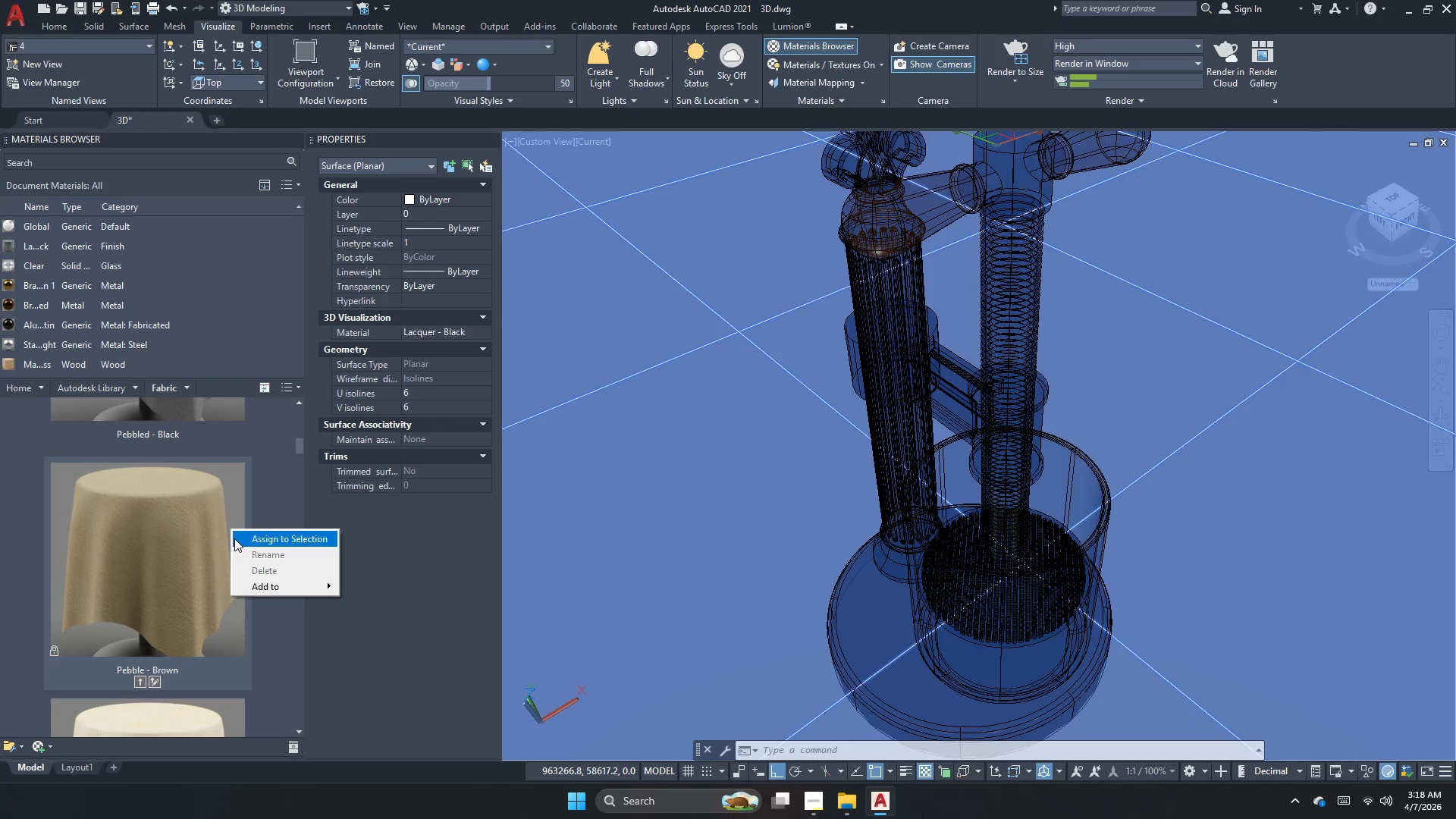 
left_click([237, 538])
 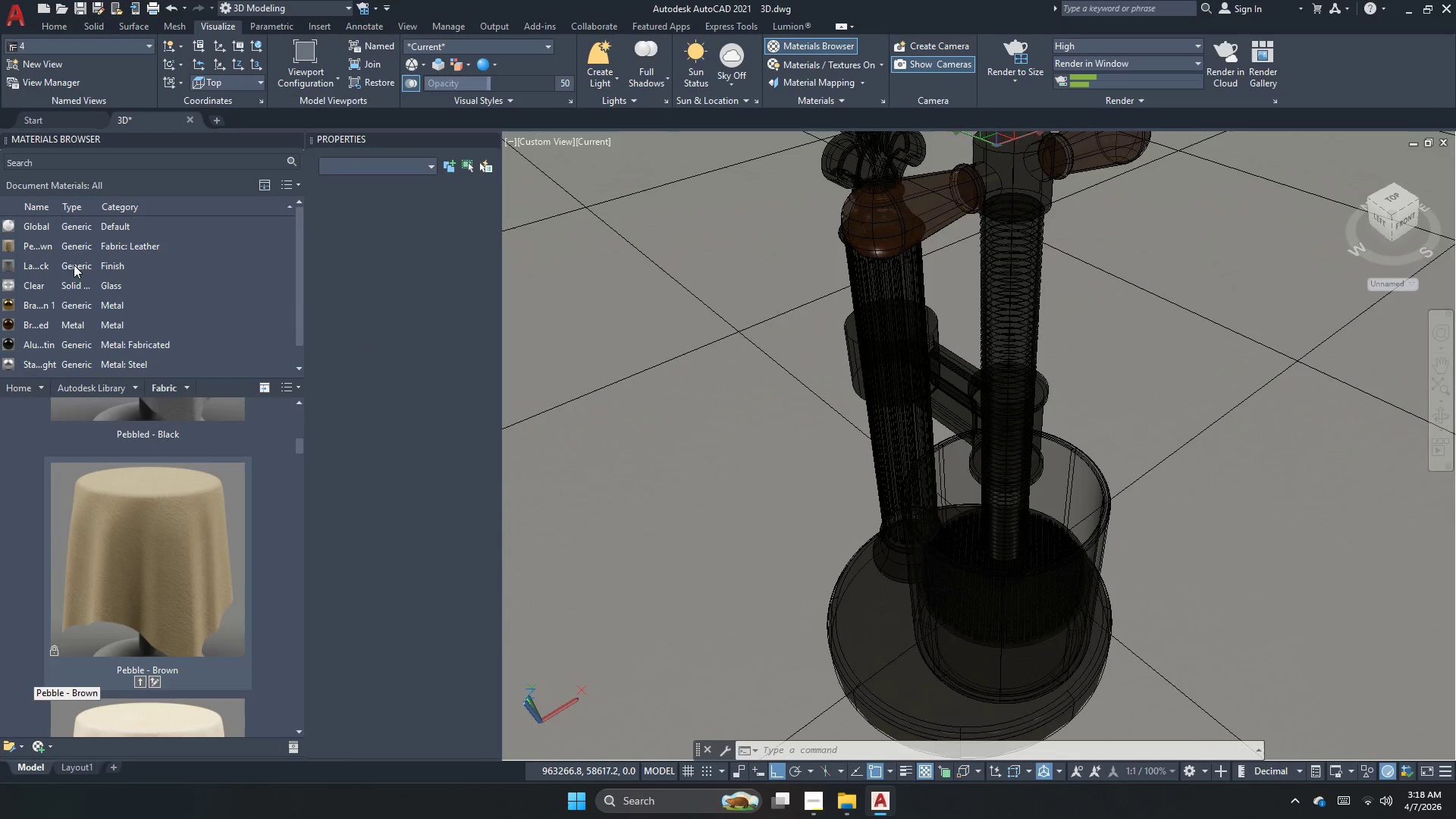 
right_click([74, 265])
 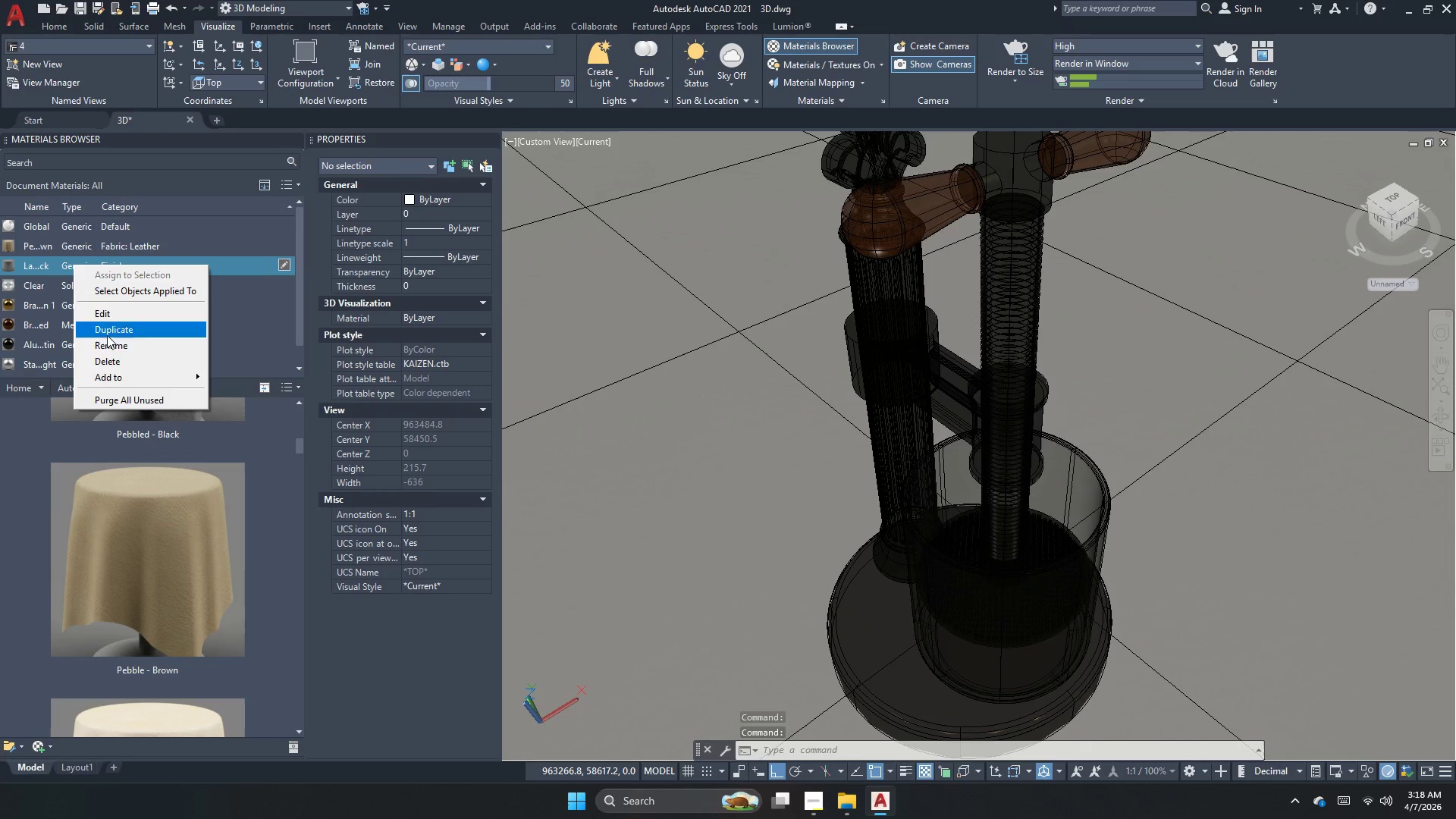 
left_click([107, 353])
 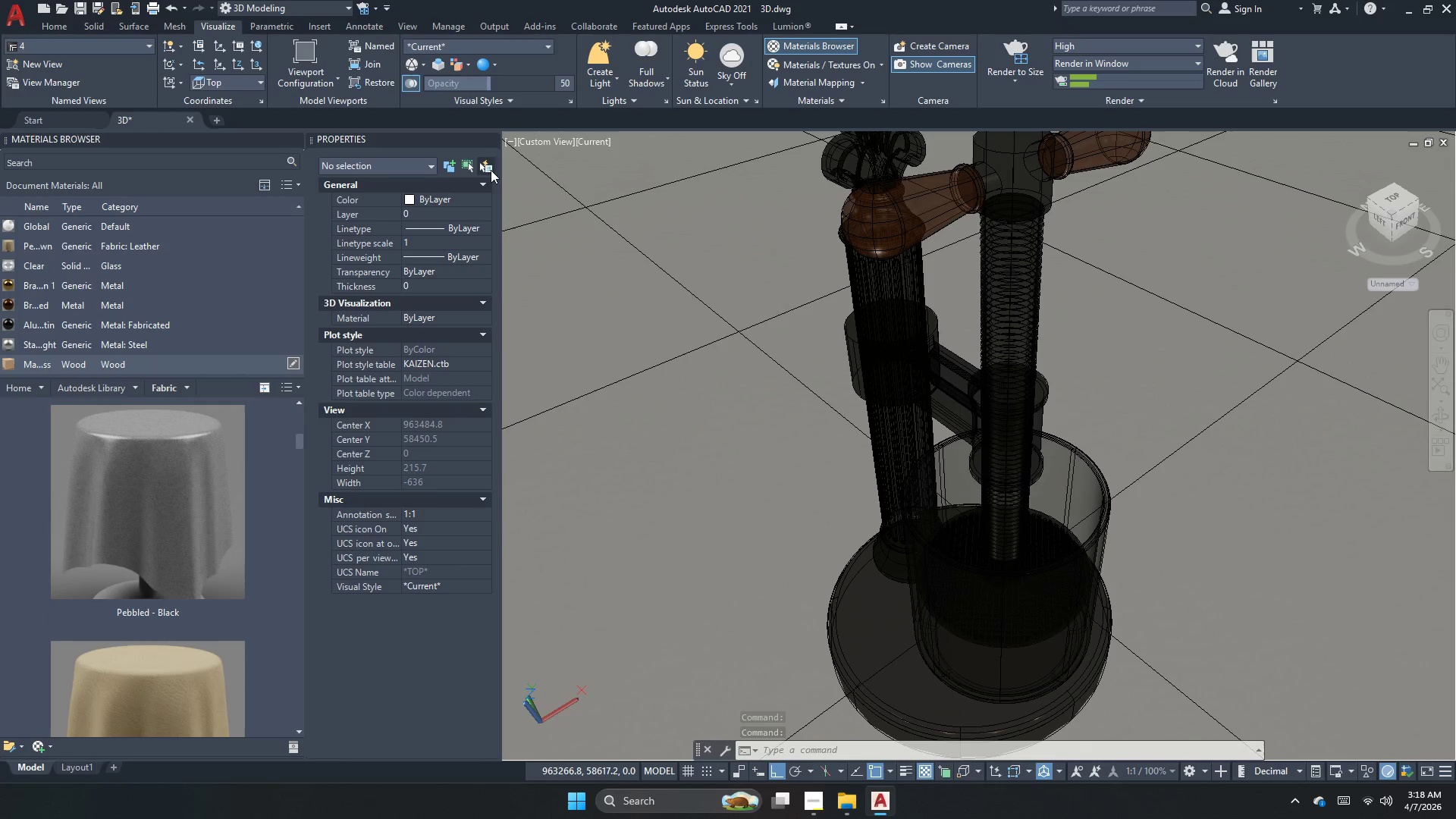 
left_click([488, 140])
 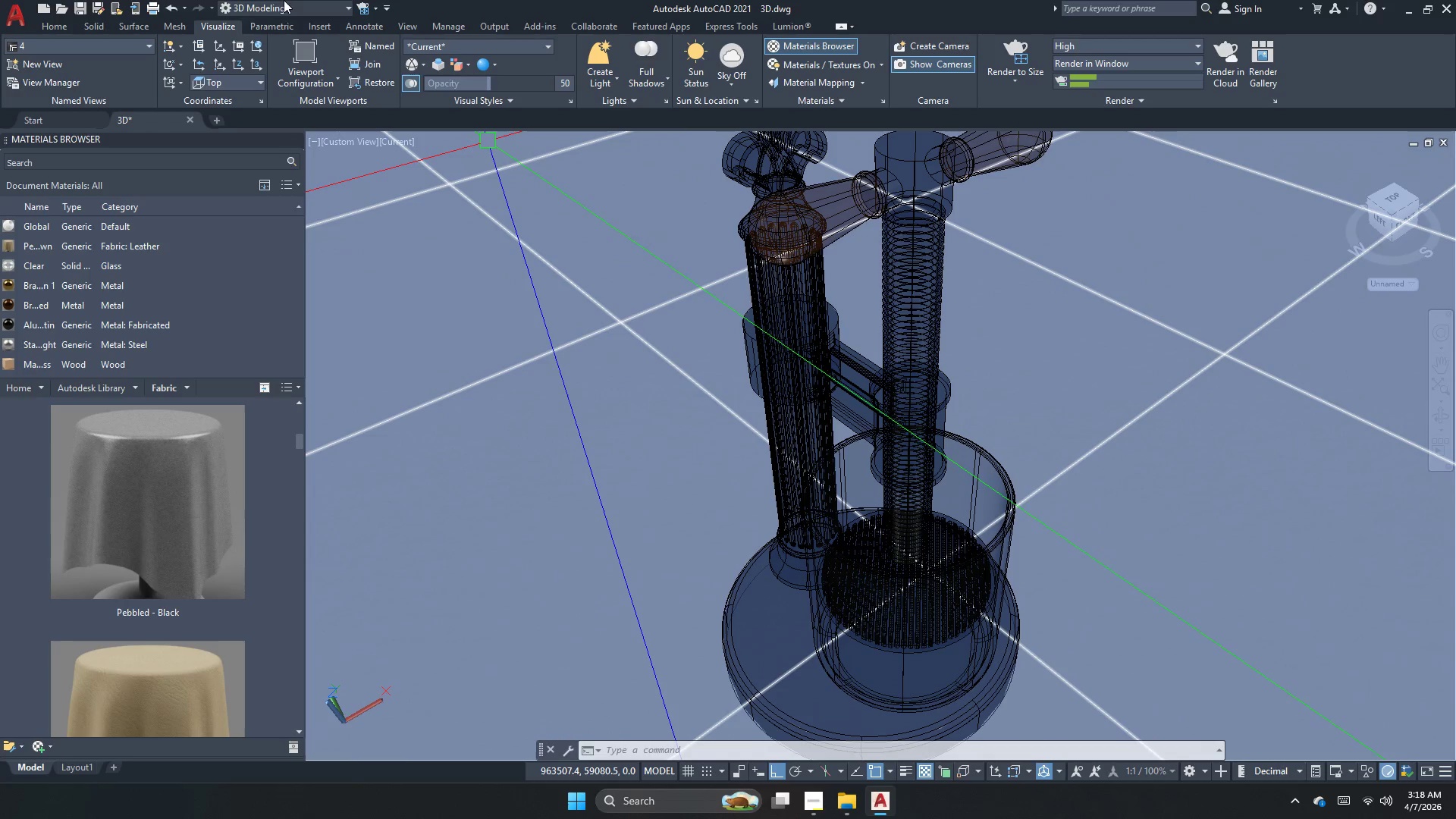 
left_click([125, 42])
 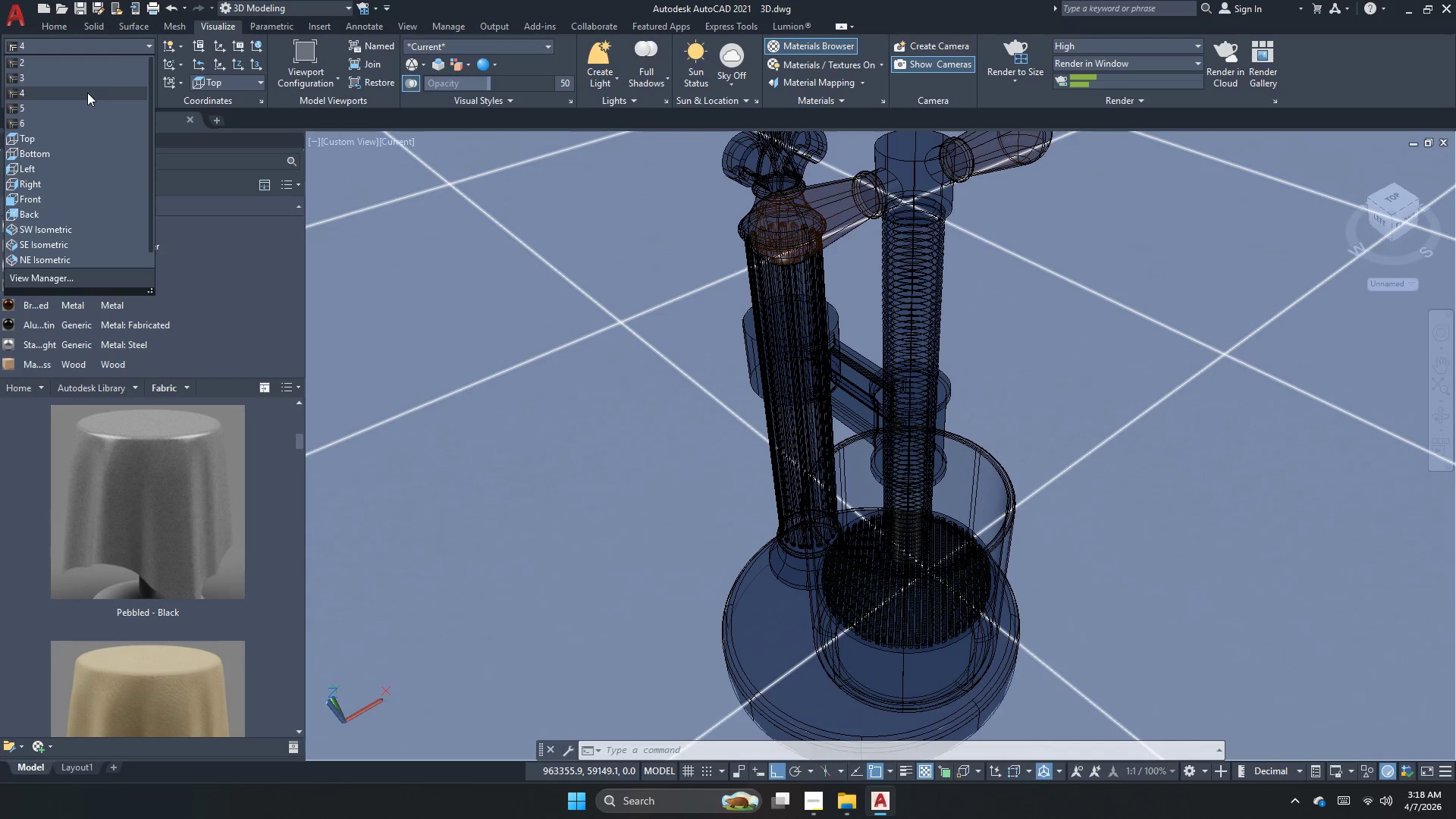 
left_click([86, 93])
 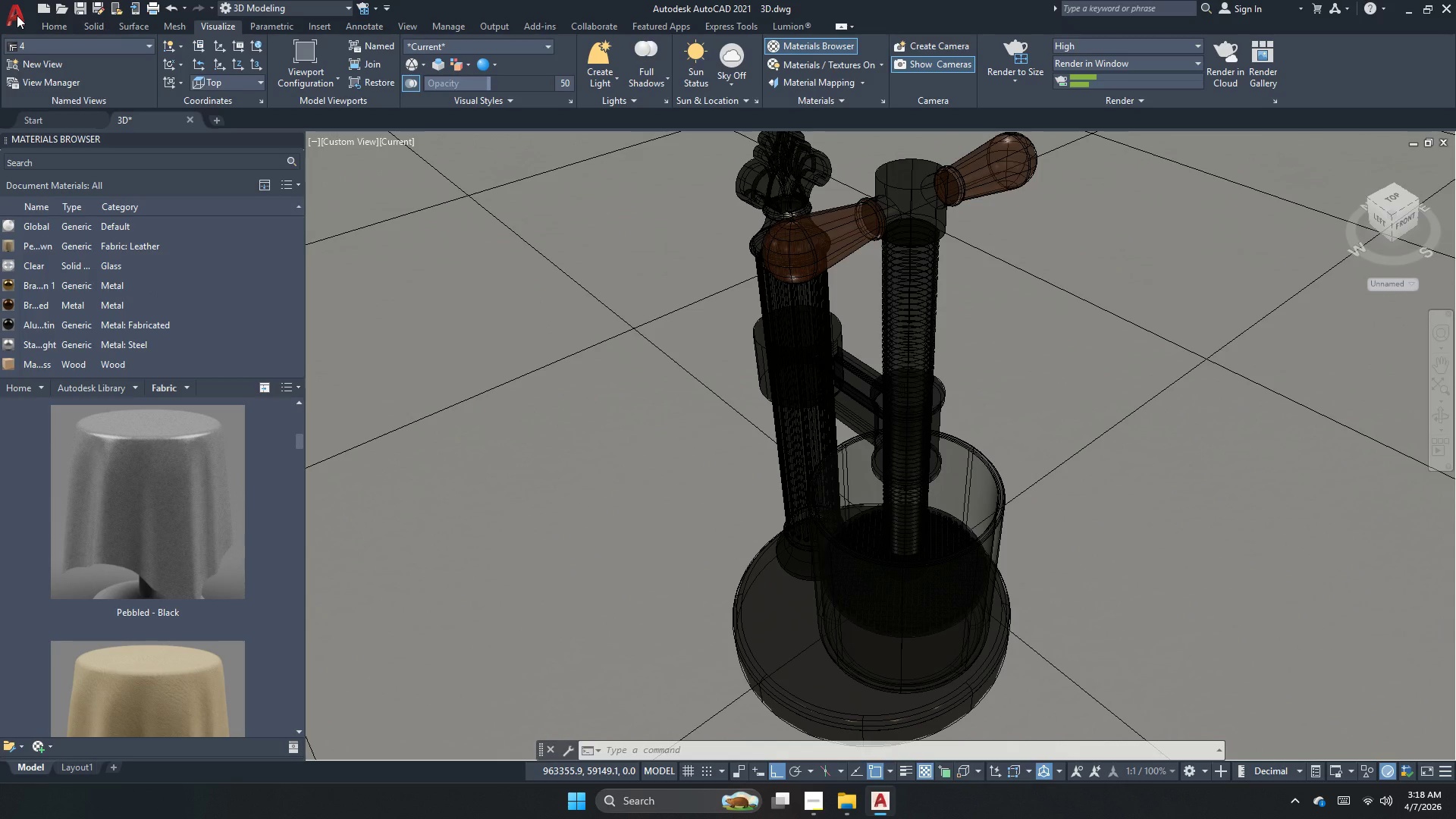 
left_click([17, 15])
 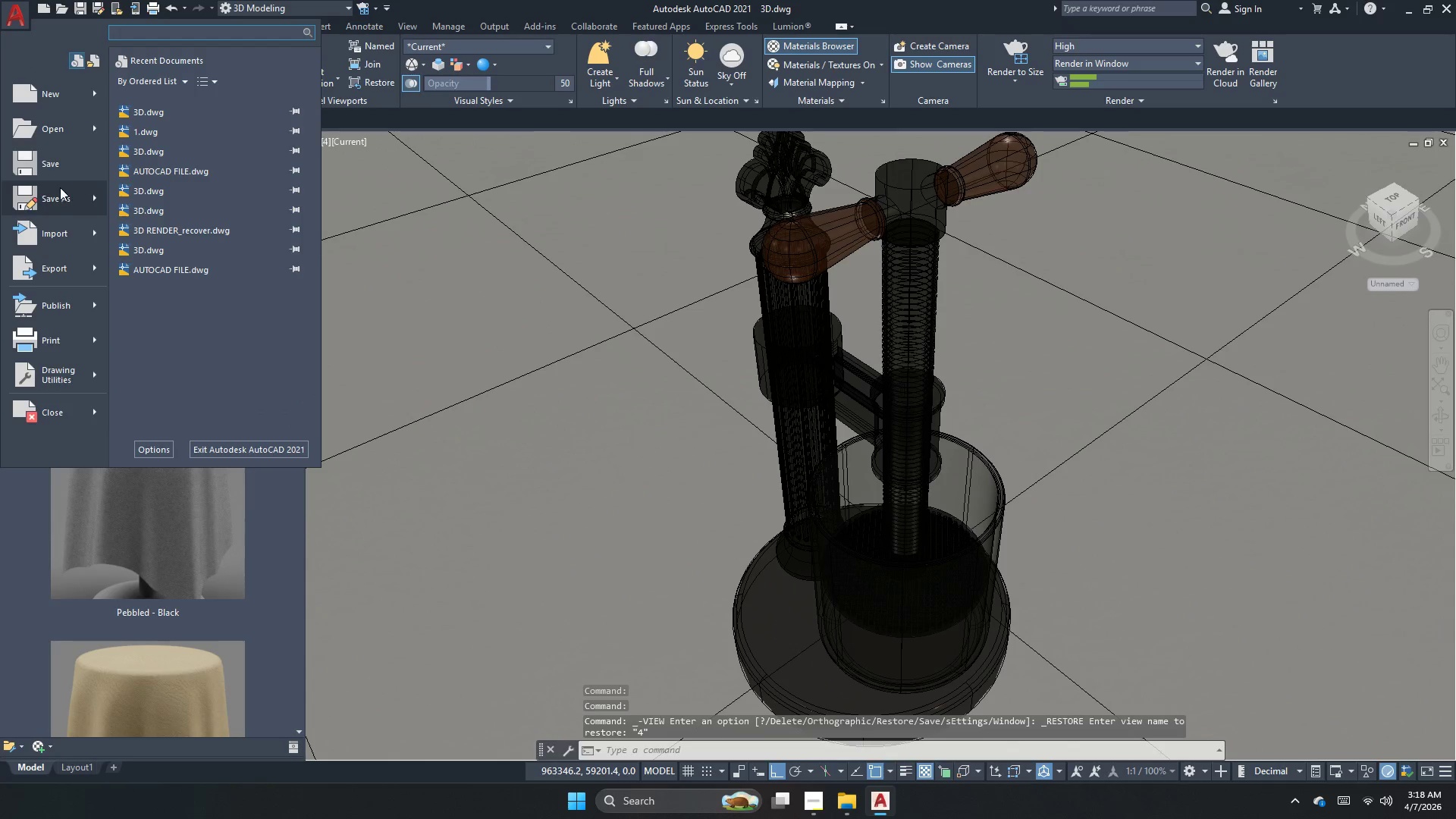 
left_click([61, 174])
 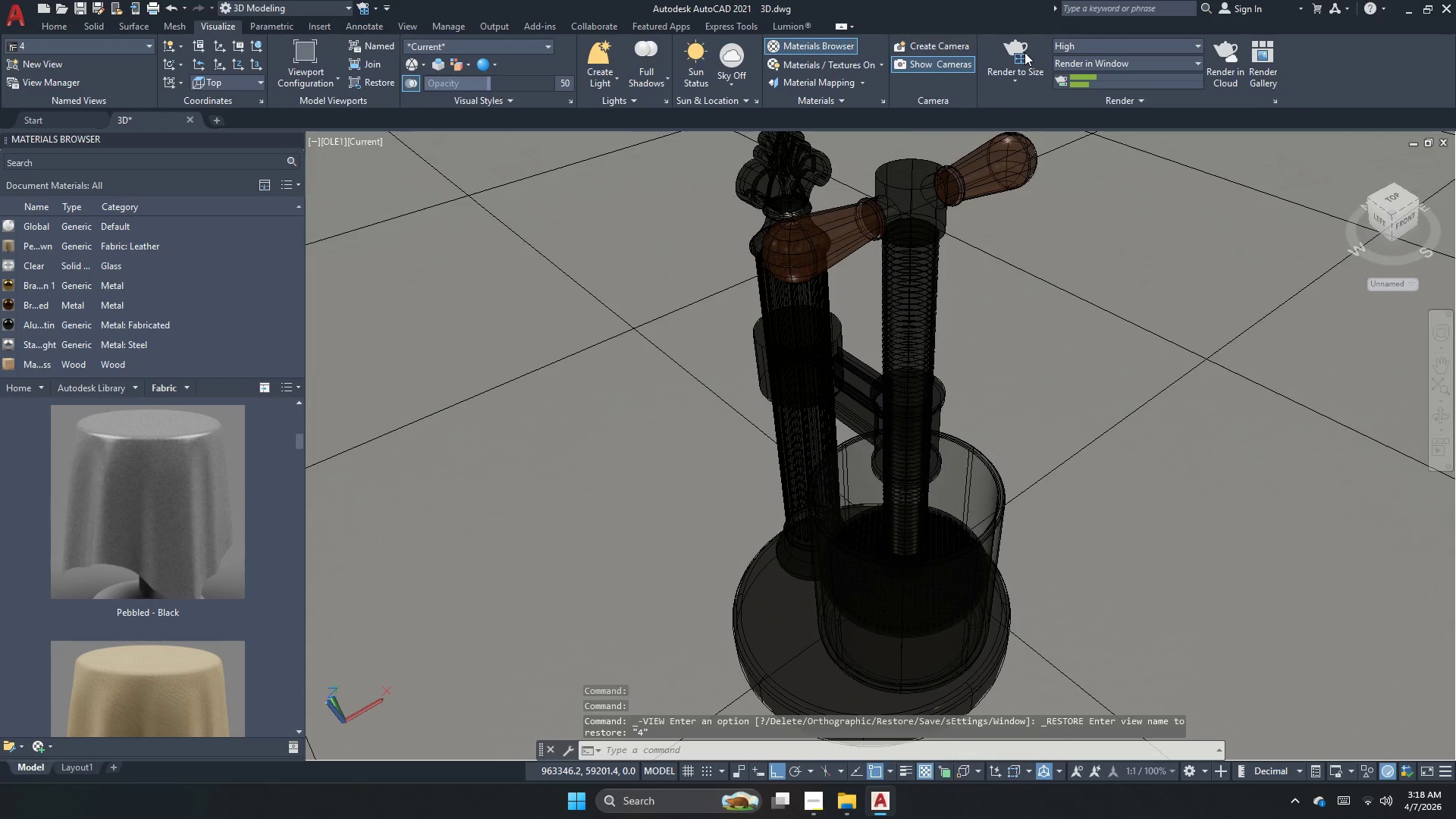 
wait(10.64)
 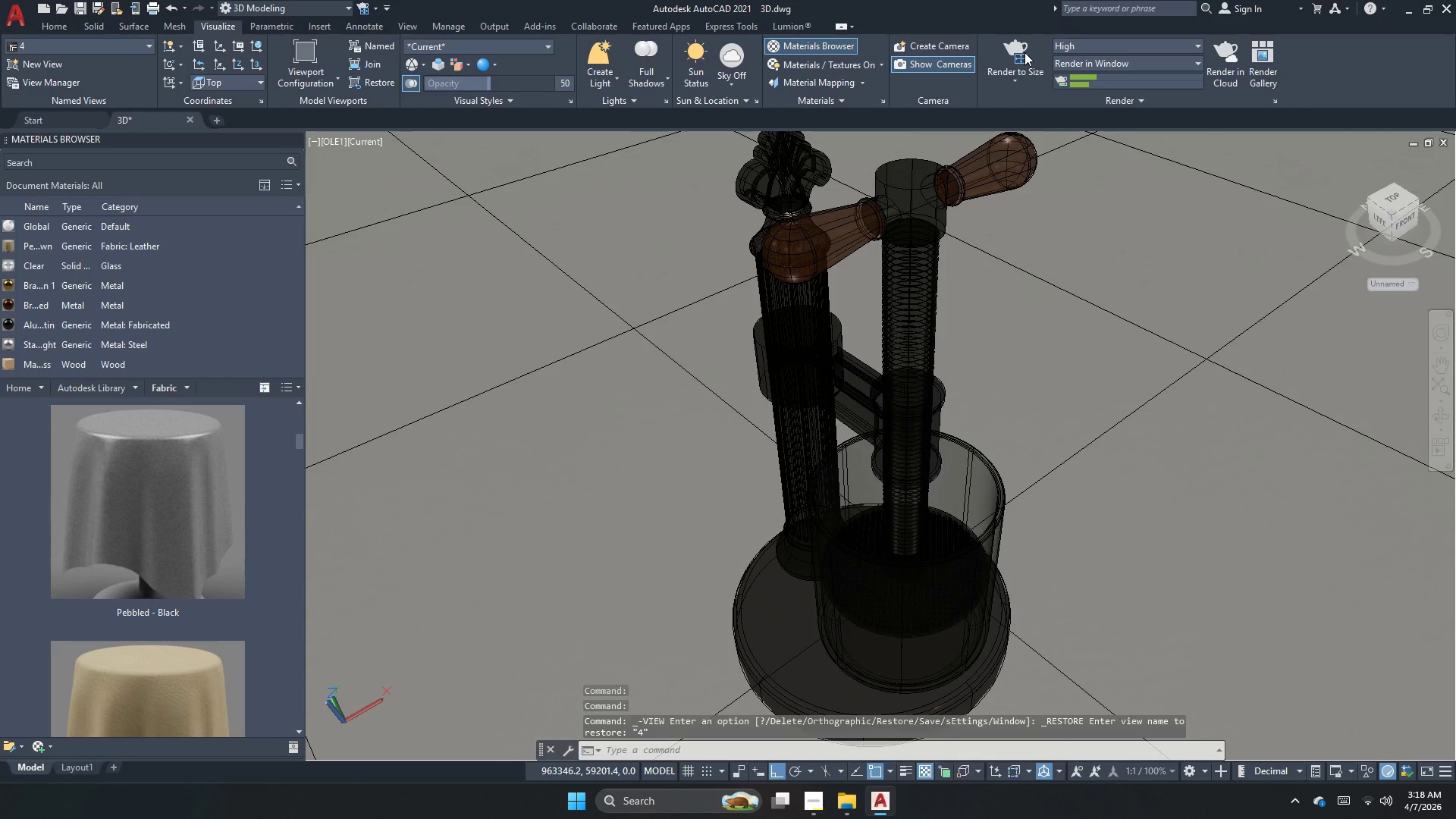 
left_click([1025, 52])
 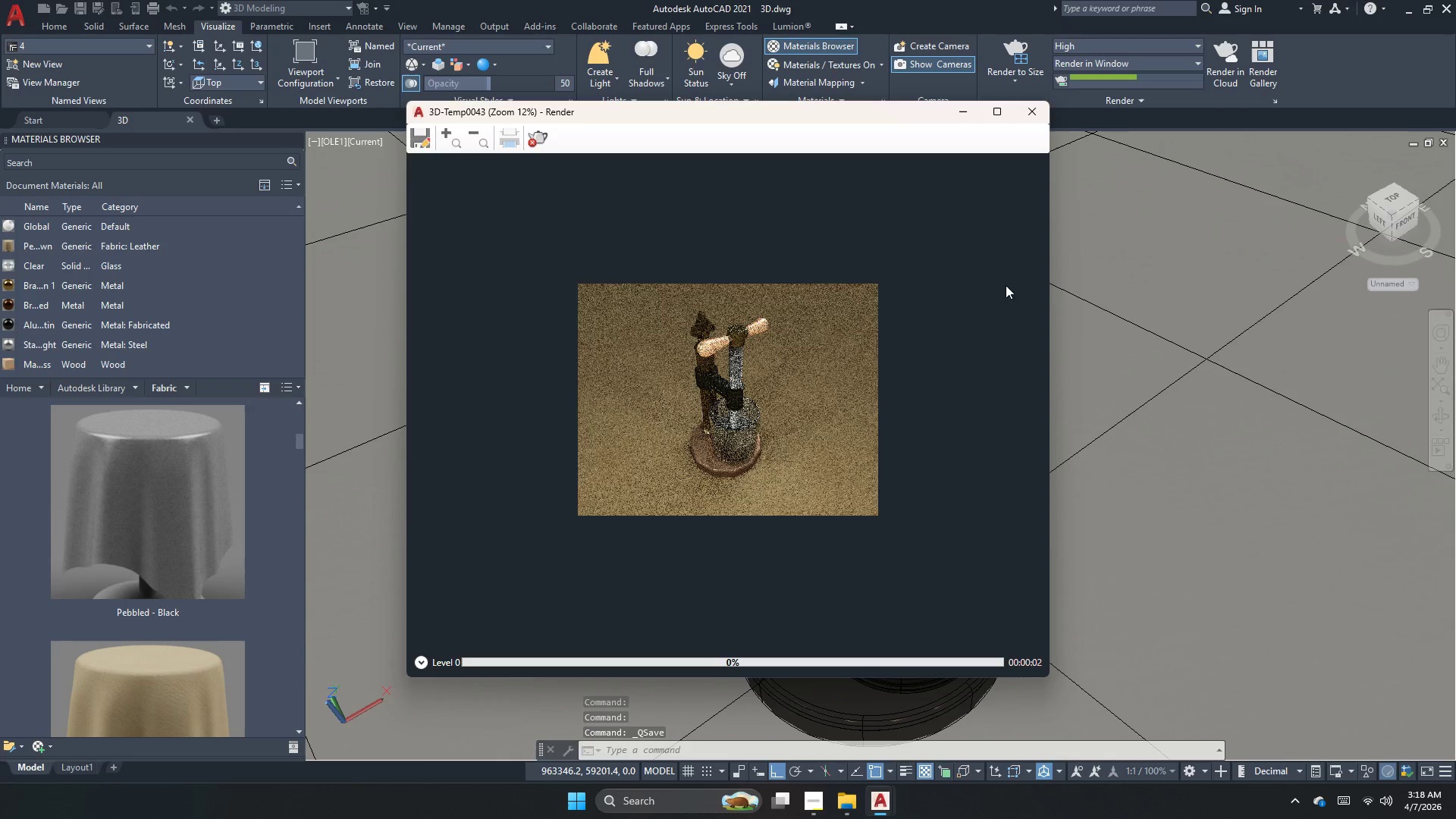 
scroll: coordinate [709, 403], scroll_direction: none, amount: 0.0
 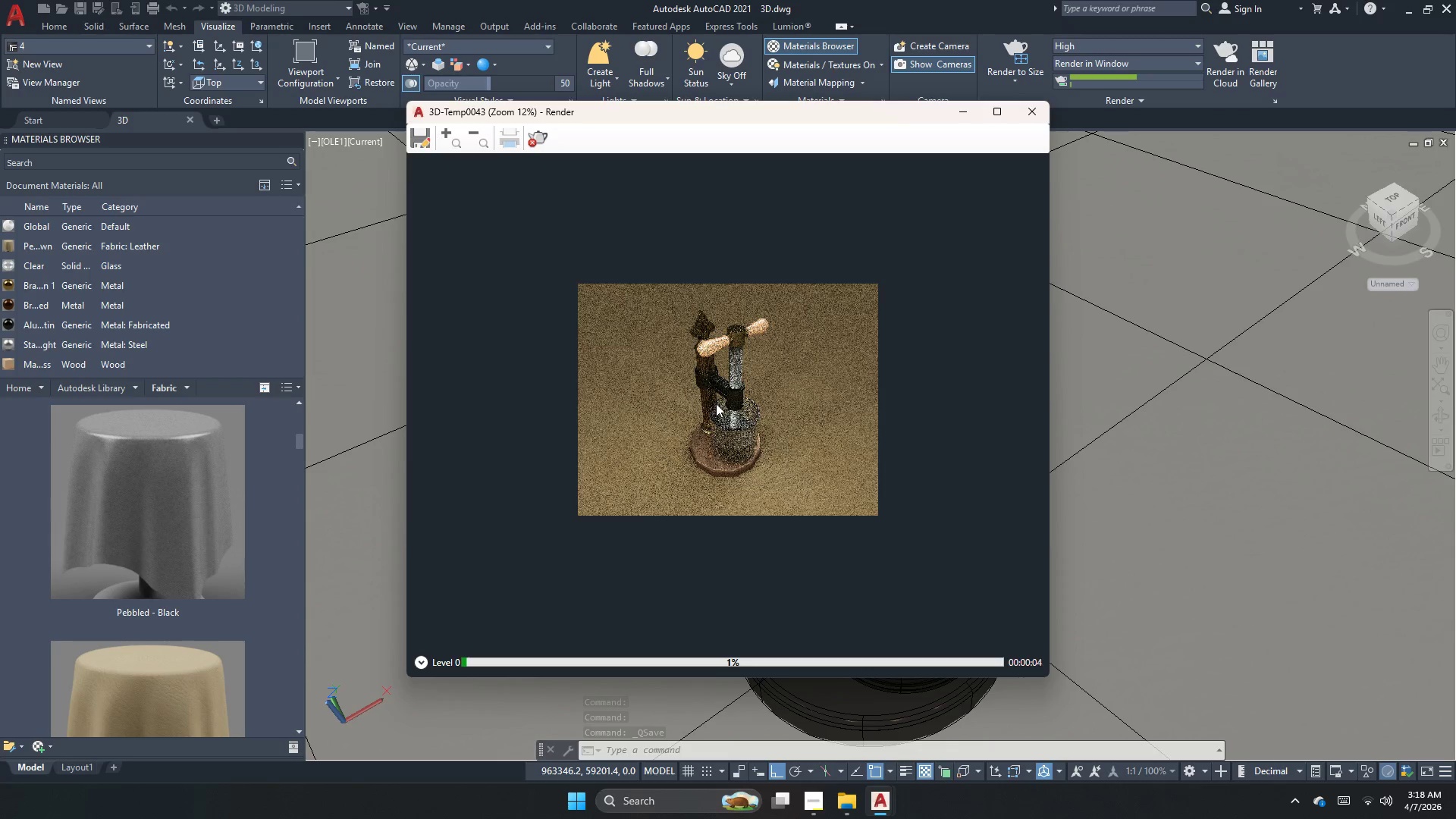 
scroll: coordinate [716, 403], scroll_direction: up, amount: 1.0
 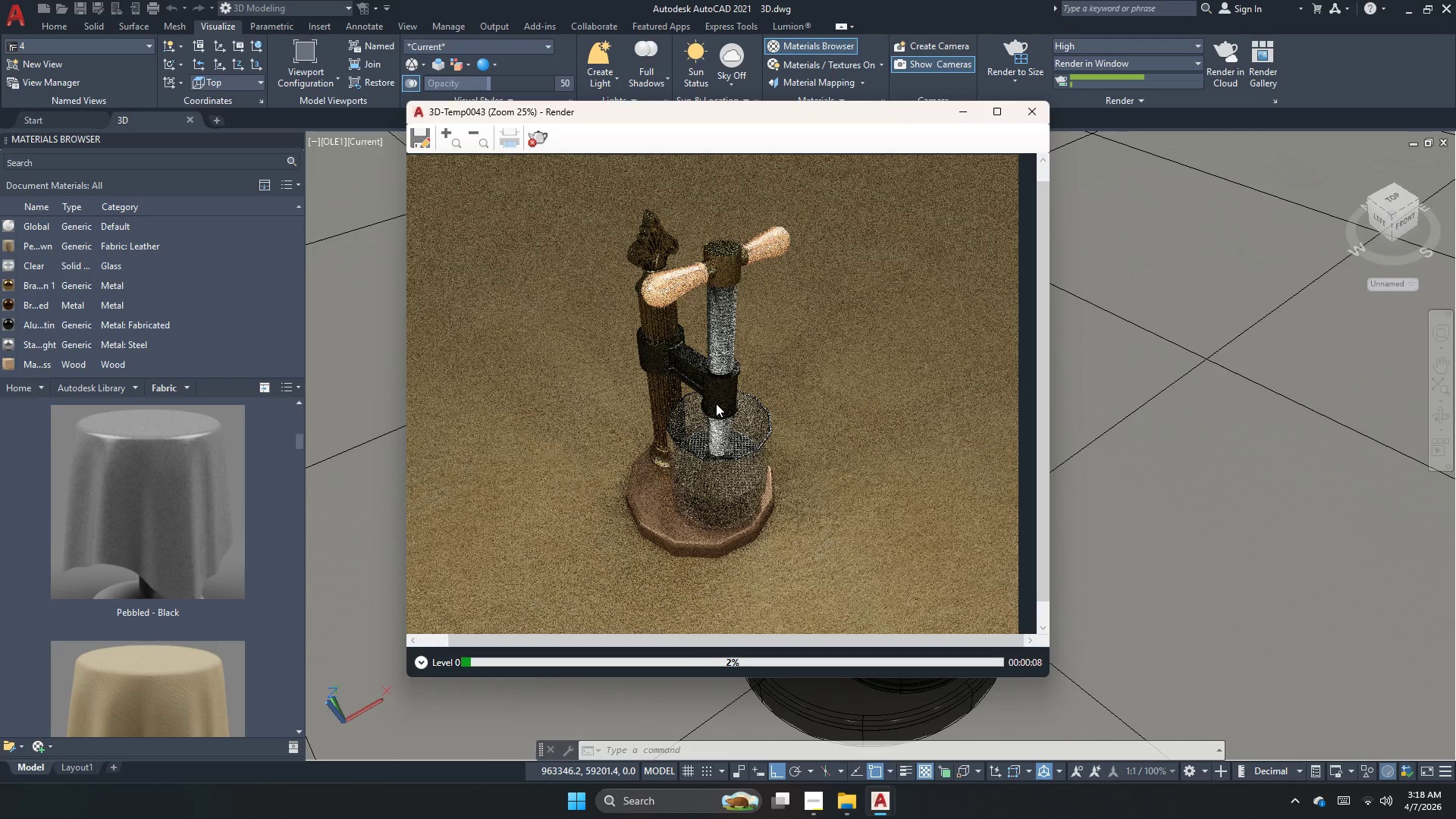 
scroll: coordinate [716, 403], scroll_direction: down, amount: 1.0
 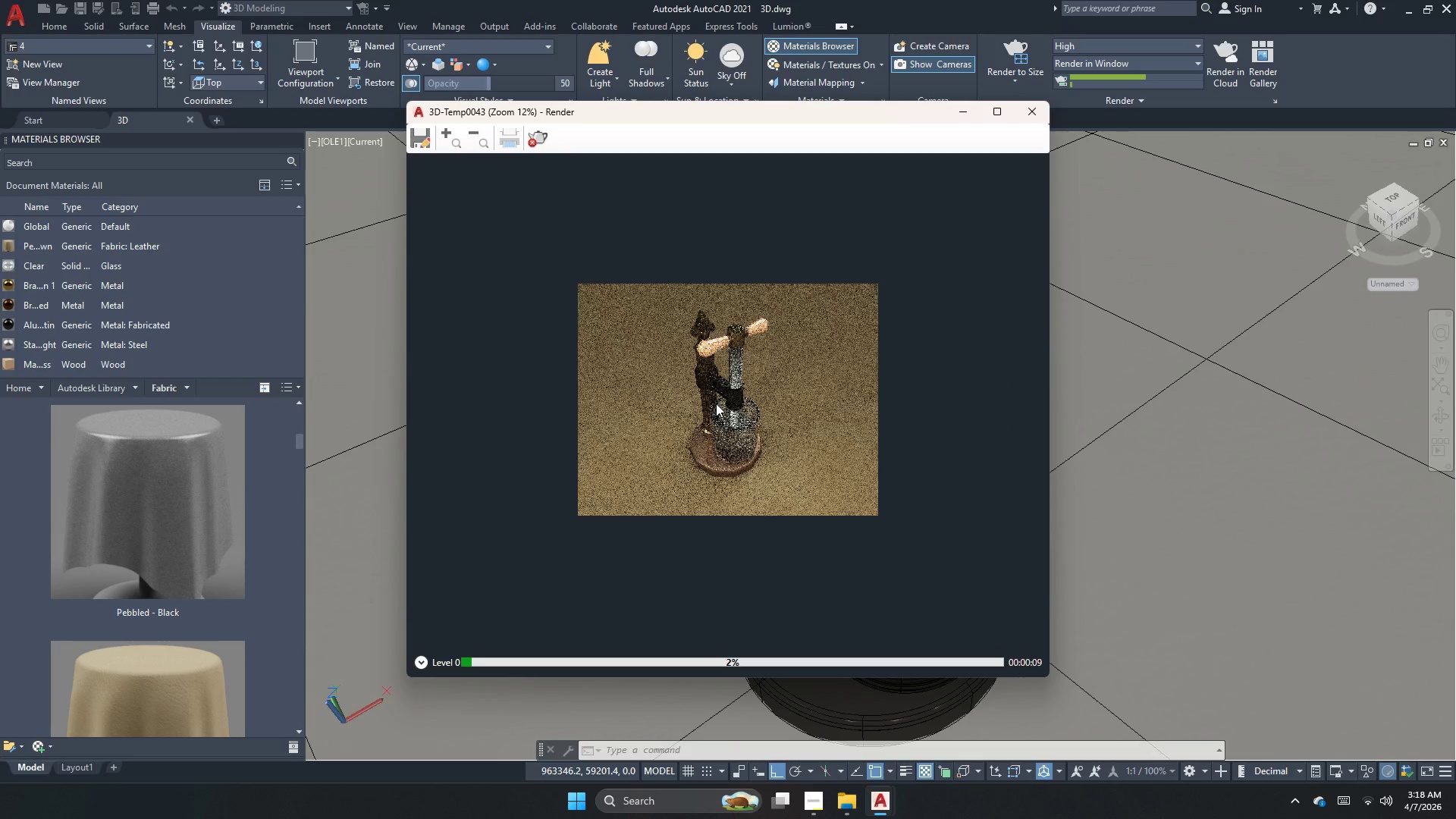 
scroll: coordinate [664, 278], scroll_direction: up, amount: 2.0
 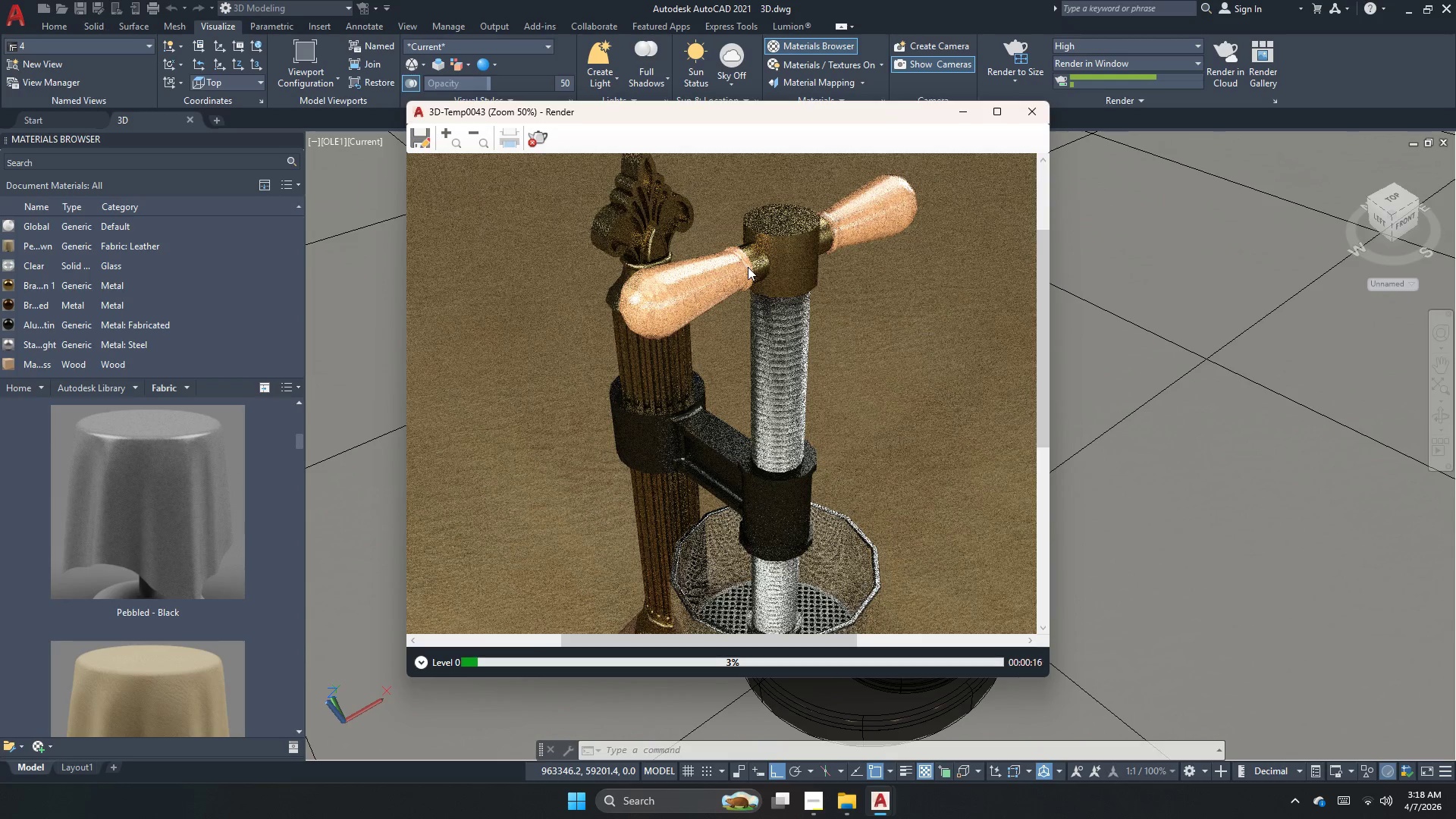 
scroll: coordinate [748, 267], scroll_direction: down, amount: 3.0
 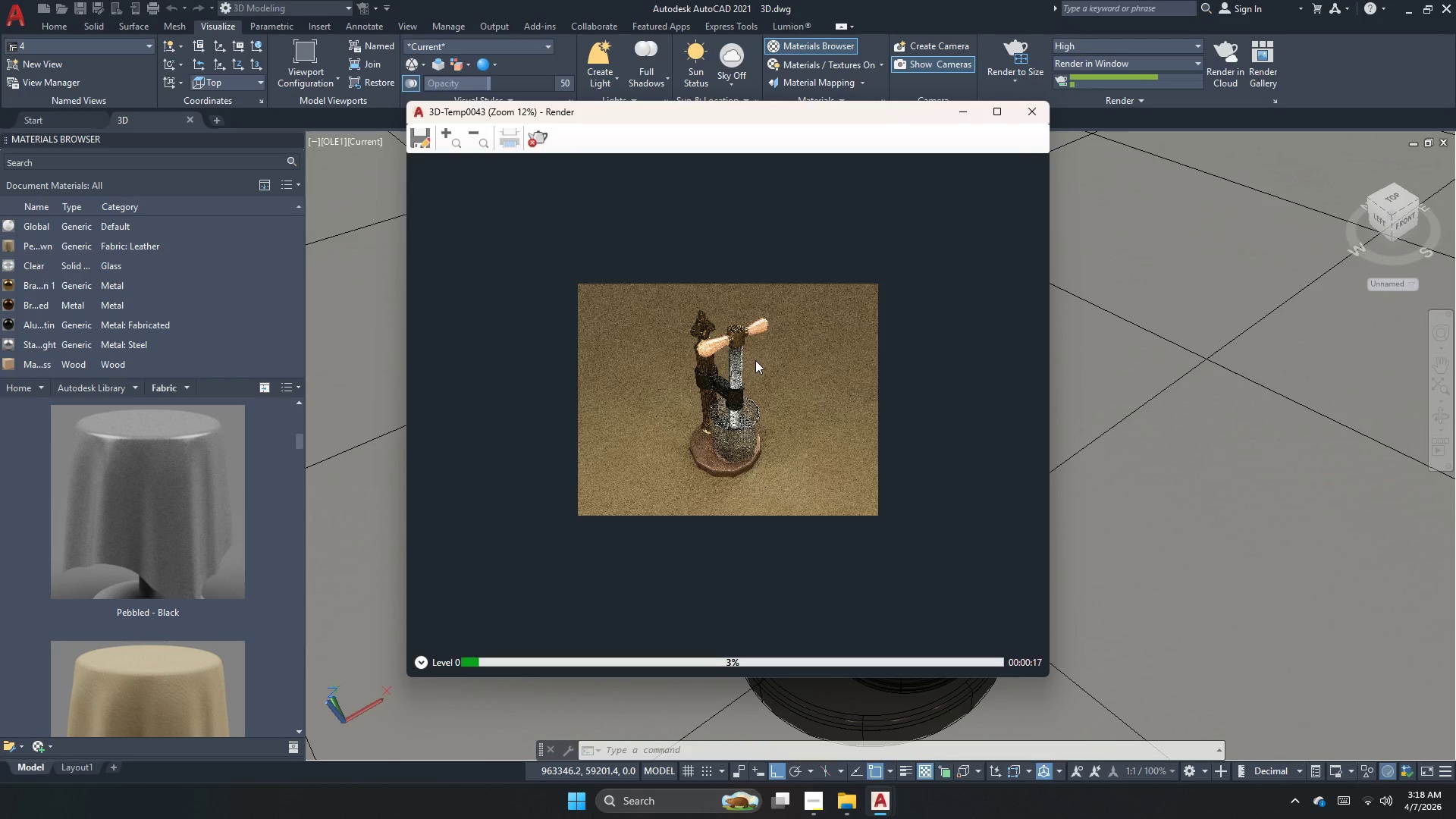 
scroll: coordinate [755, 360], scroll_direction: up, amount: 1.0
 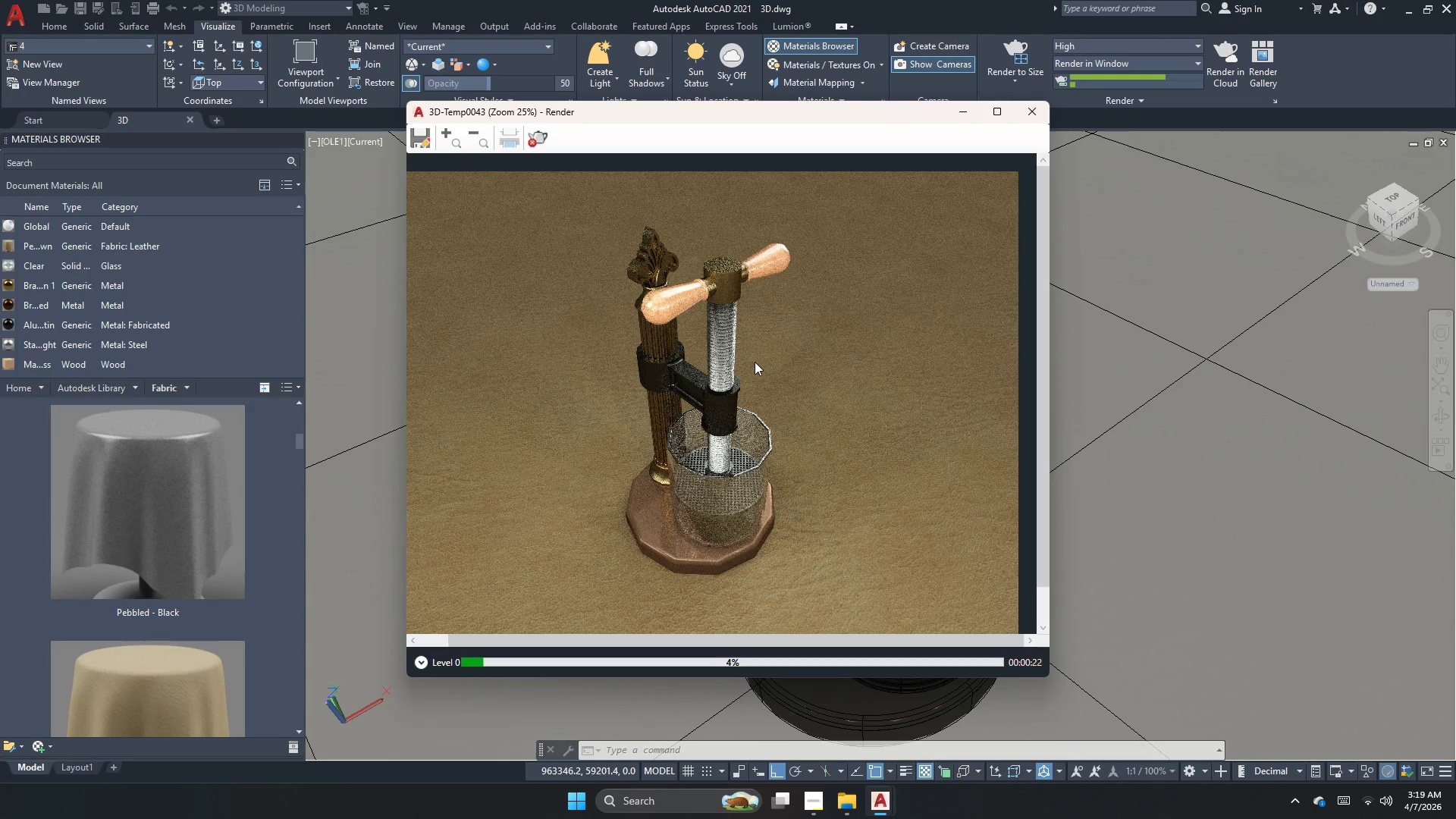 
wait(6.04)
 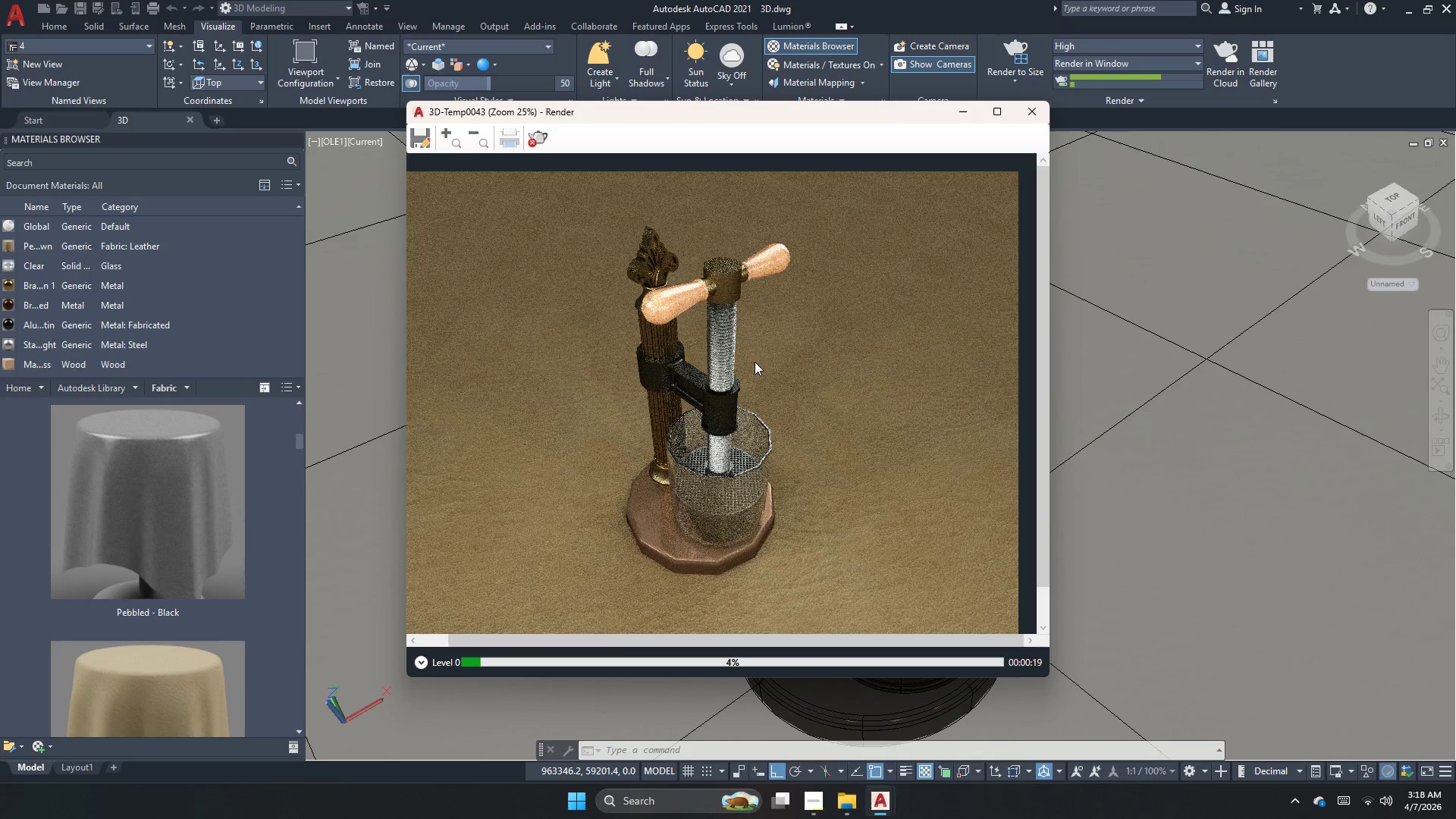 
scroll: coordinate [786, 342], scroll_direction: down, amount: 1.0
 